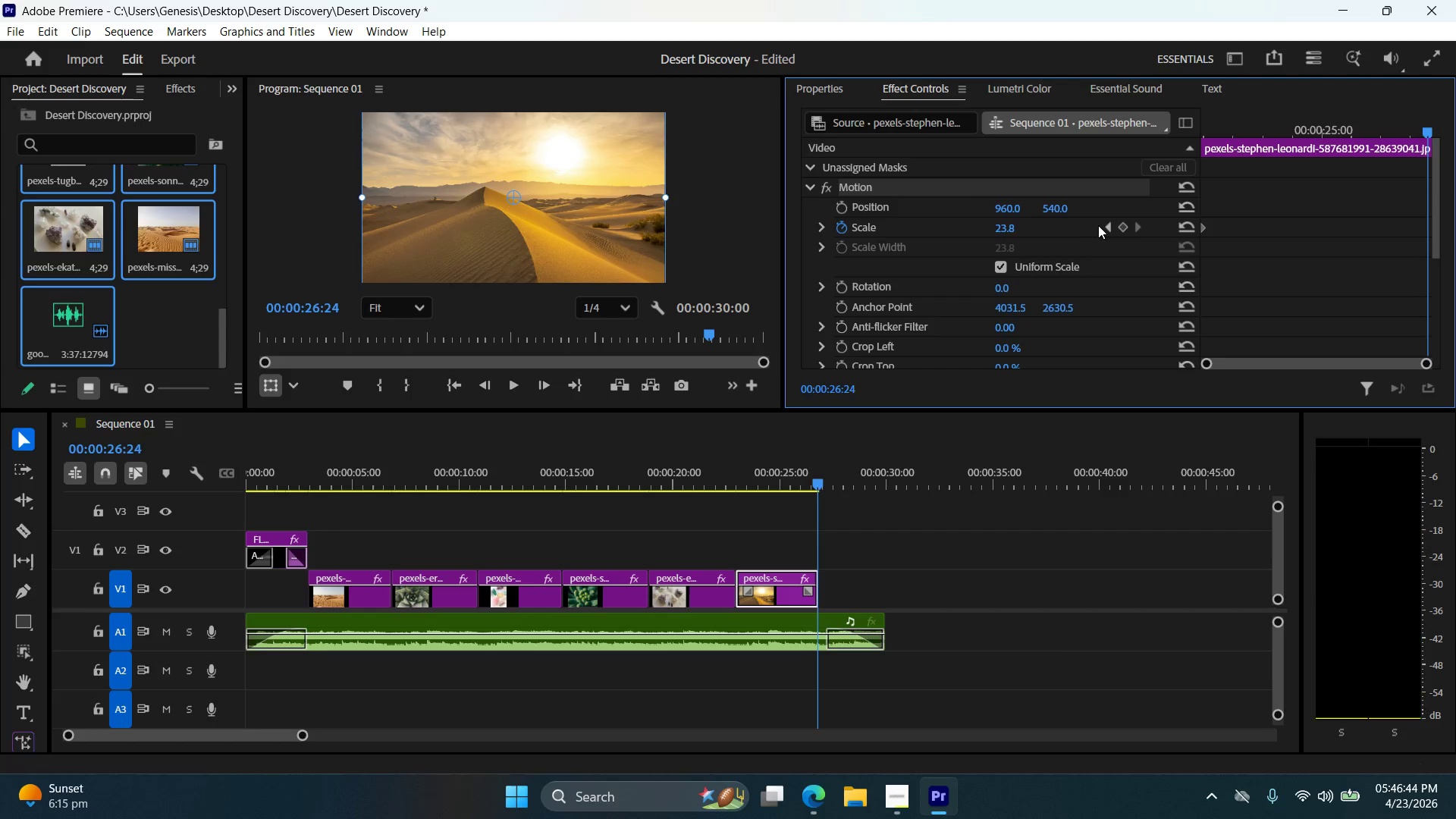 
double_click([1020, 224])
 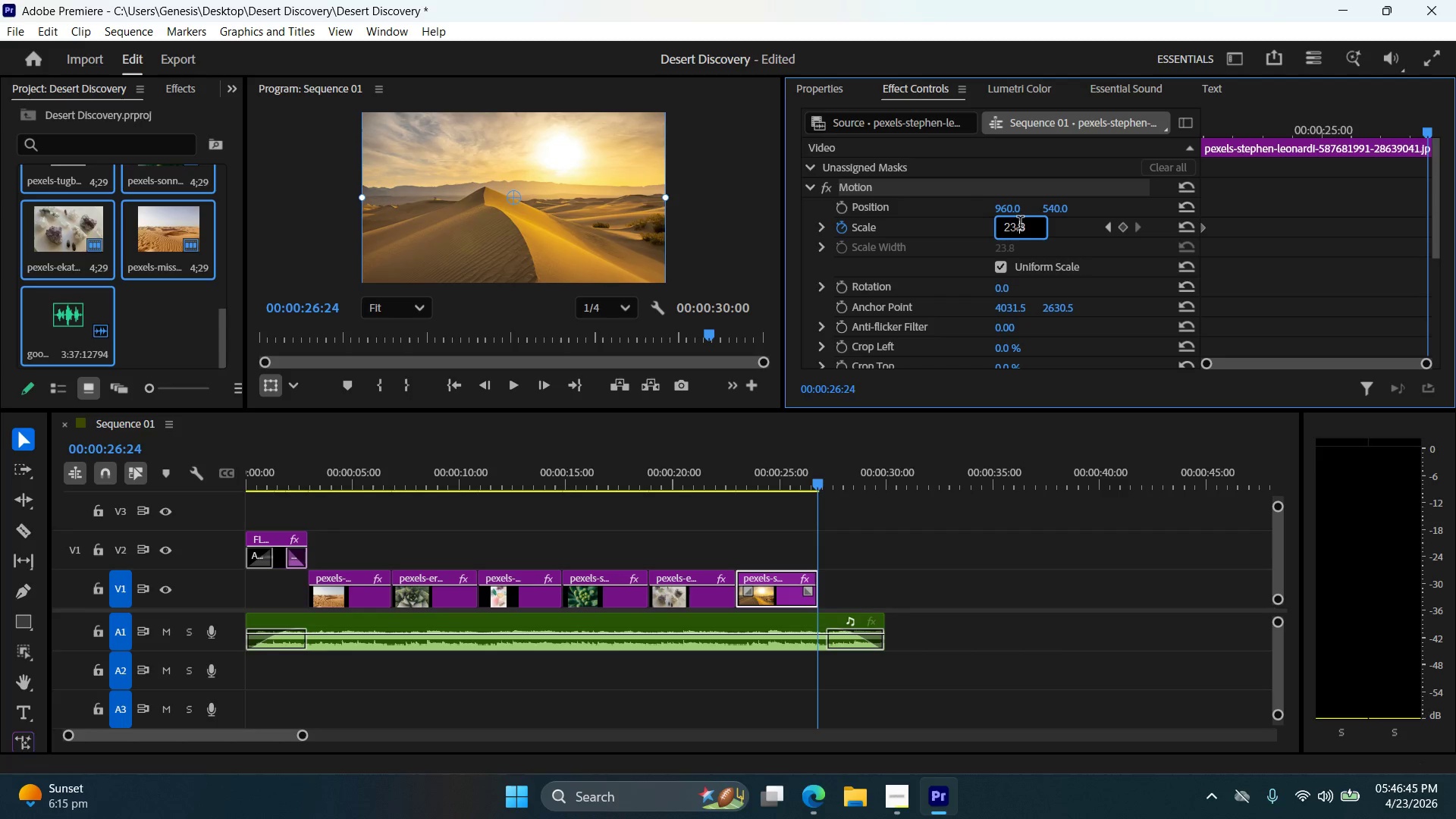 
triple_click([1020, 224])
 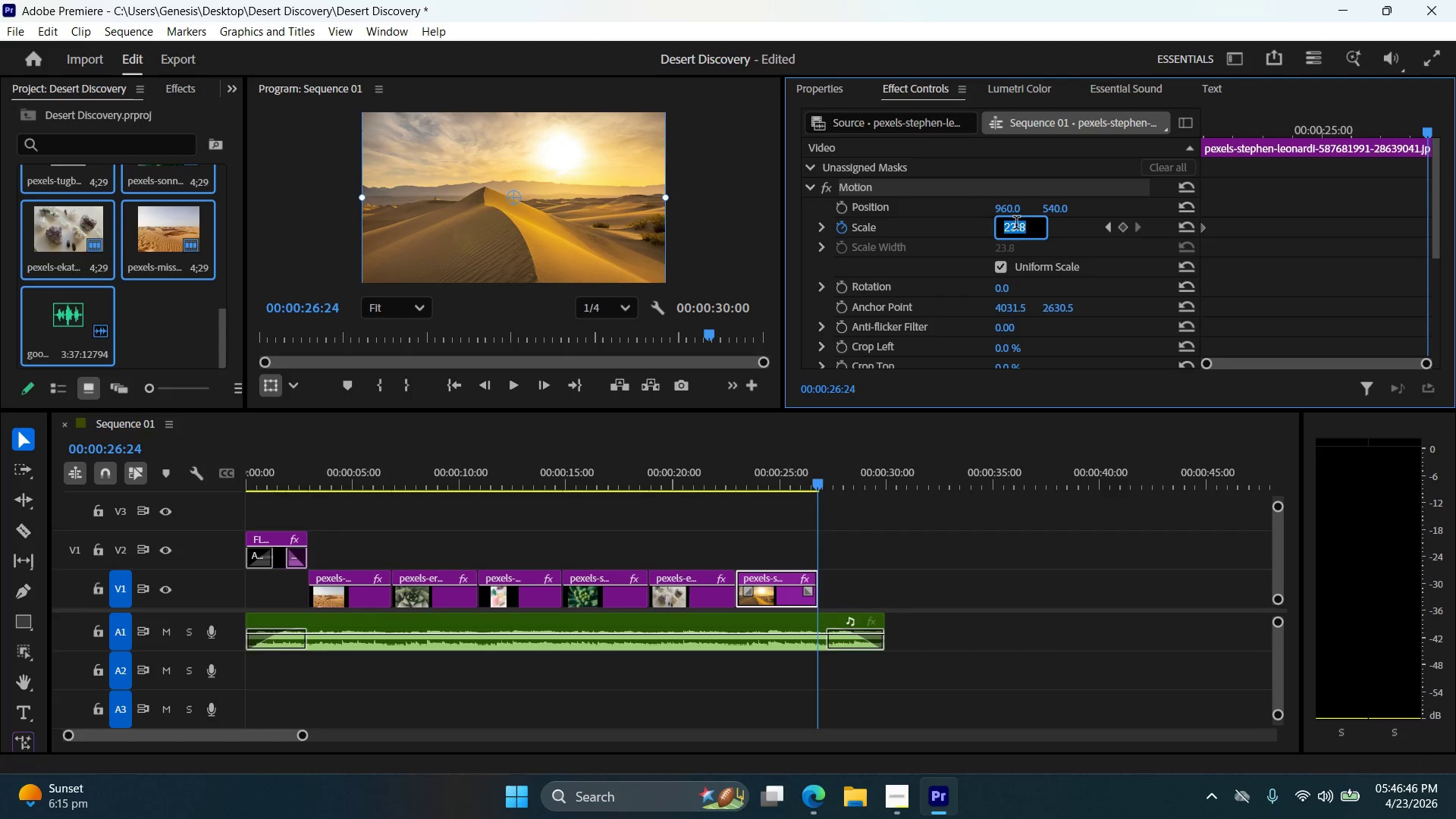 
key(Numpad3)
 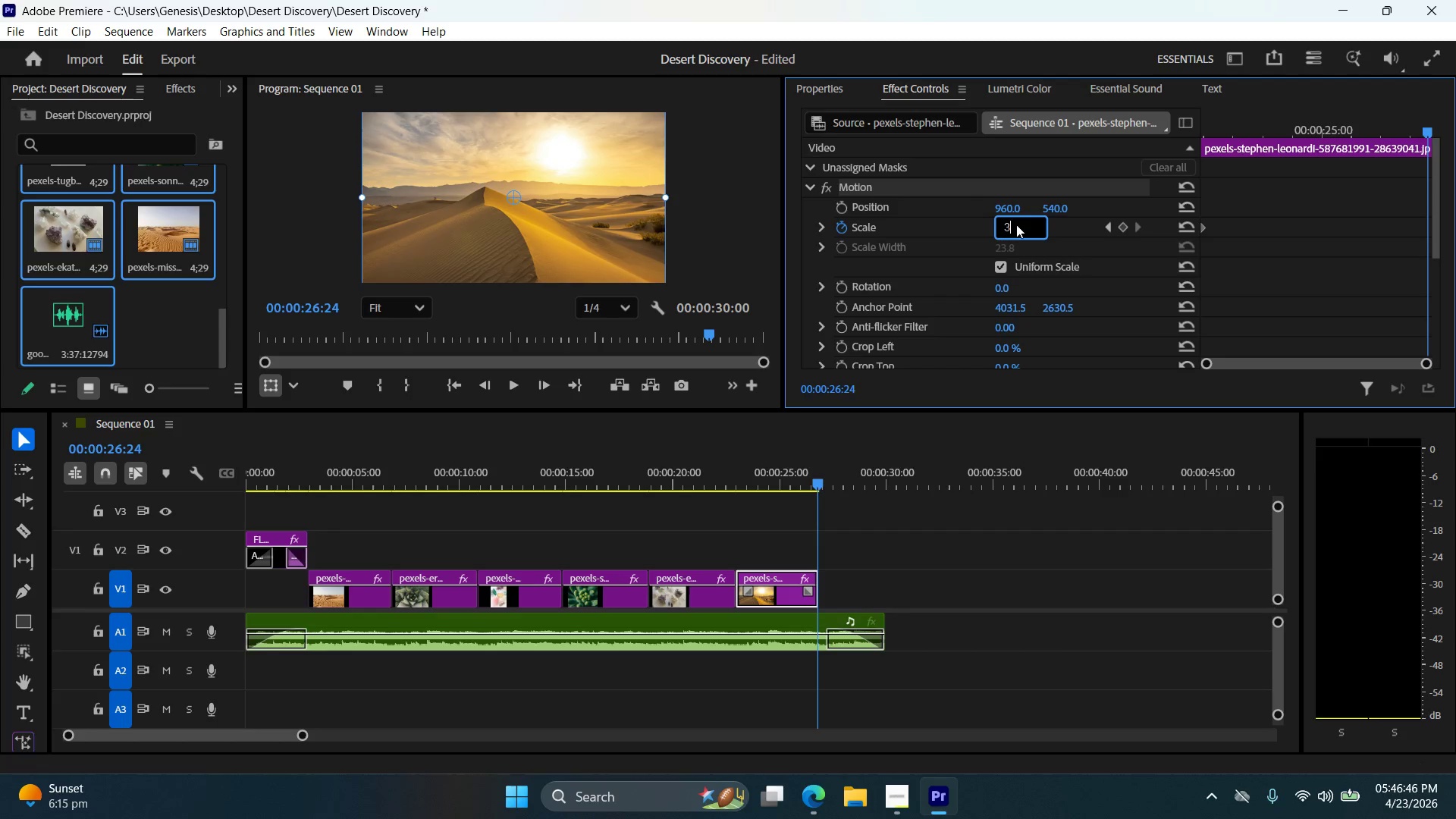 
key(Numpad4)
 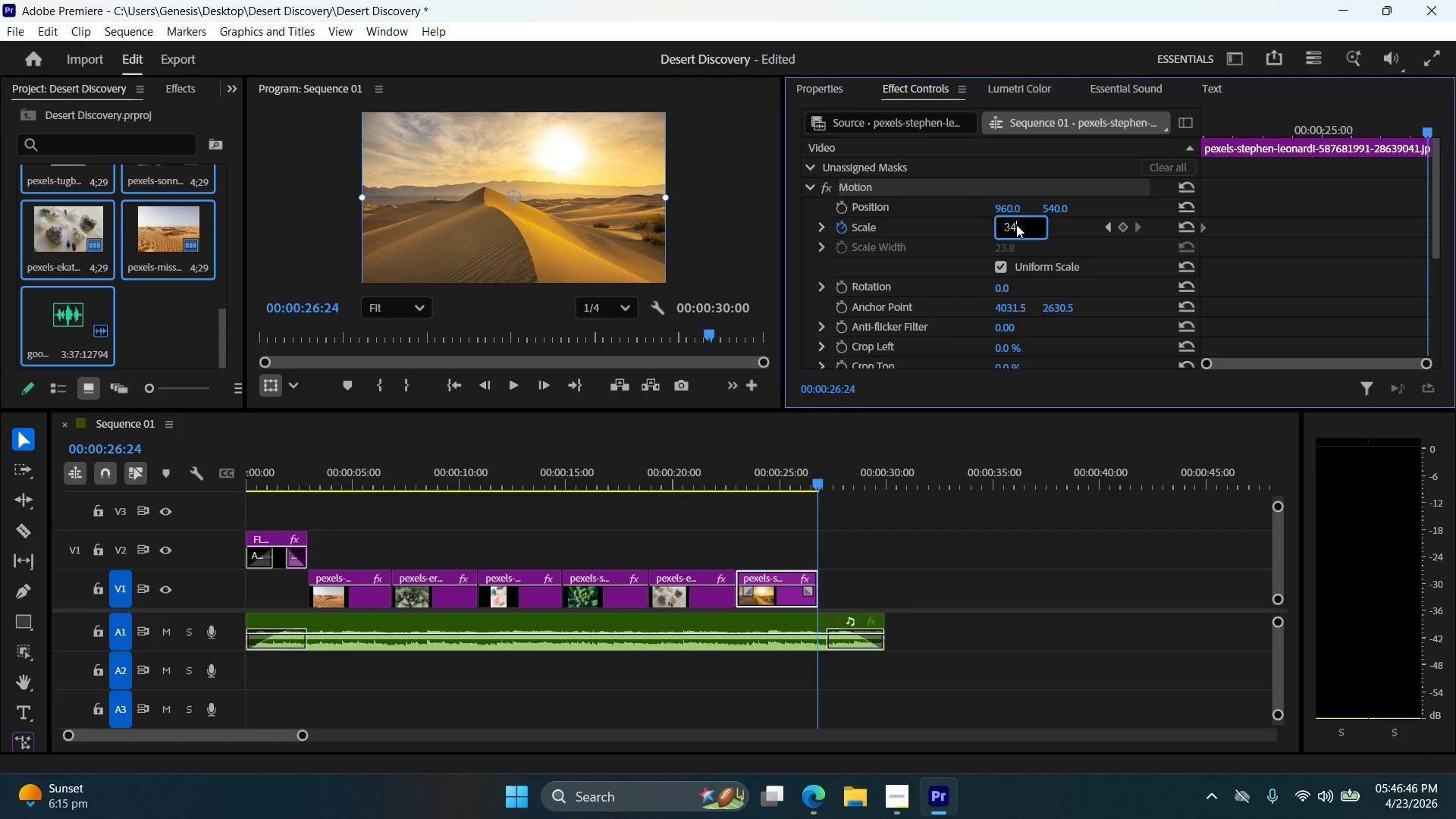 
key(NumpadEnter)
 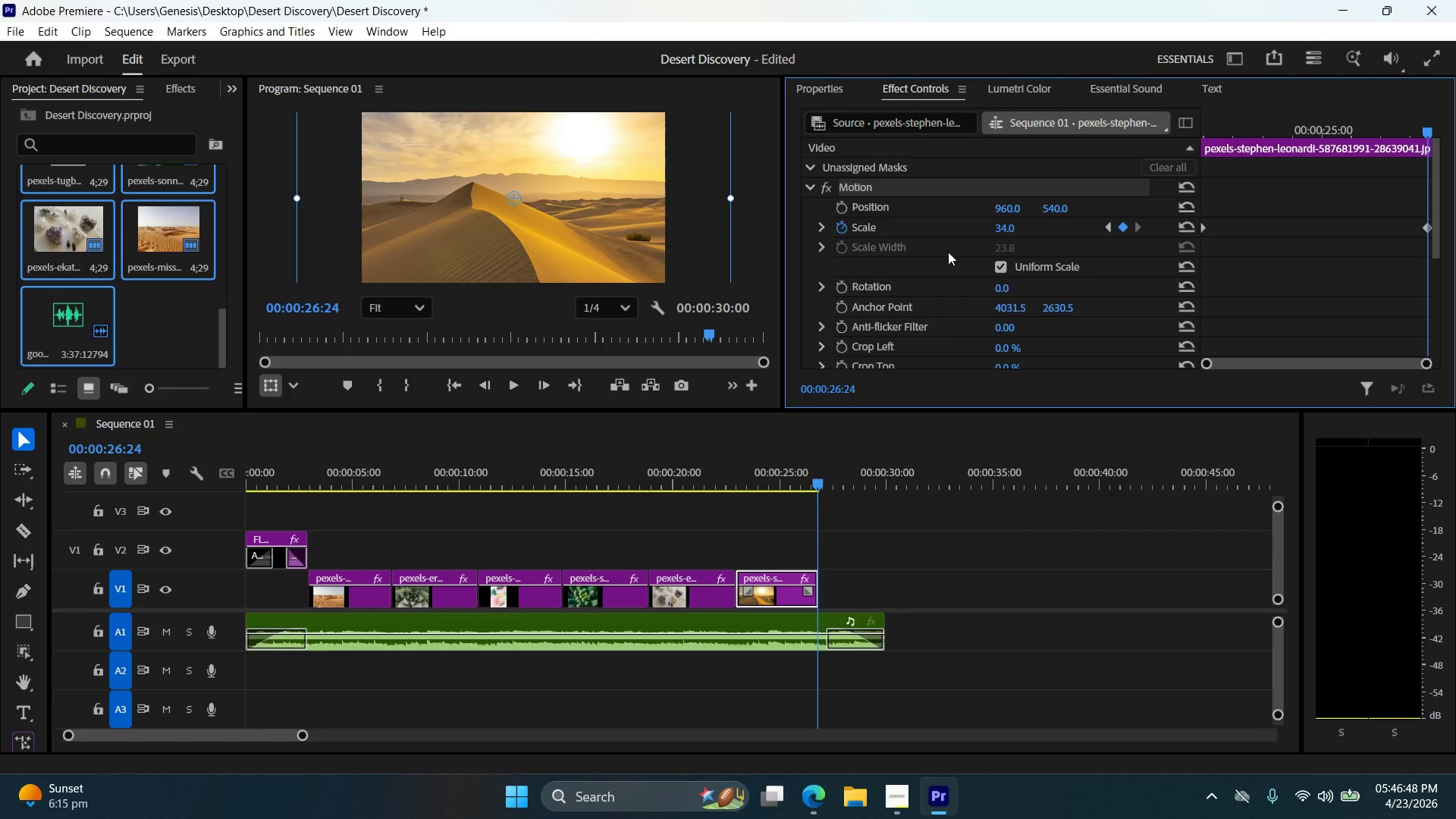 
key(ArrowLeft)
 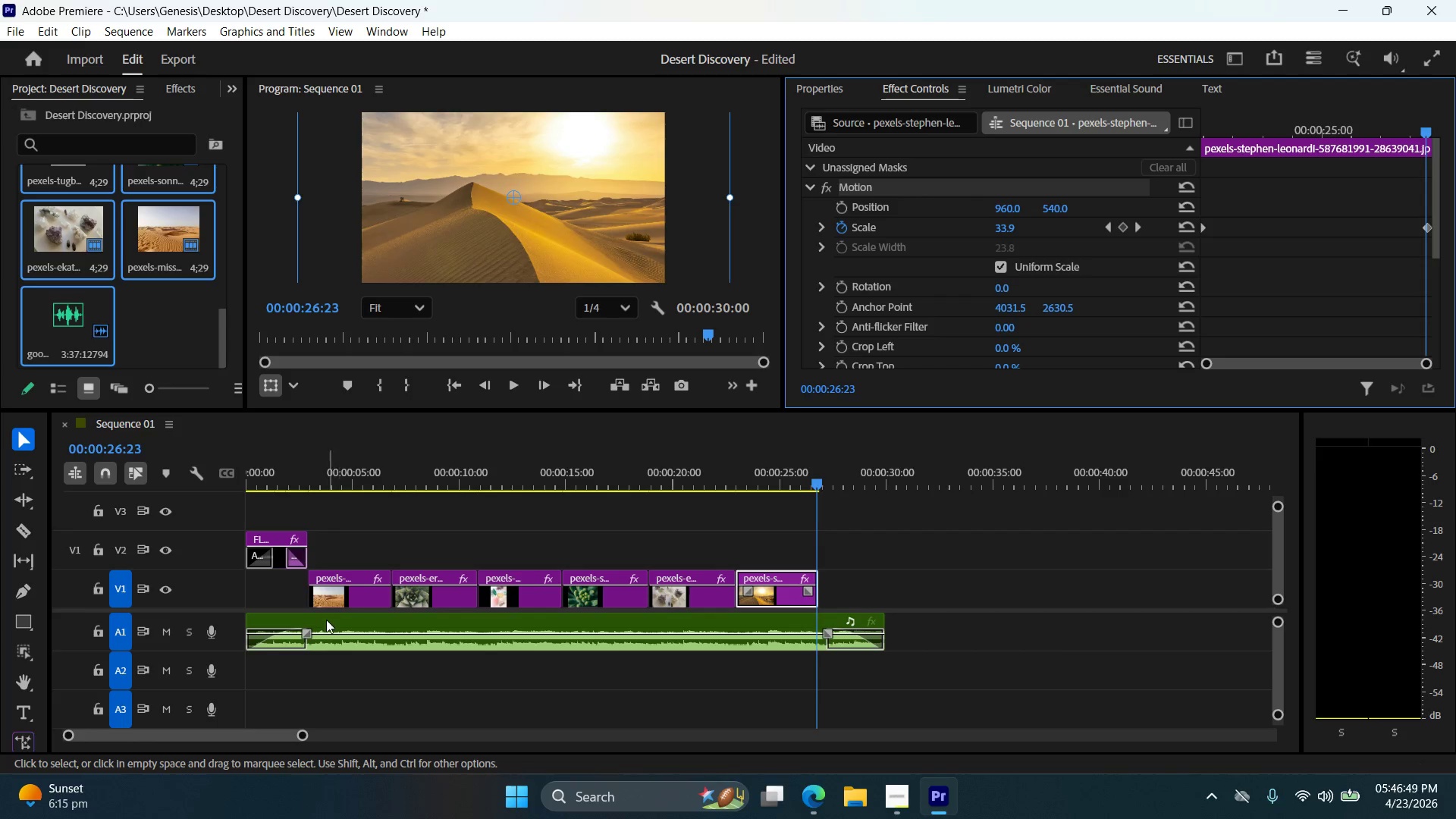 
left_click([328, 595])
 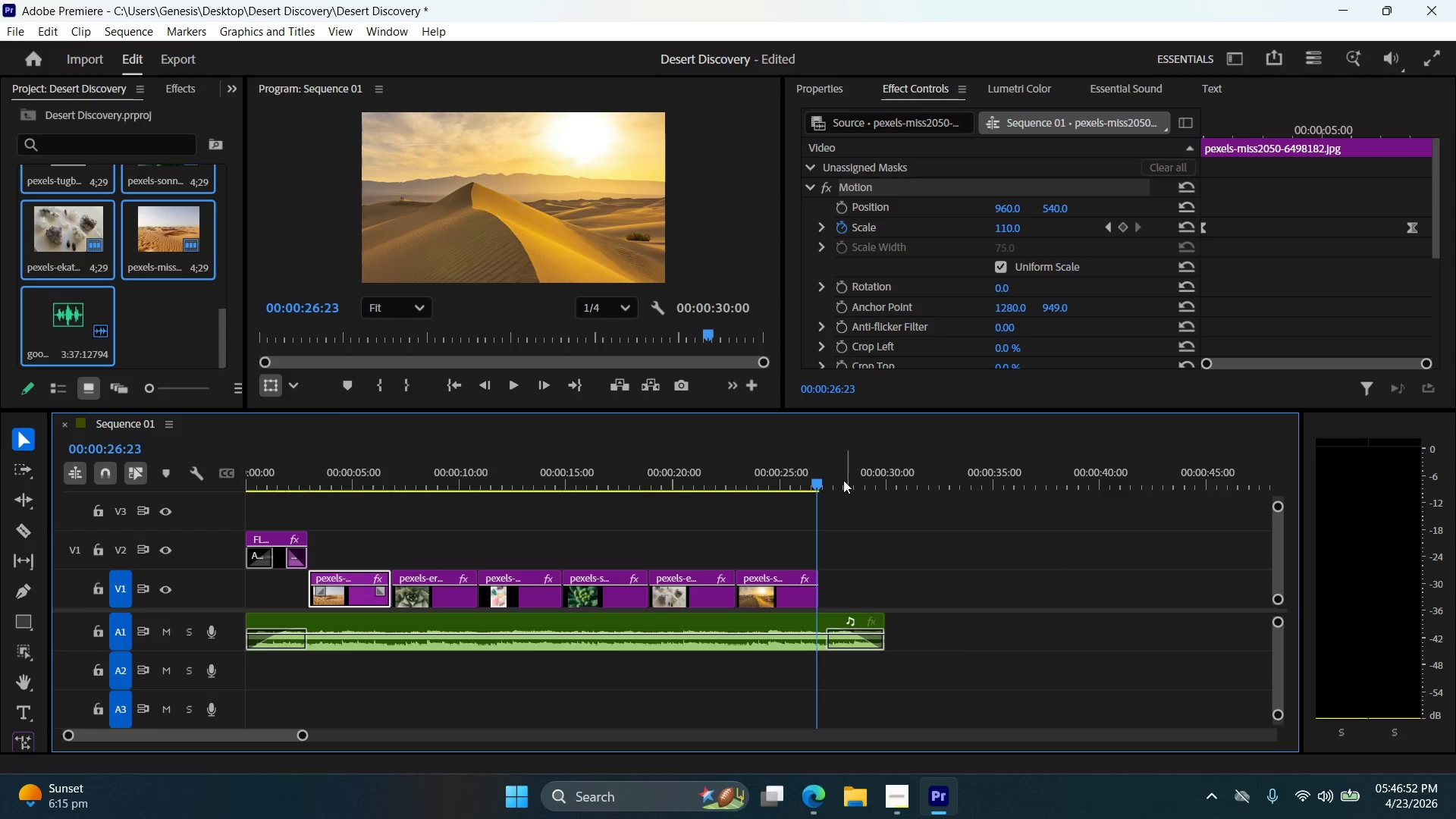 
left_click_drag(start_coordinate=[814, 484], to_coordinate=[347, 544])
 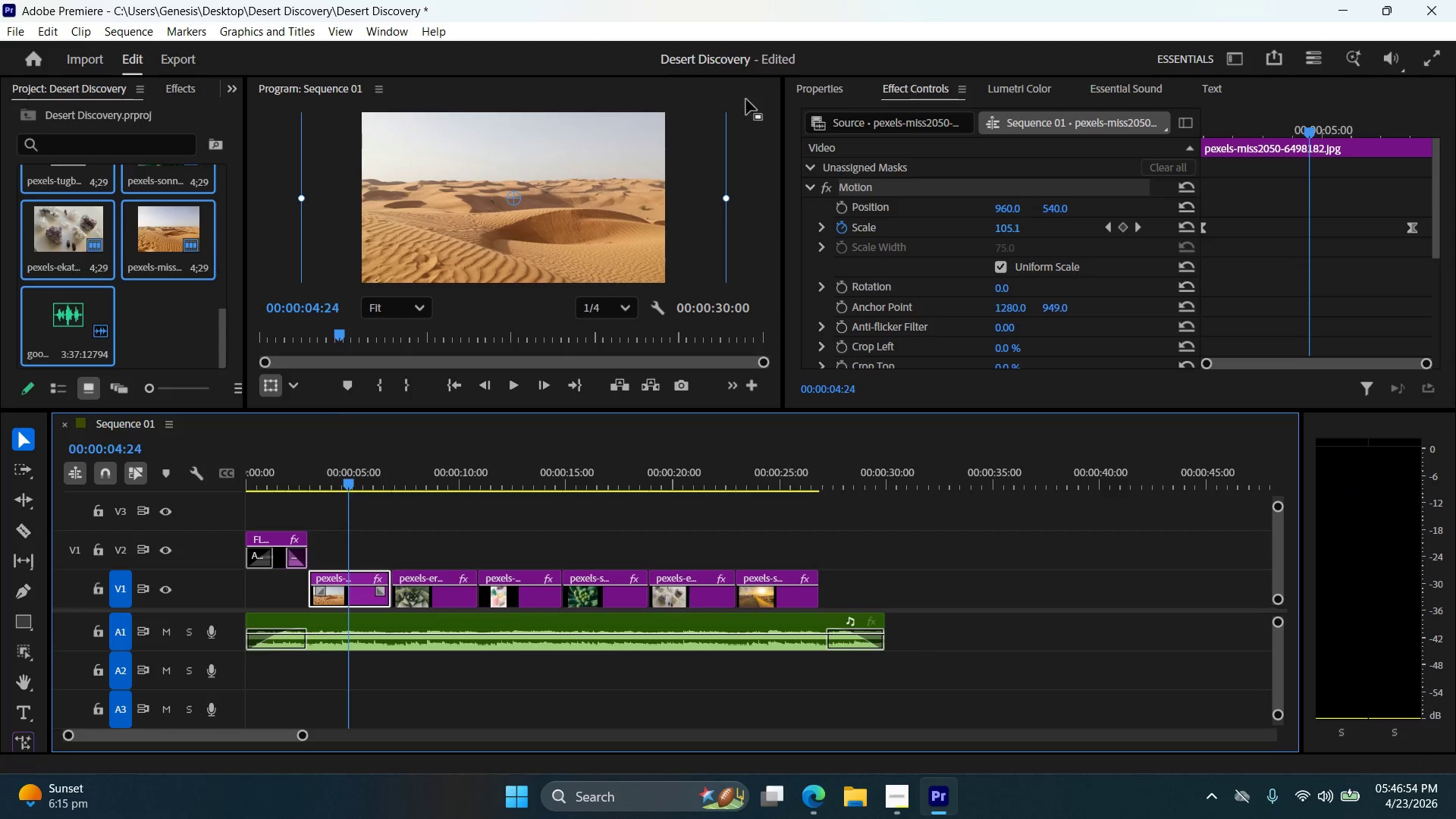 
left_click([818, 89])
 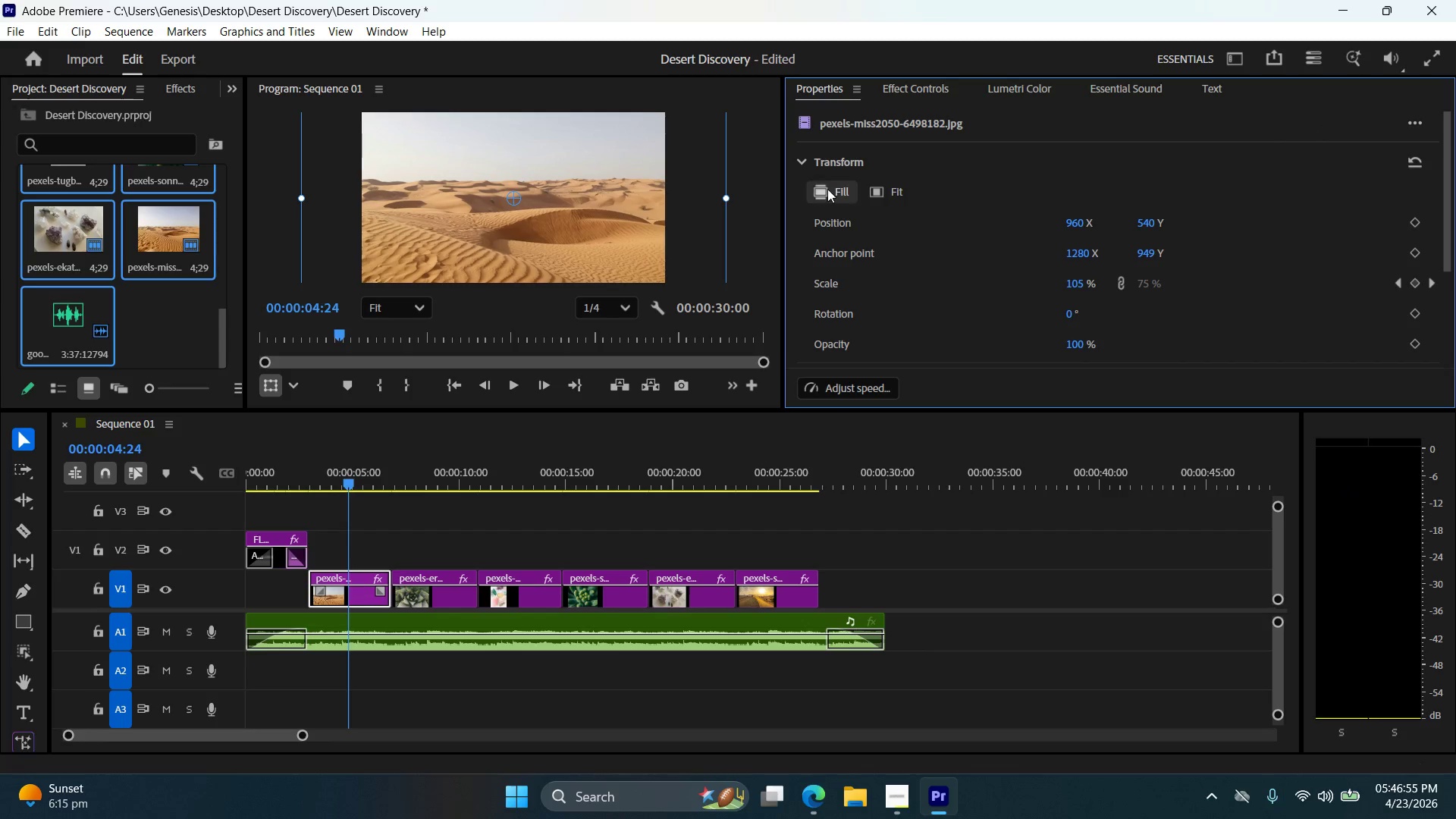 
left_click([827, 190])
 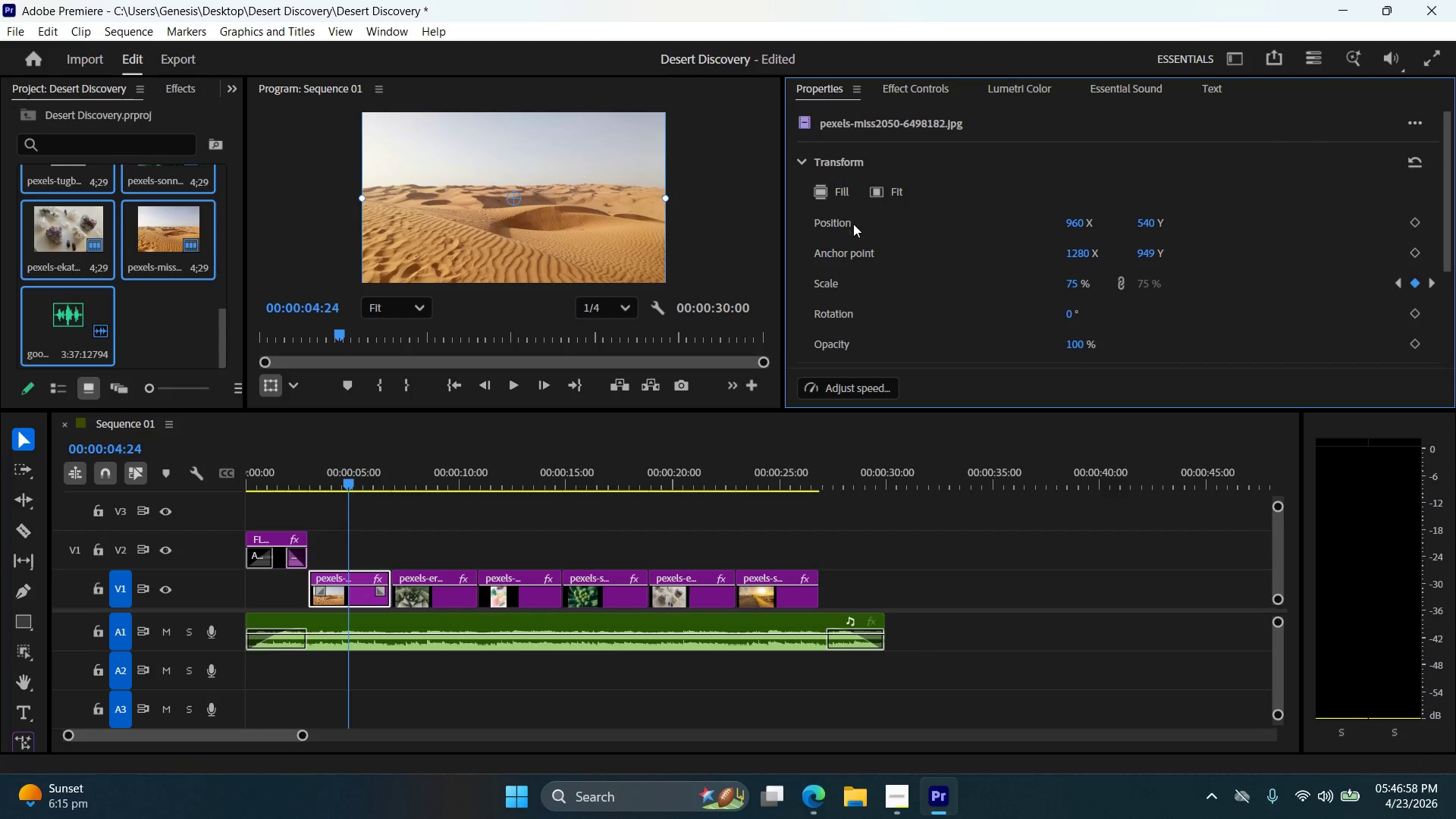 
left_click([902, 87])
 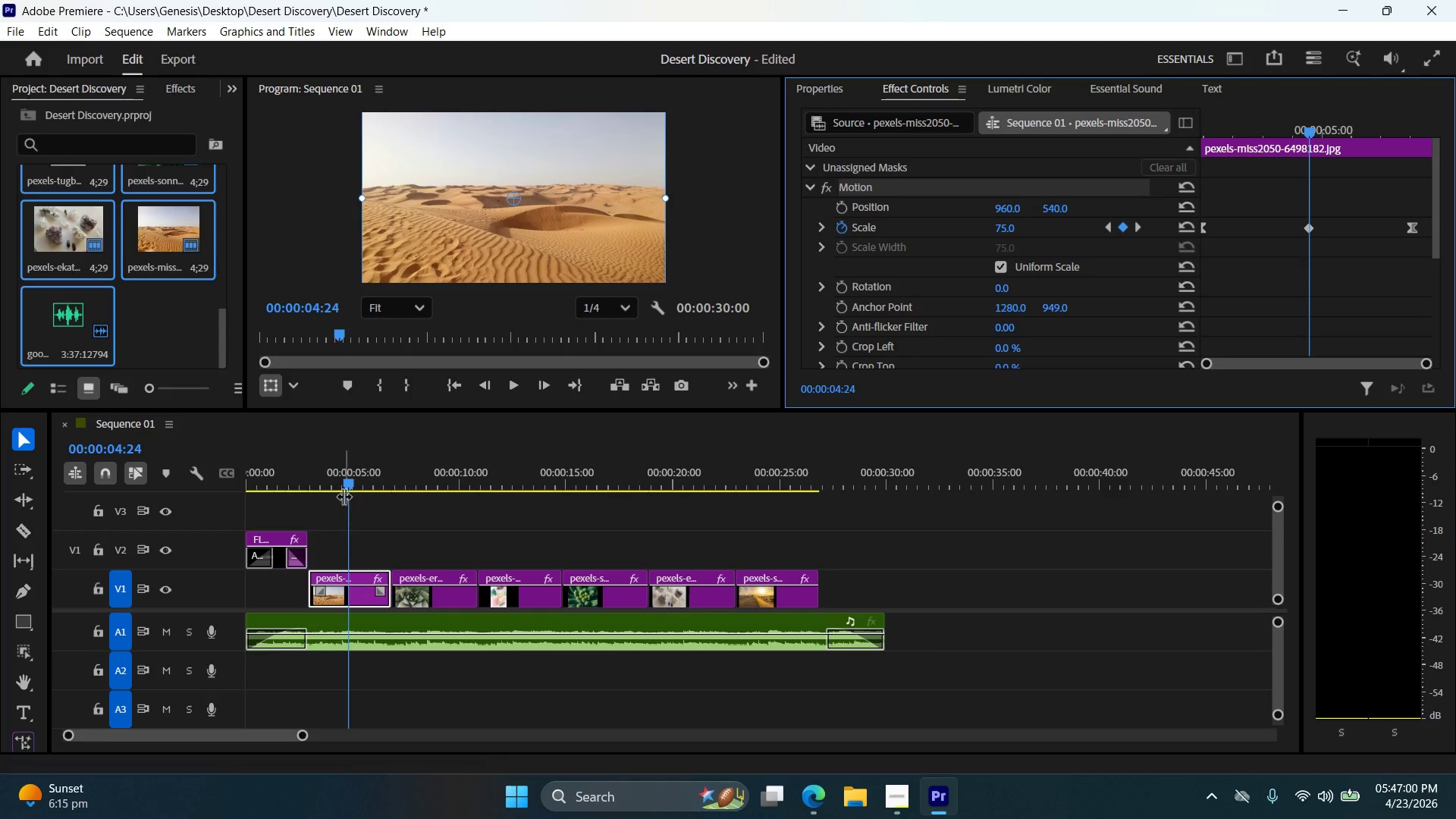 
left_click_drag(start_coordinate=[347, 481], to_coordinate=[306, 492])
 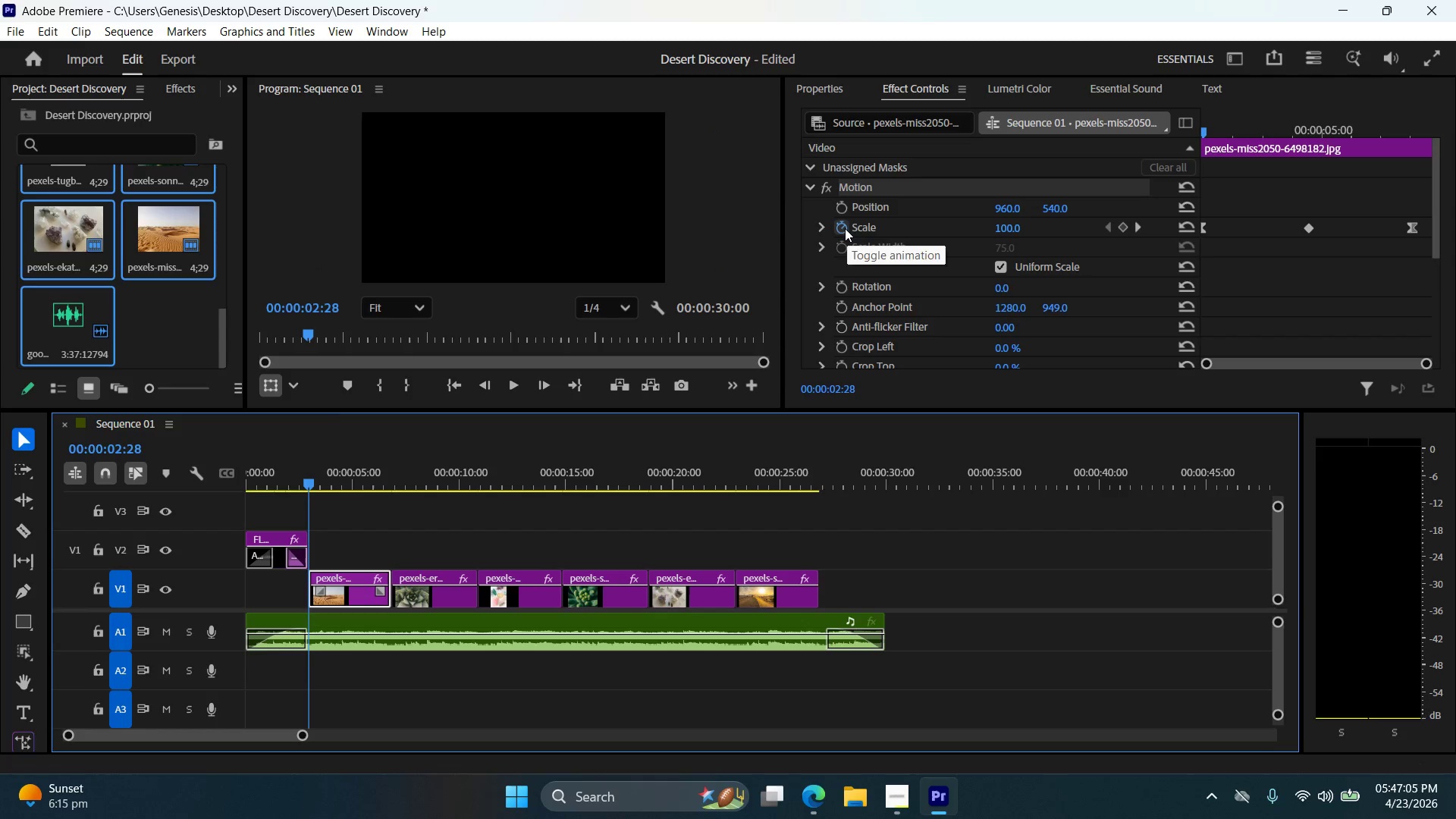 
left_click([843, 228])
 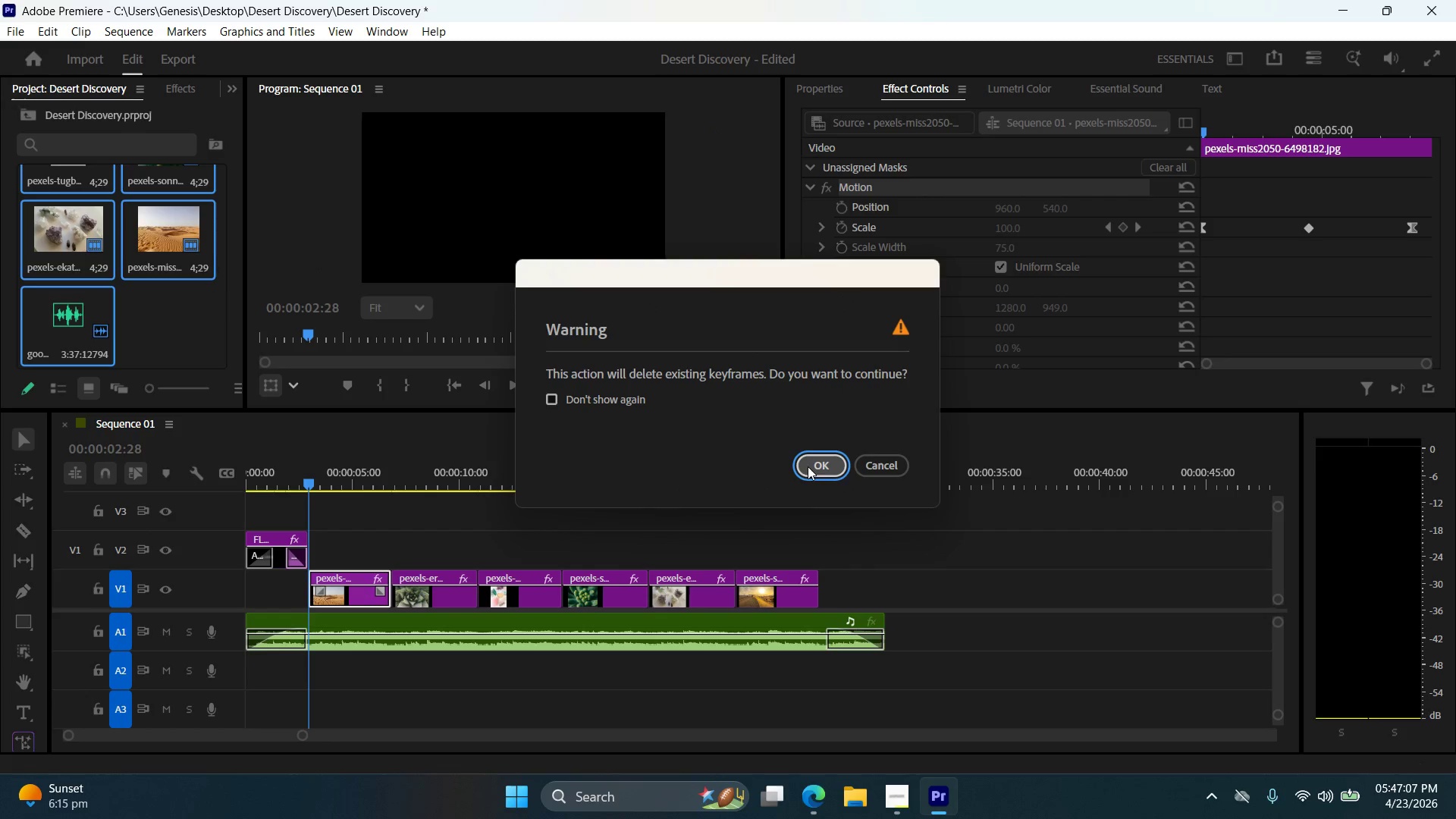 
left_click([826, 464])
 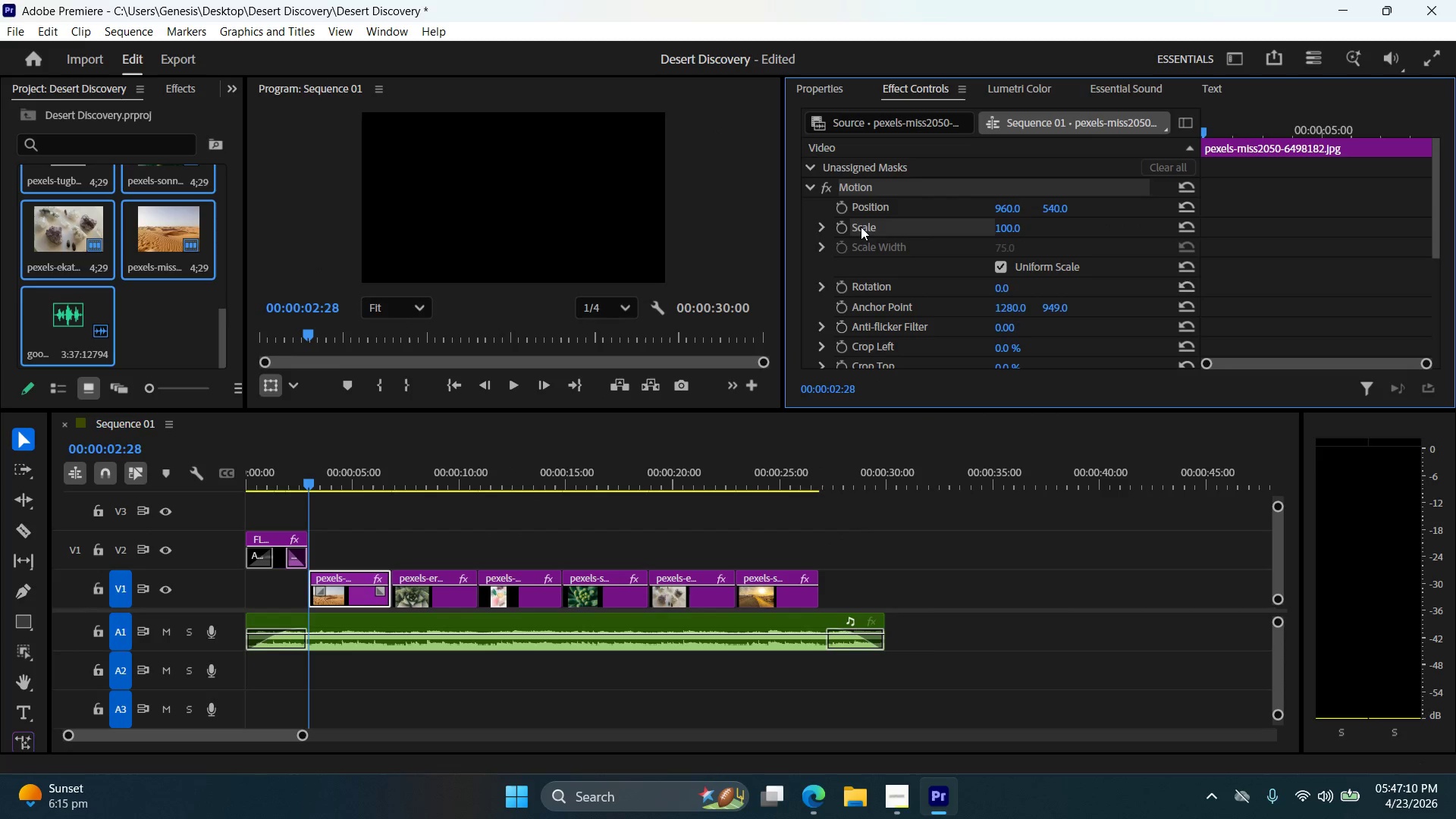 
left_click([836, 87])
 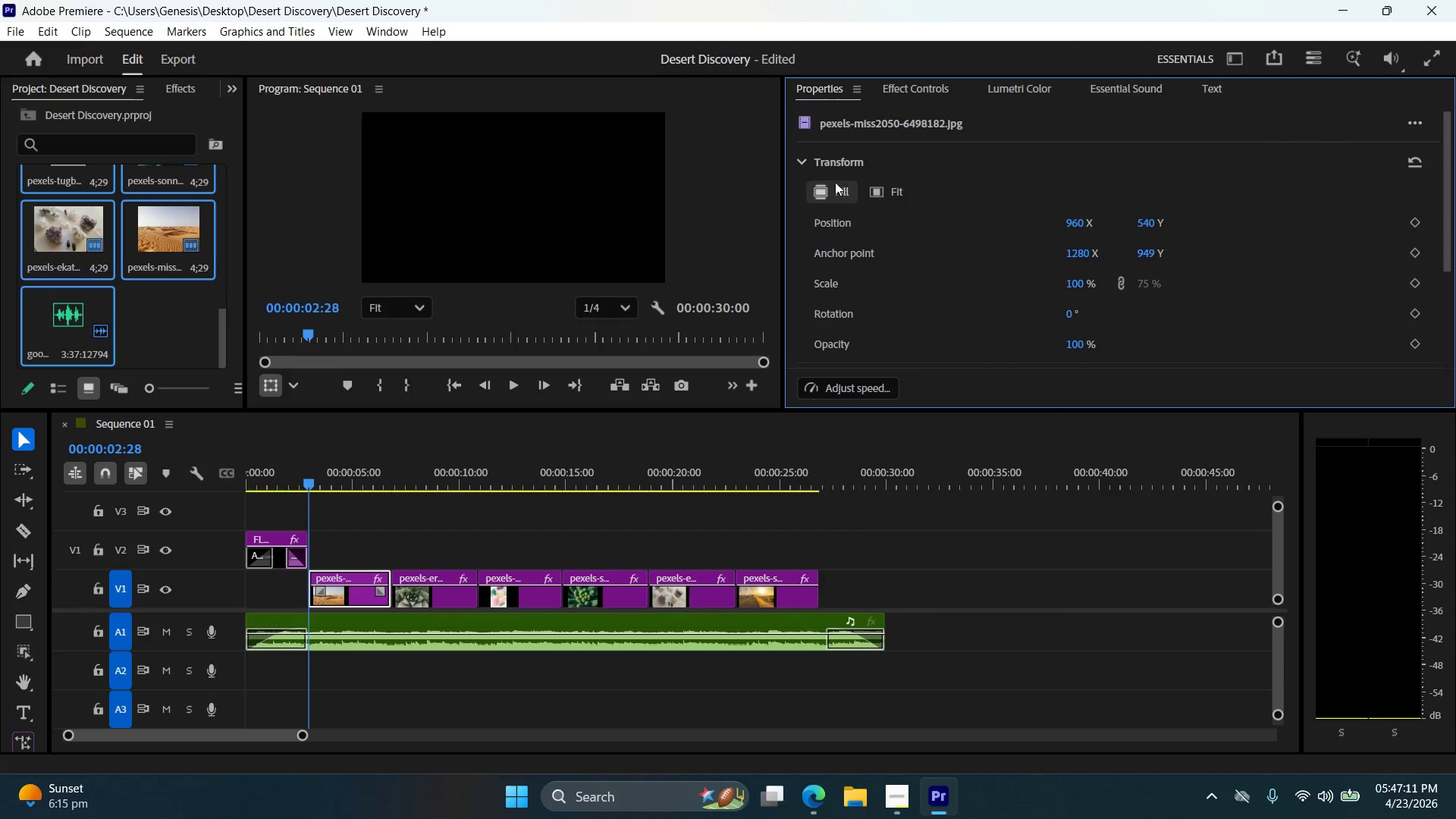 
left_click([822, 192])
 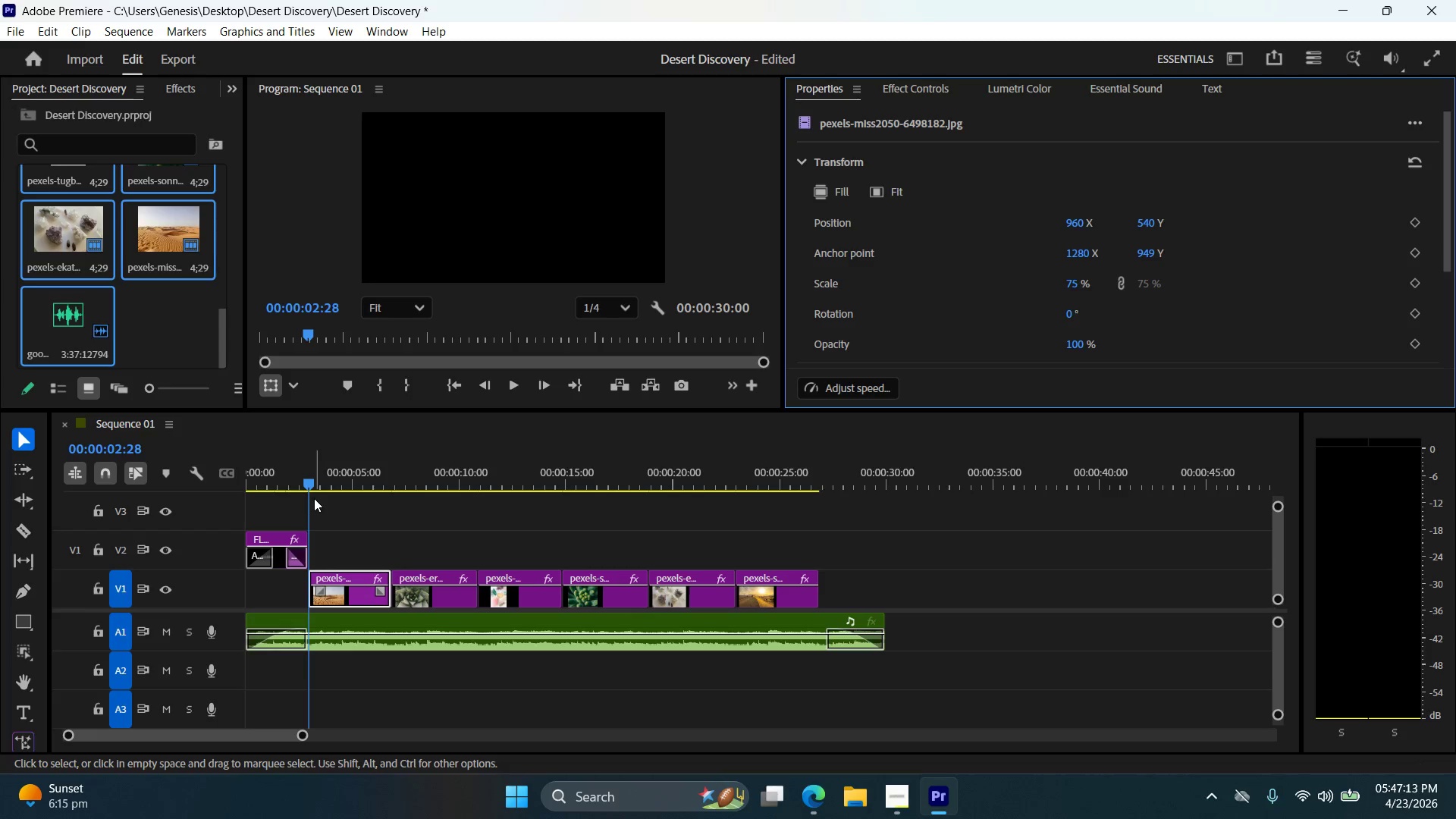 
key(ArrowRight)
 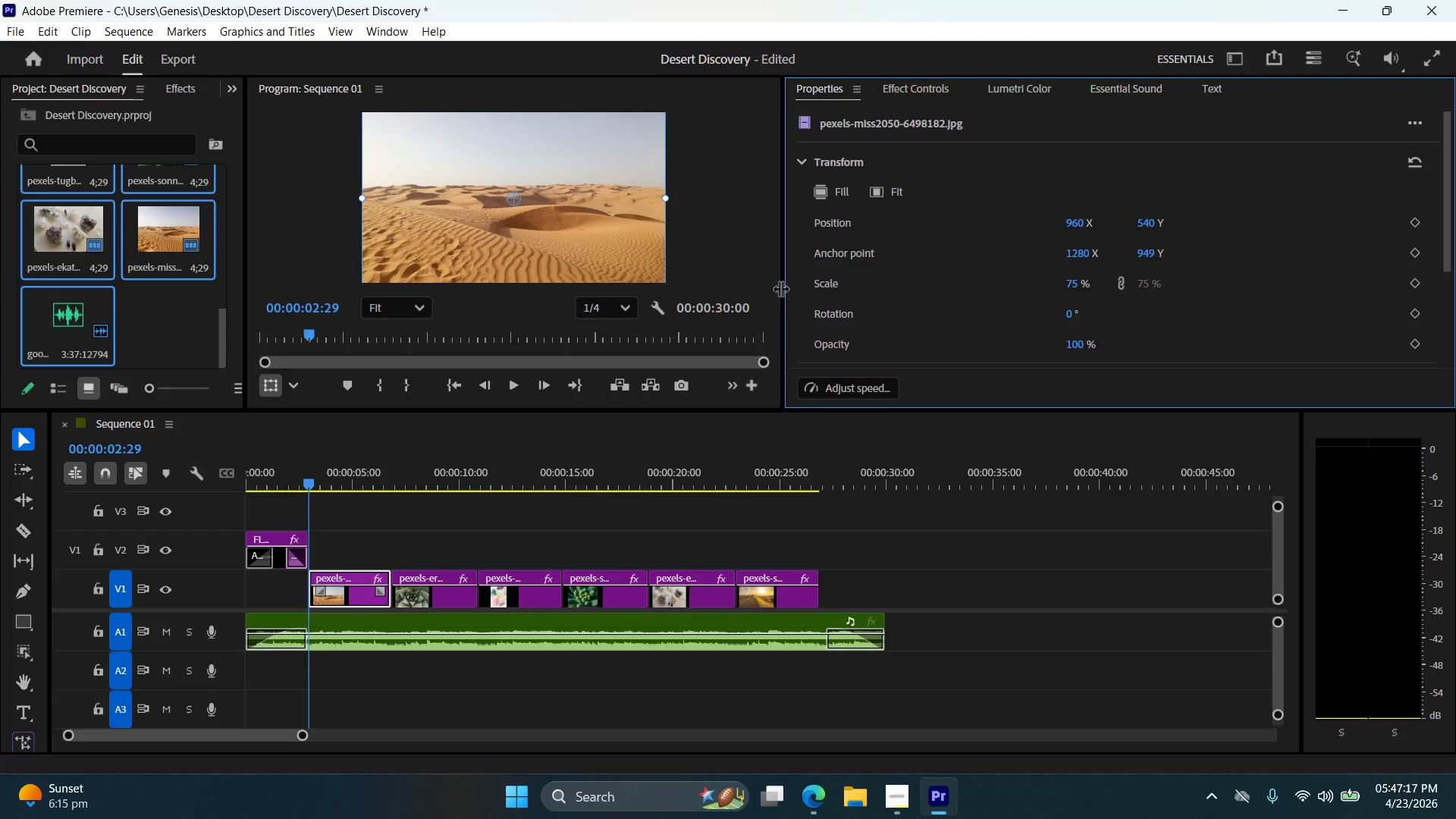 
hold_key(key=ArrowRight, duration=0.75)
 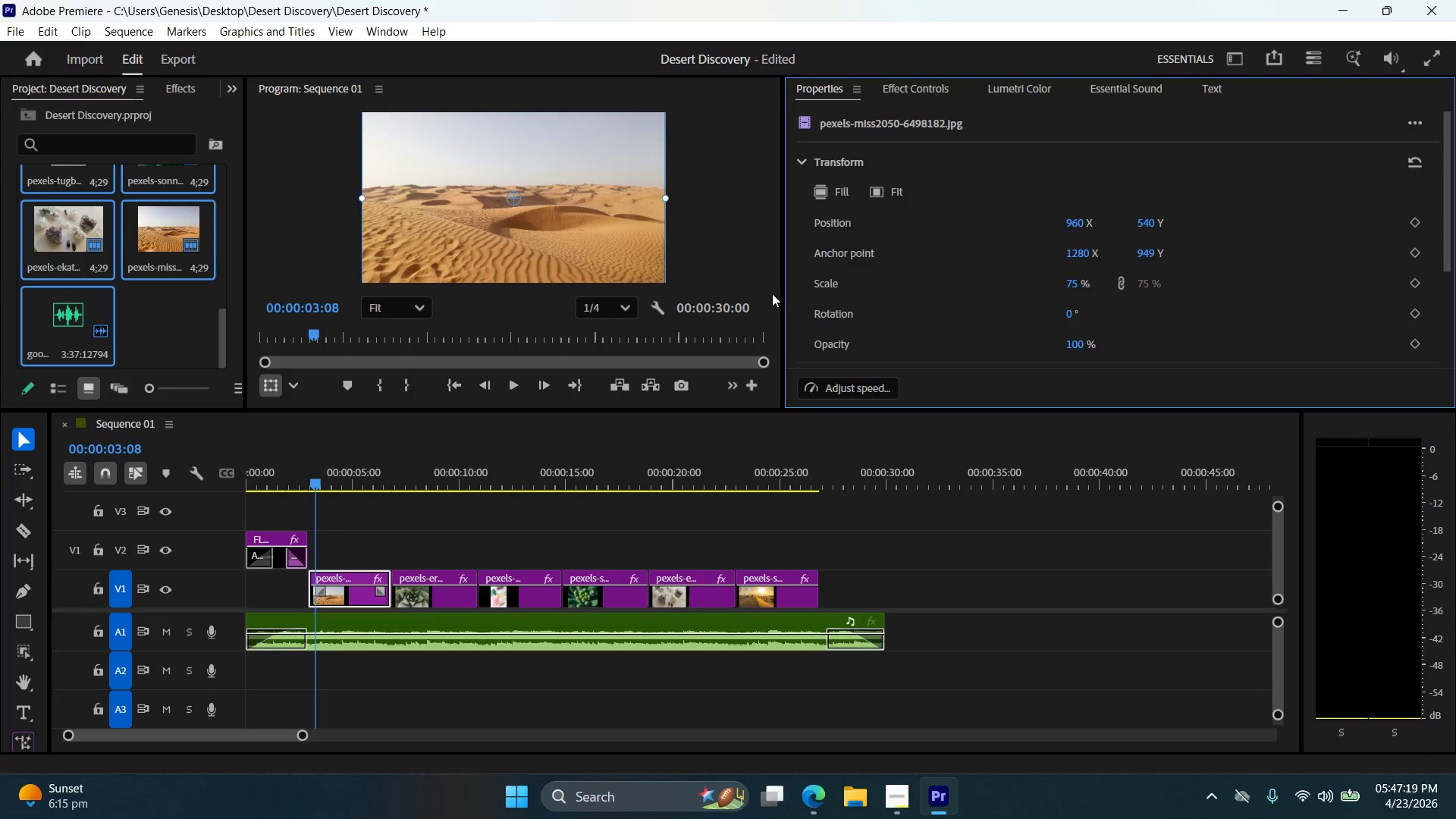 
hold_key(key=ArrowLeft, duration=0.88)
 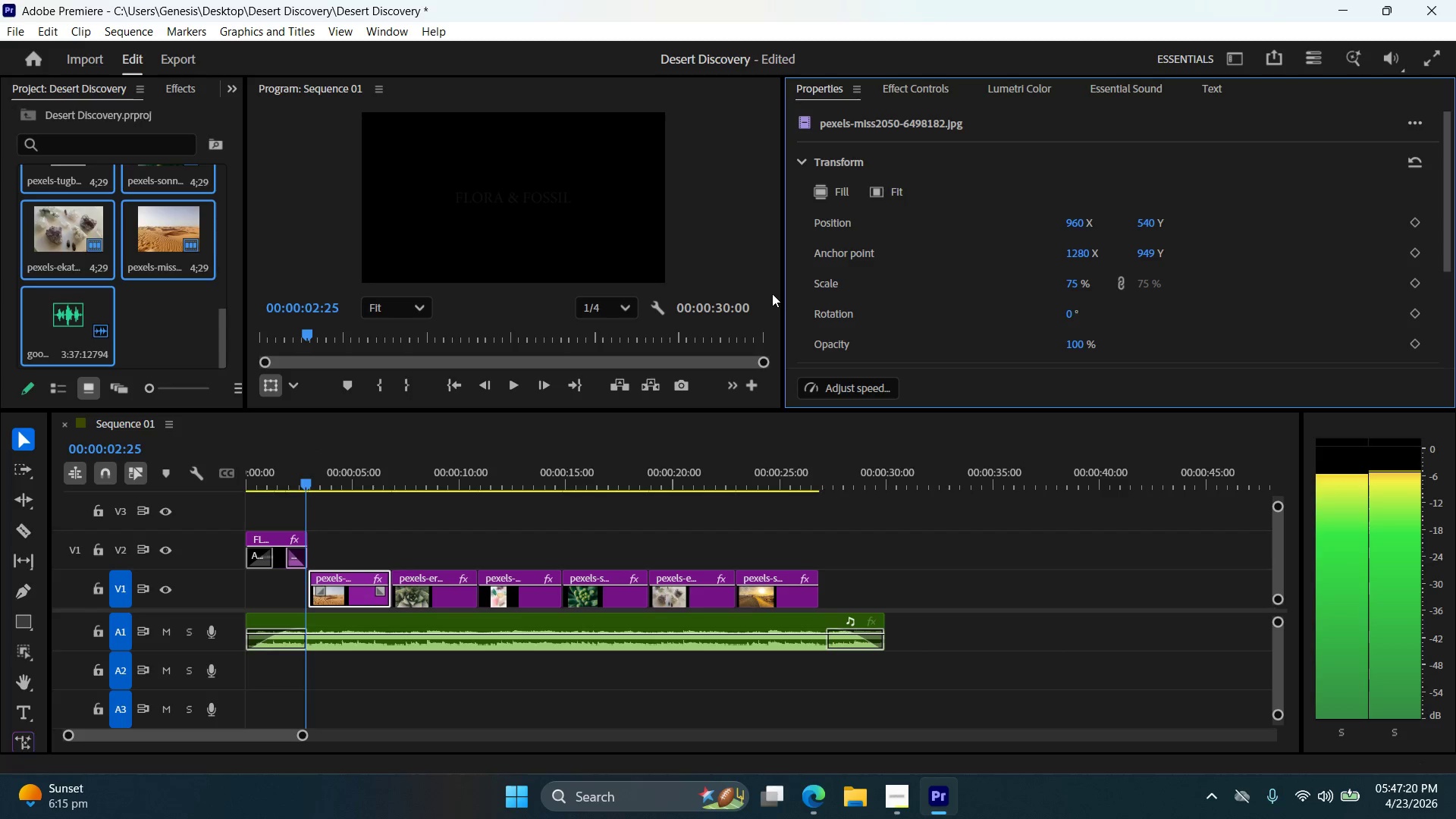 
key(ArrowRight)
 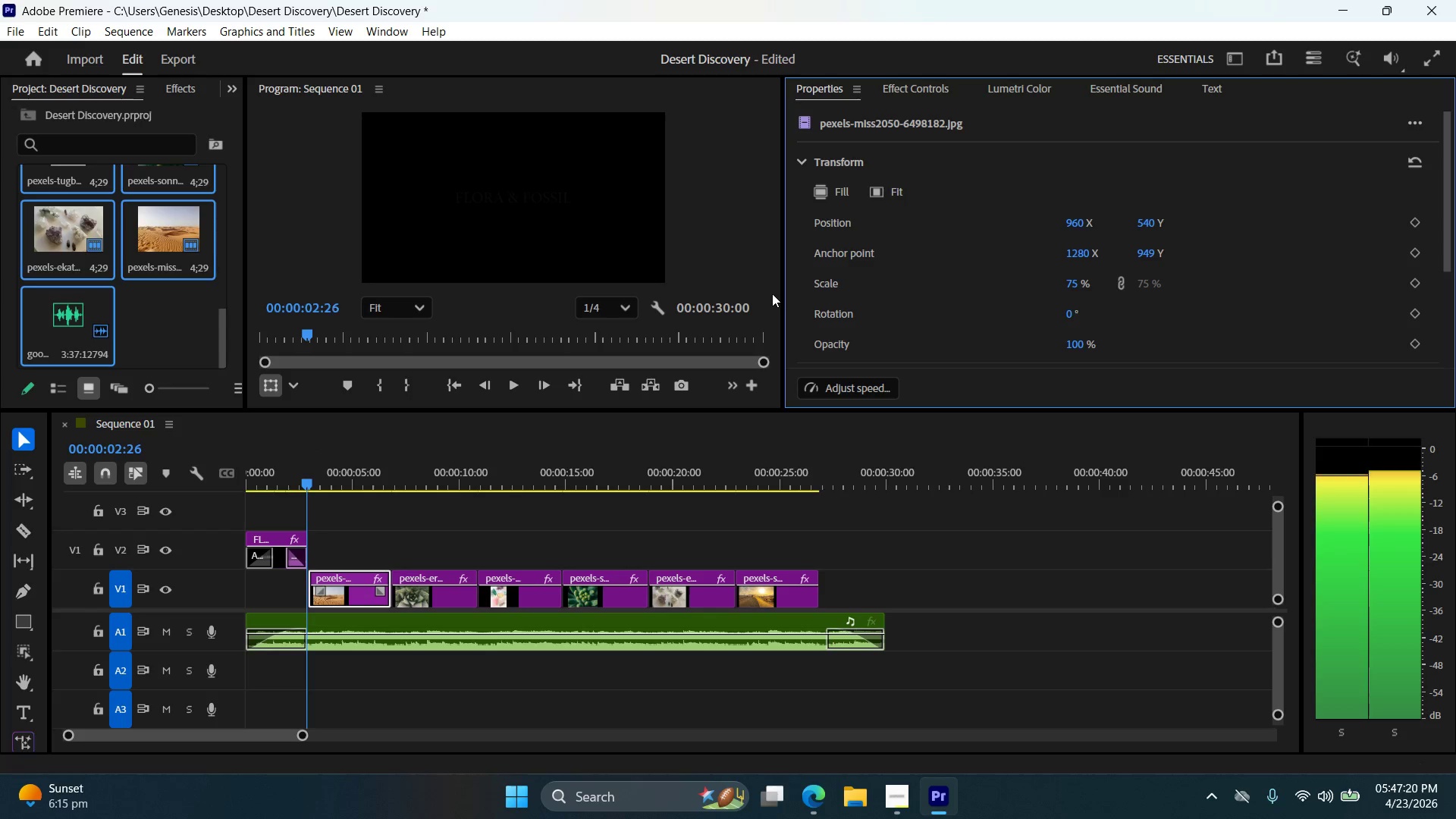 
key(ArrowRight)
 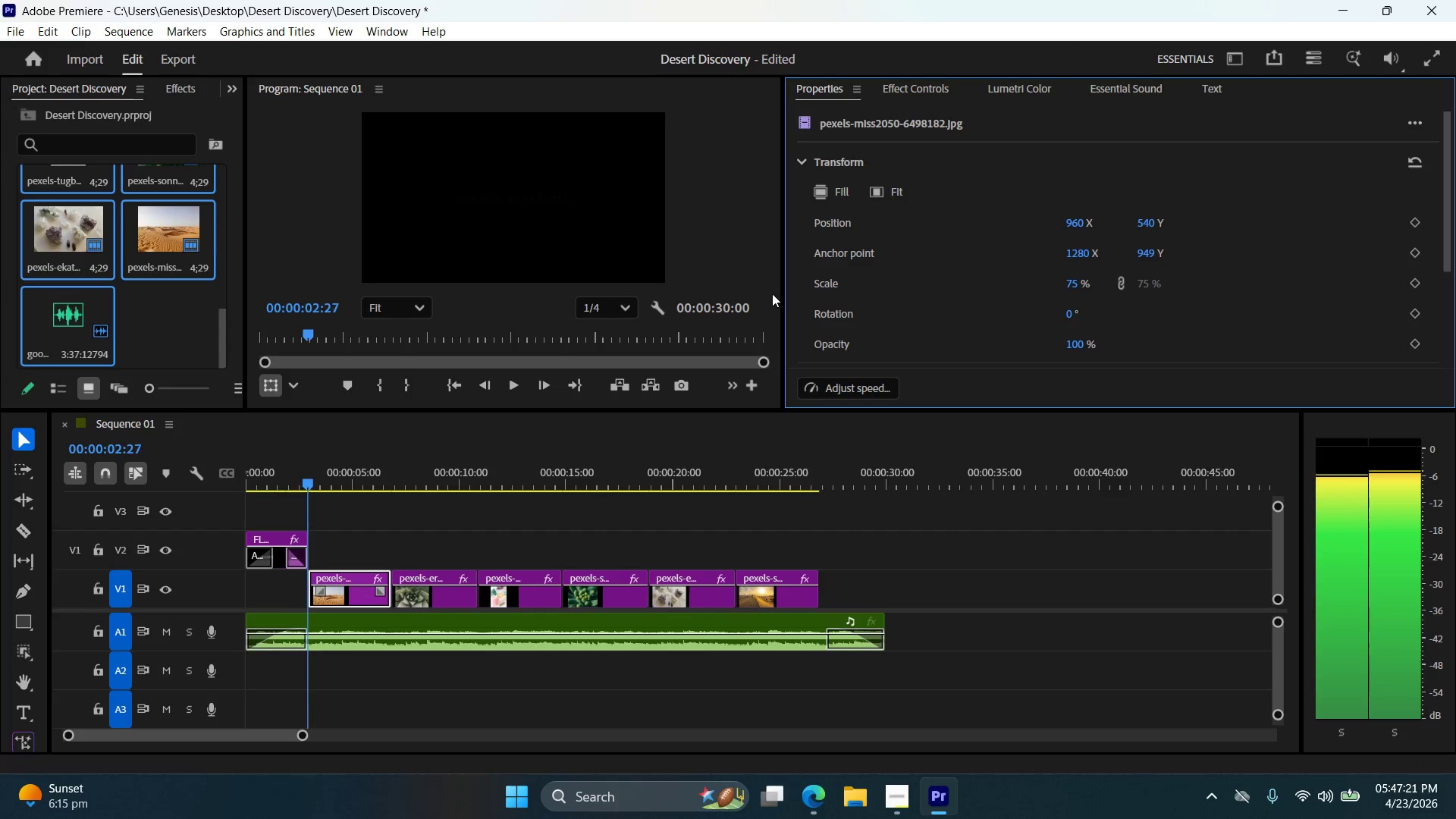 
key(ArrowRight)
 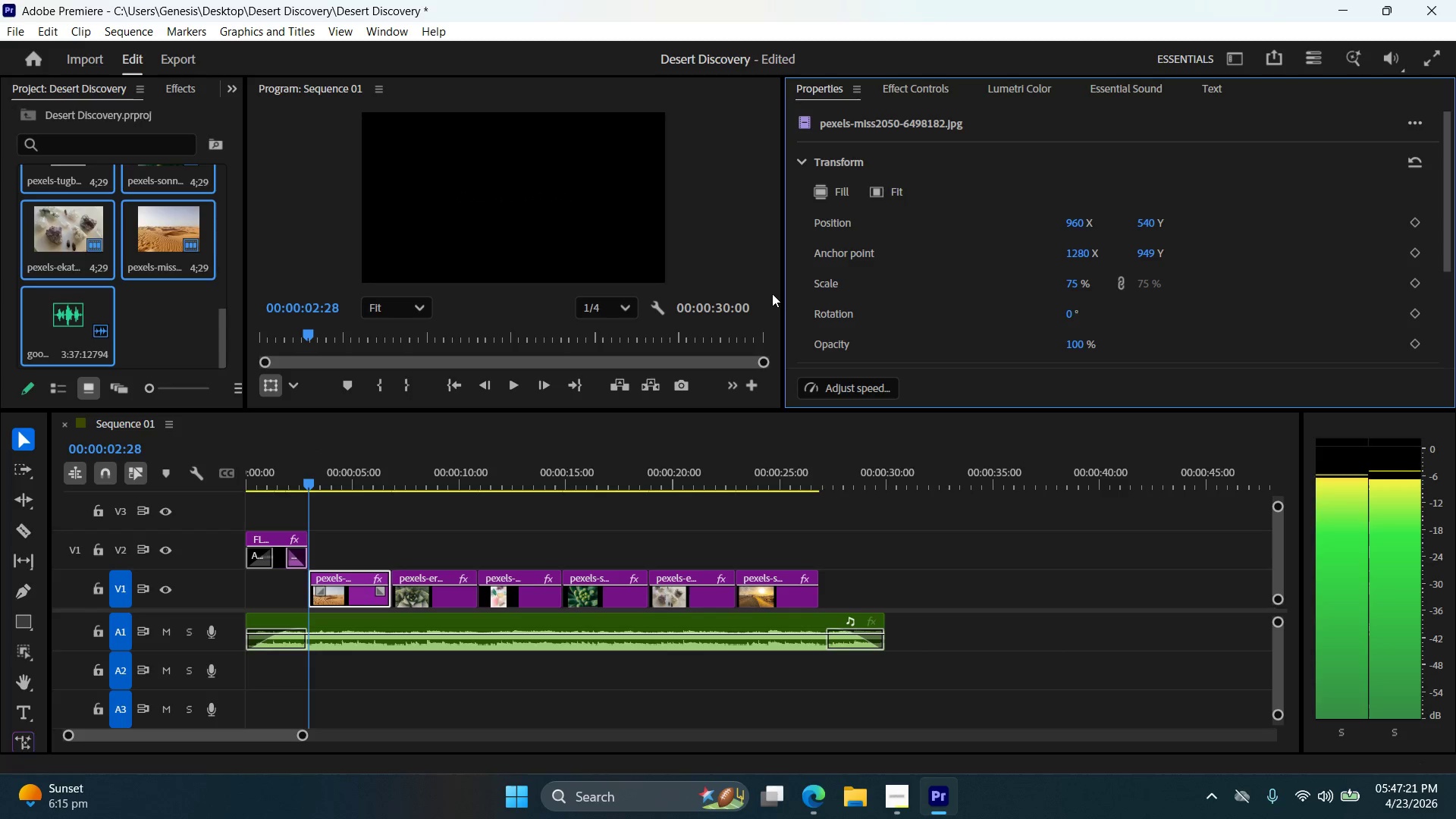 
key(ArrowRight)
 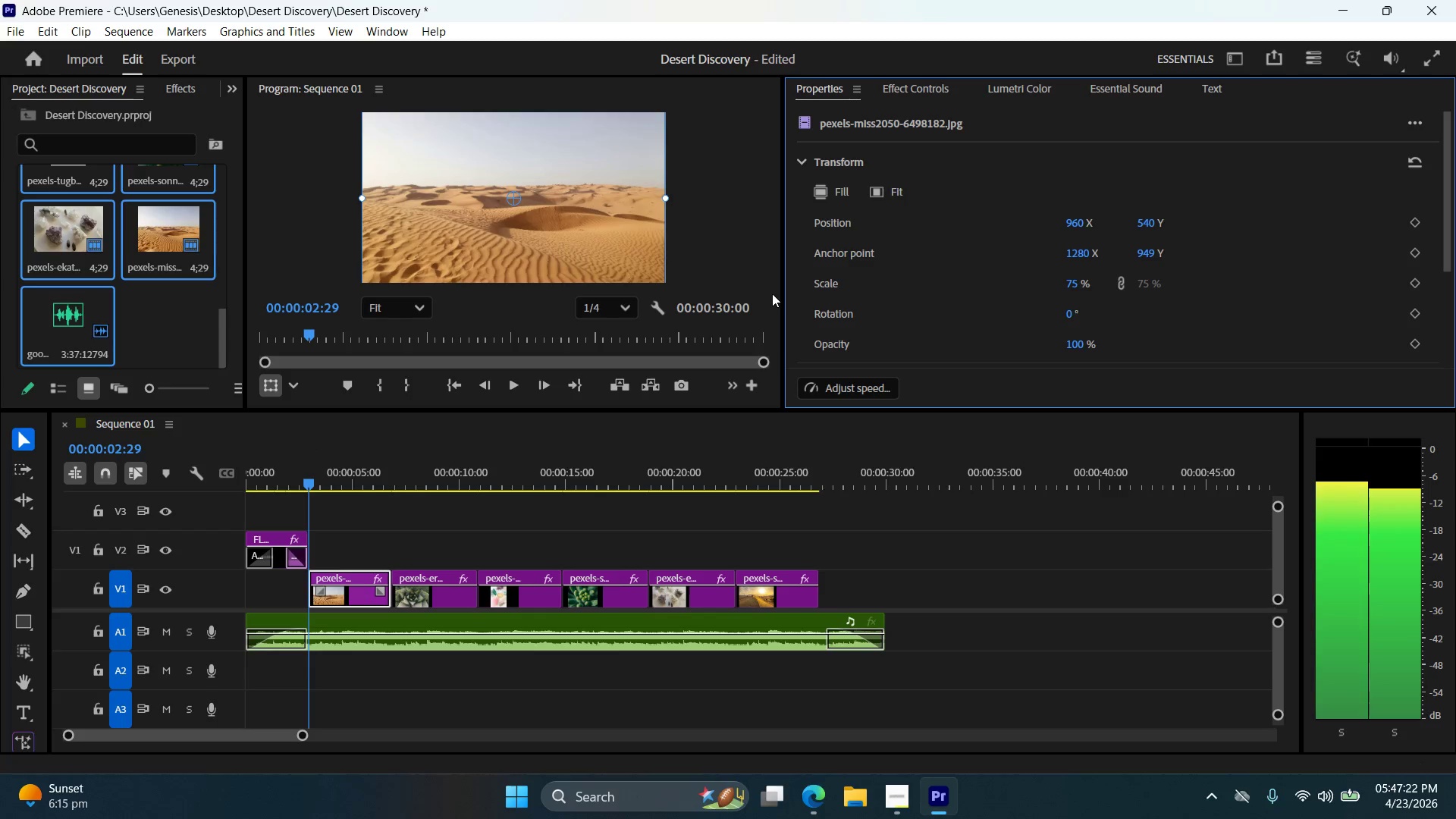 
key(ArrowLeft)
 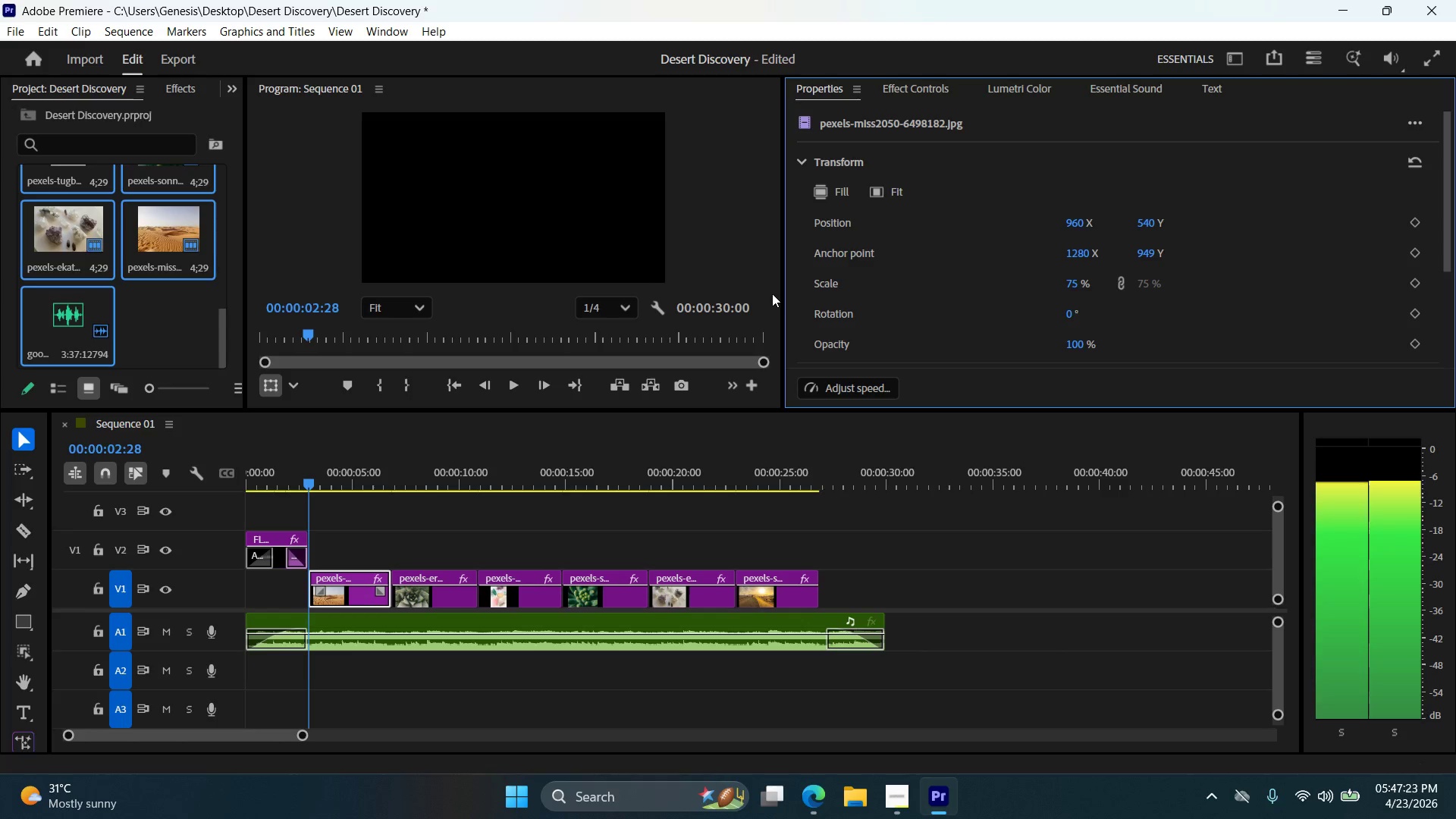 
key(ArrowRight)
 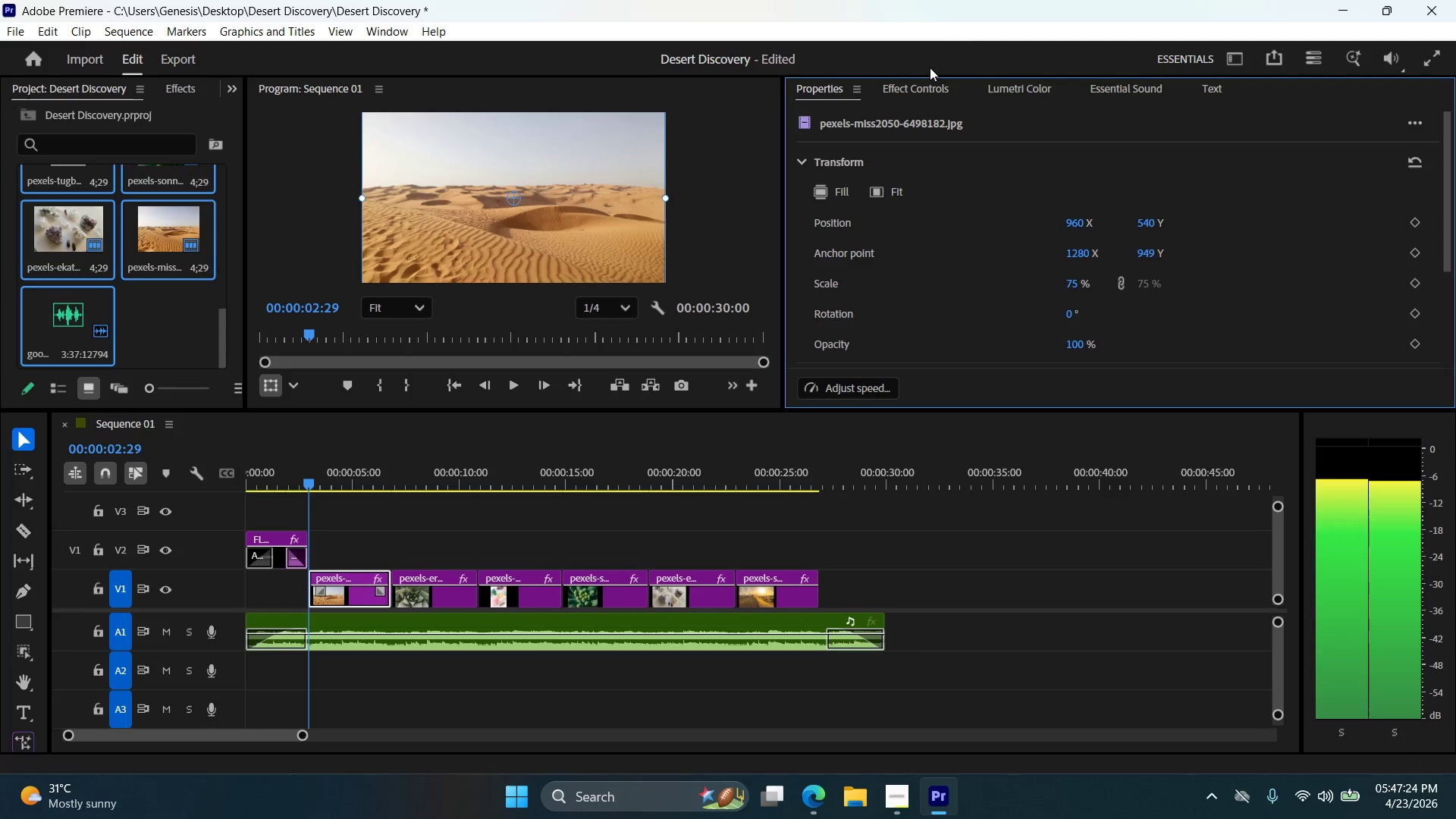 
left_click([926, 80])
 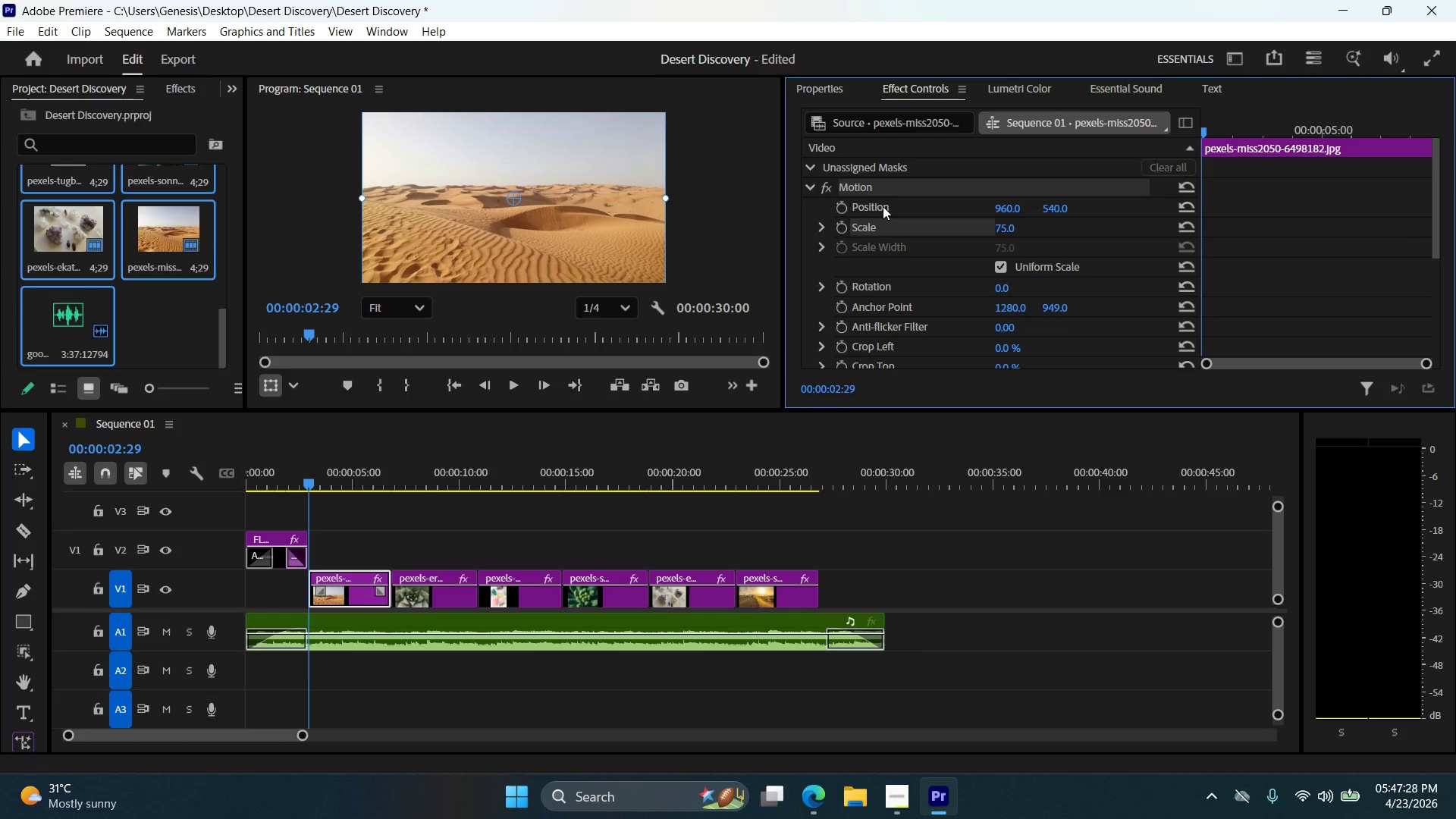 
wait(8.42)
 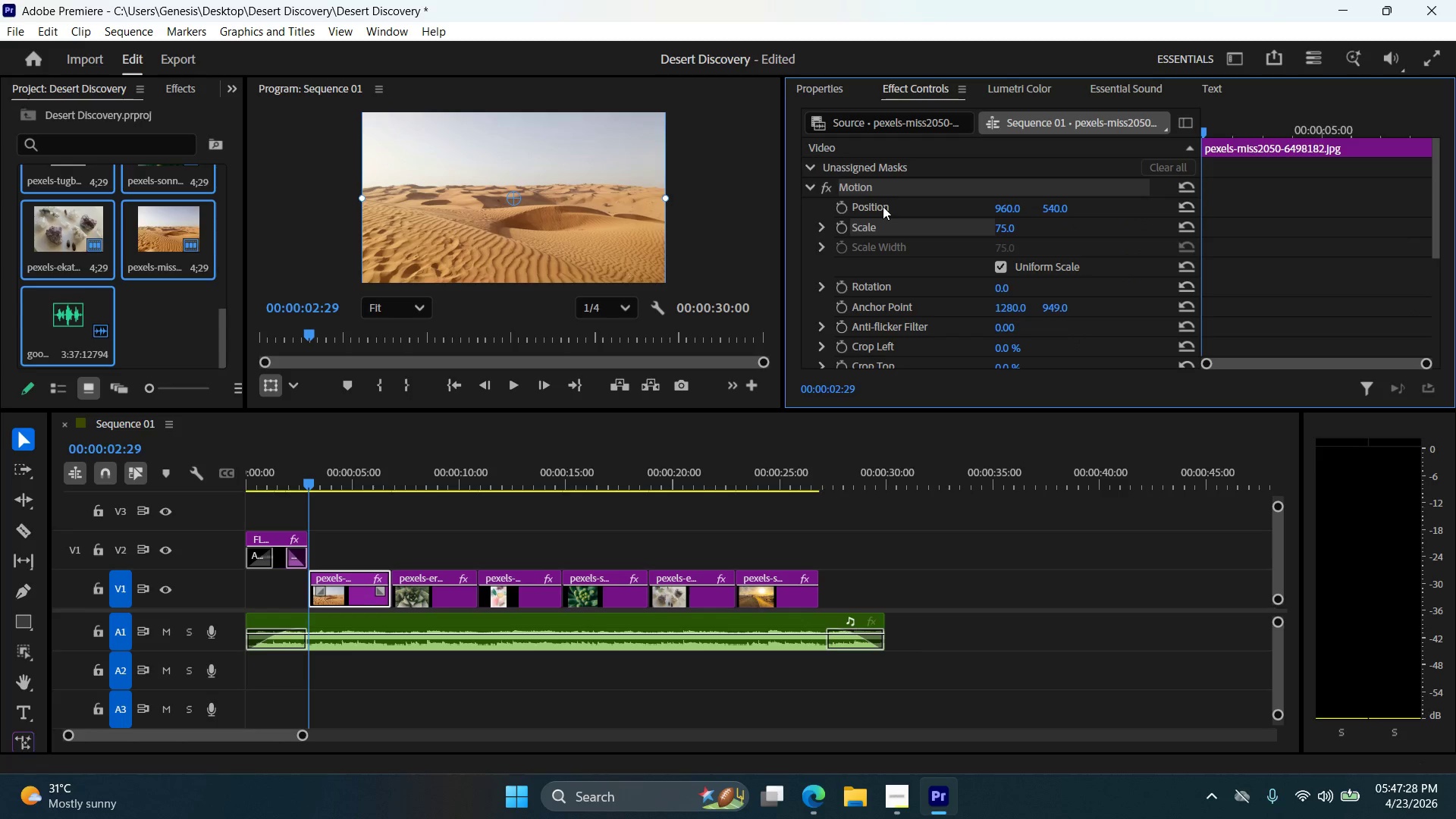 
left_click([849, 226])
 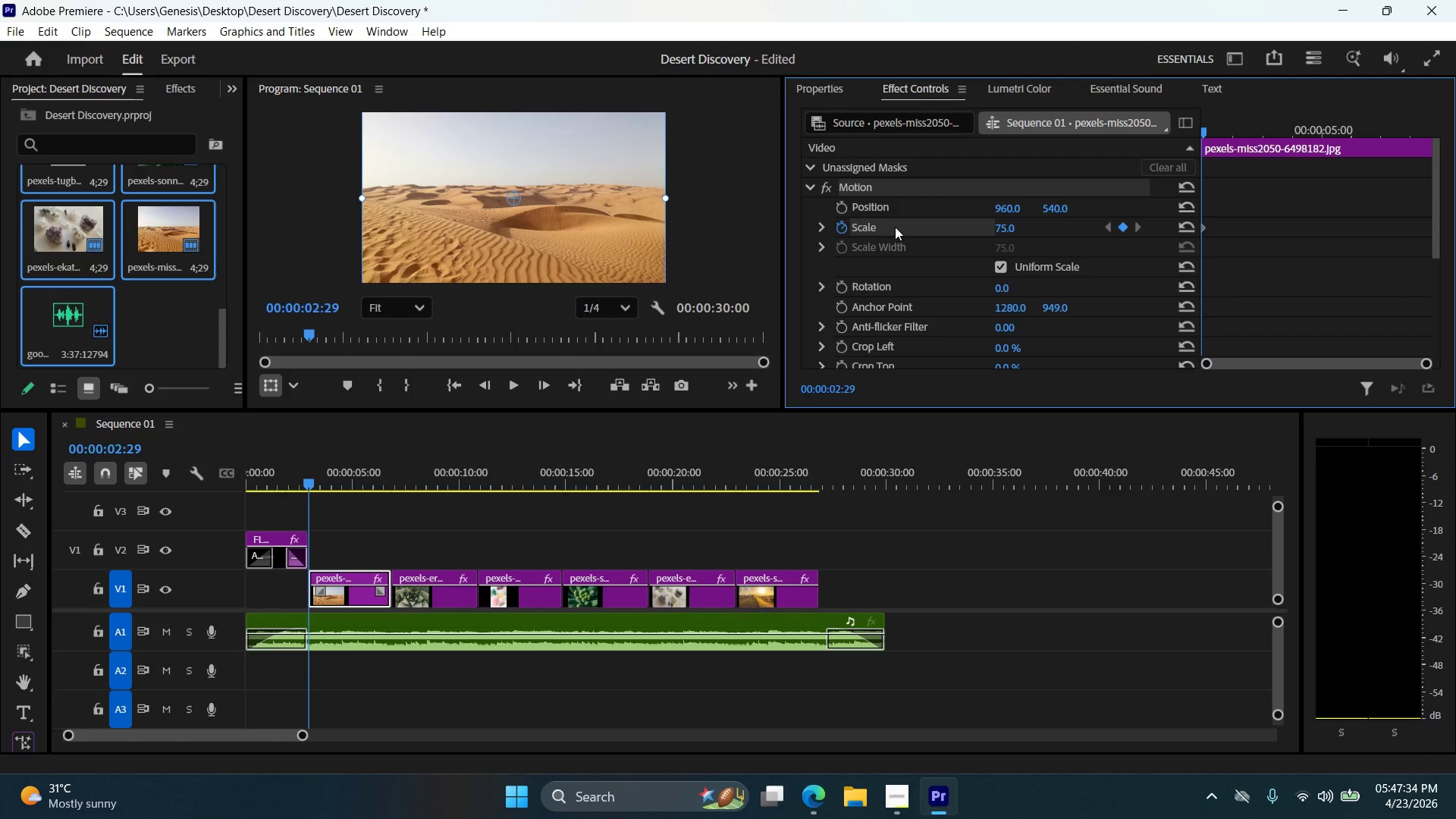 
key(ArrowRight)
 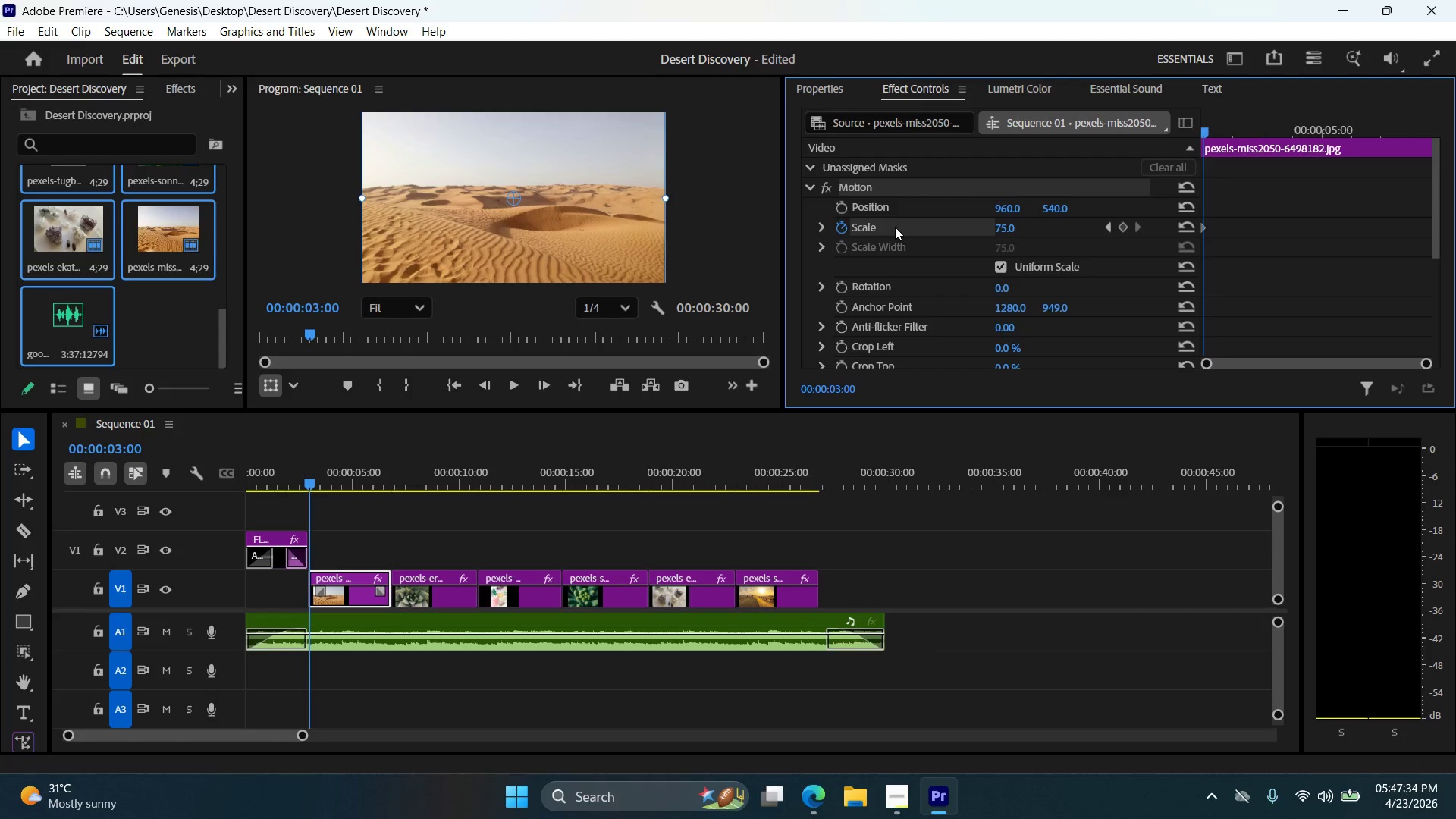 
hold_key(key=ArrowRight, duration=1.5)
 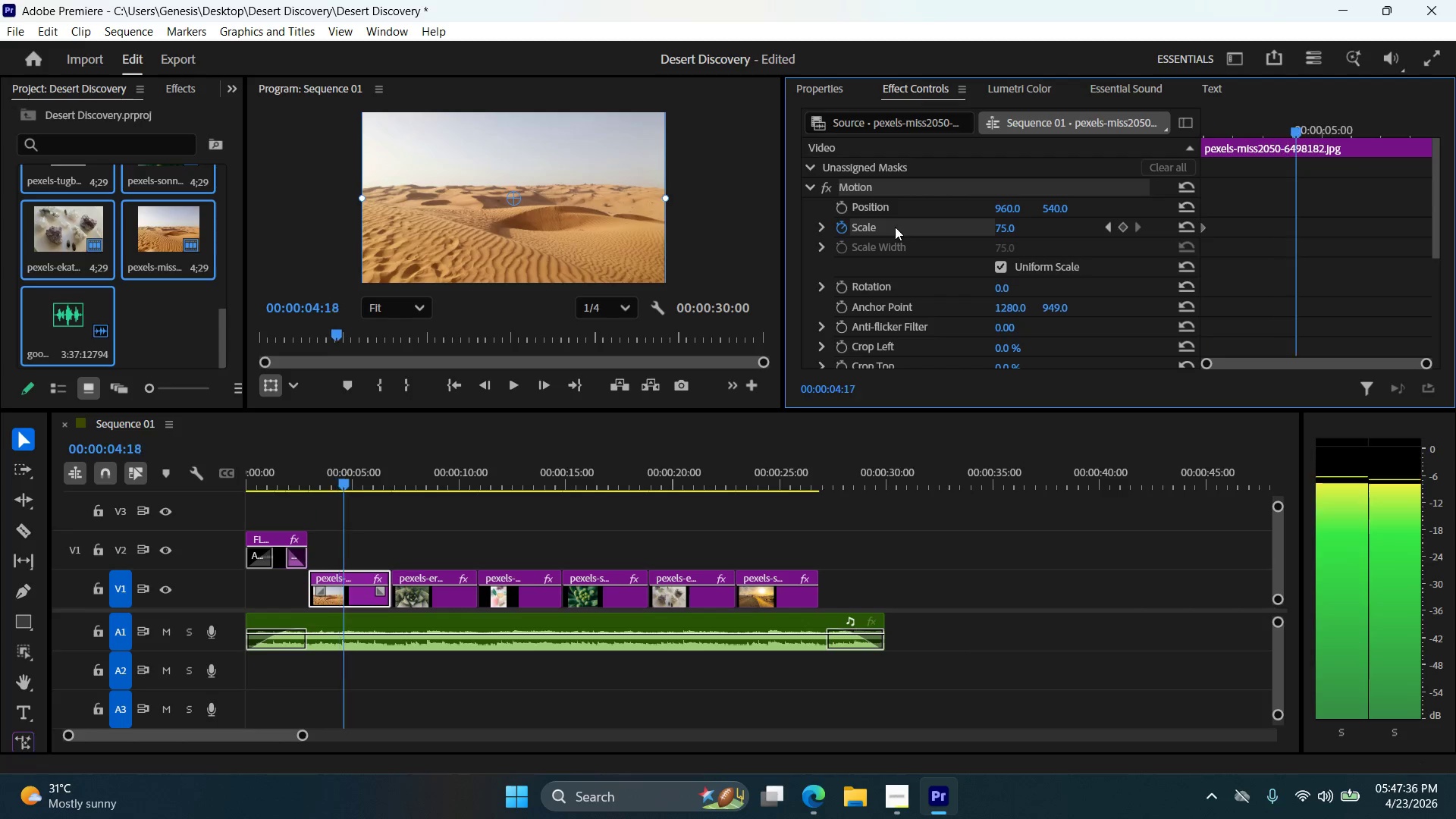 
hold_key(key=ArrowRight, duration=1.52)
 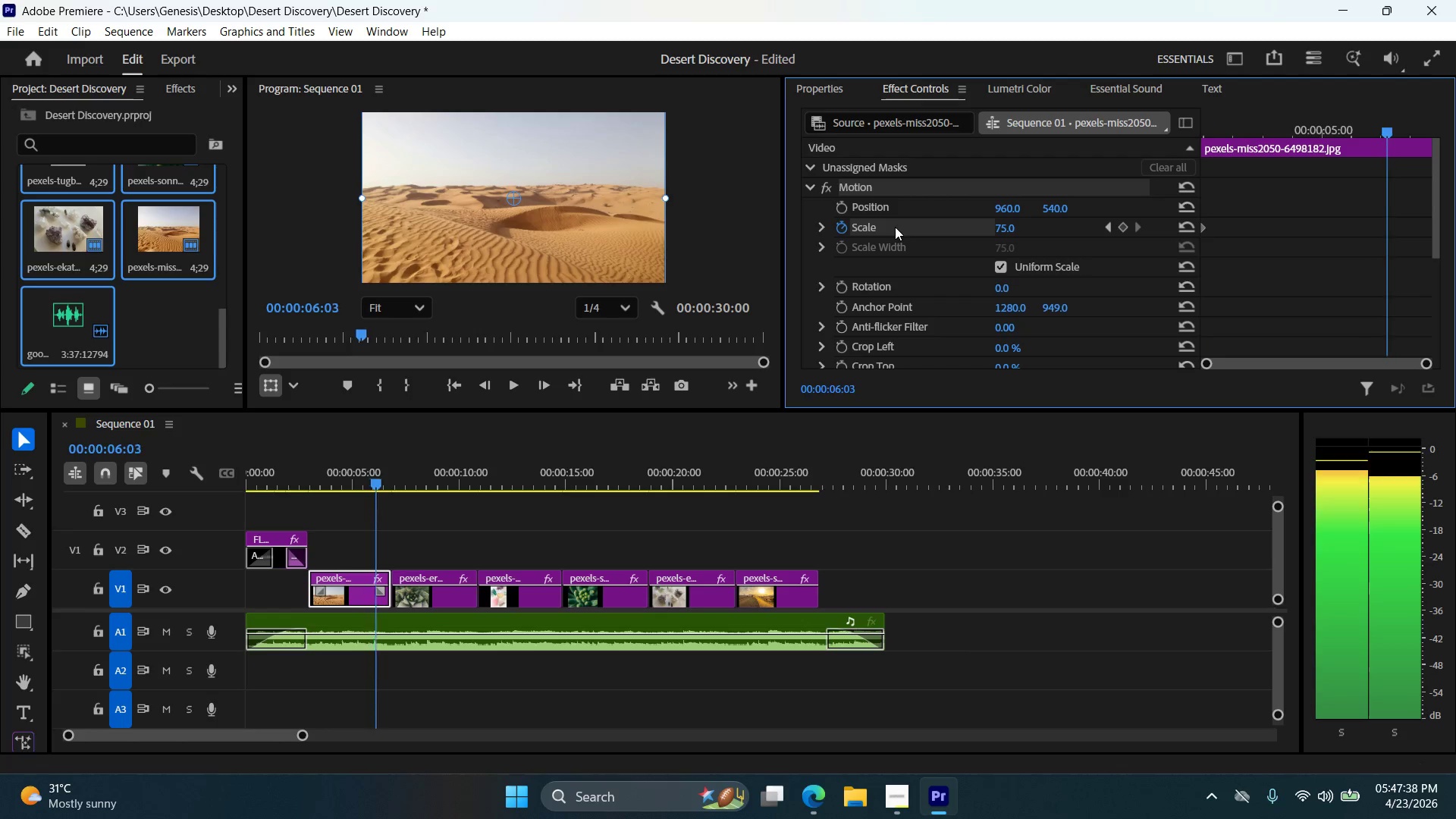 
hold_key(key=ArrowRight, duration=1.19)
 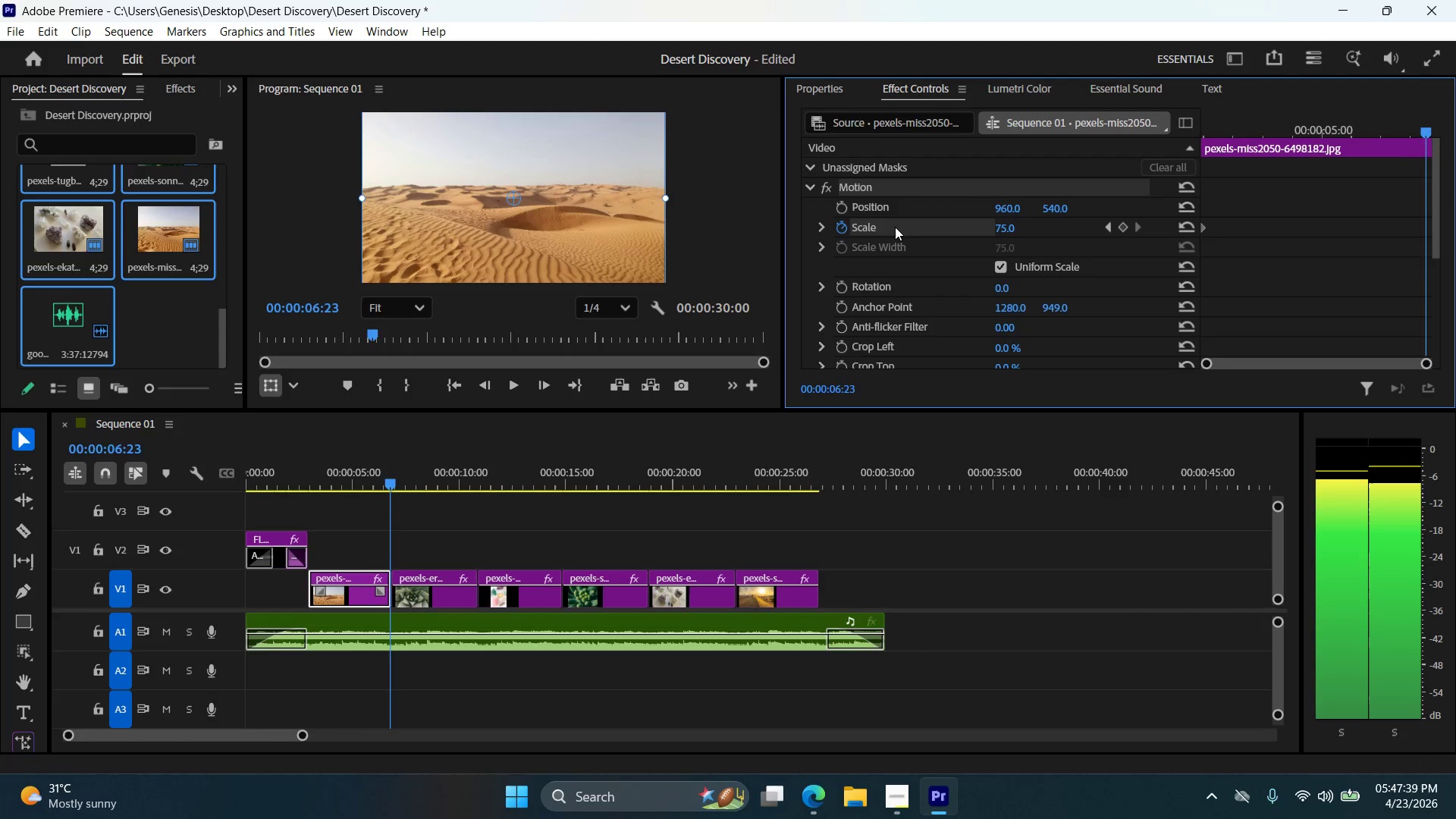 
key(ArrowRight)
 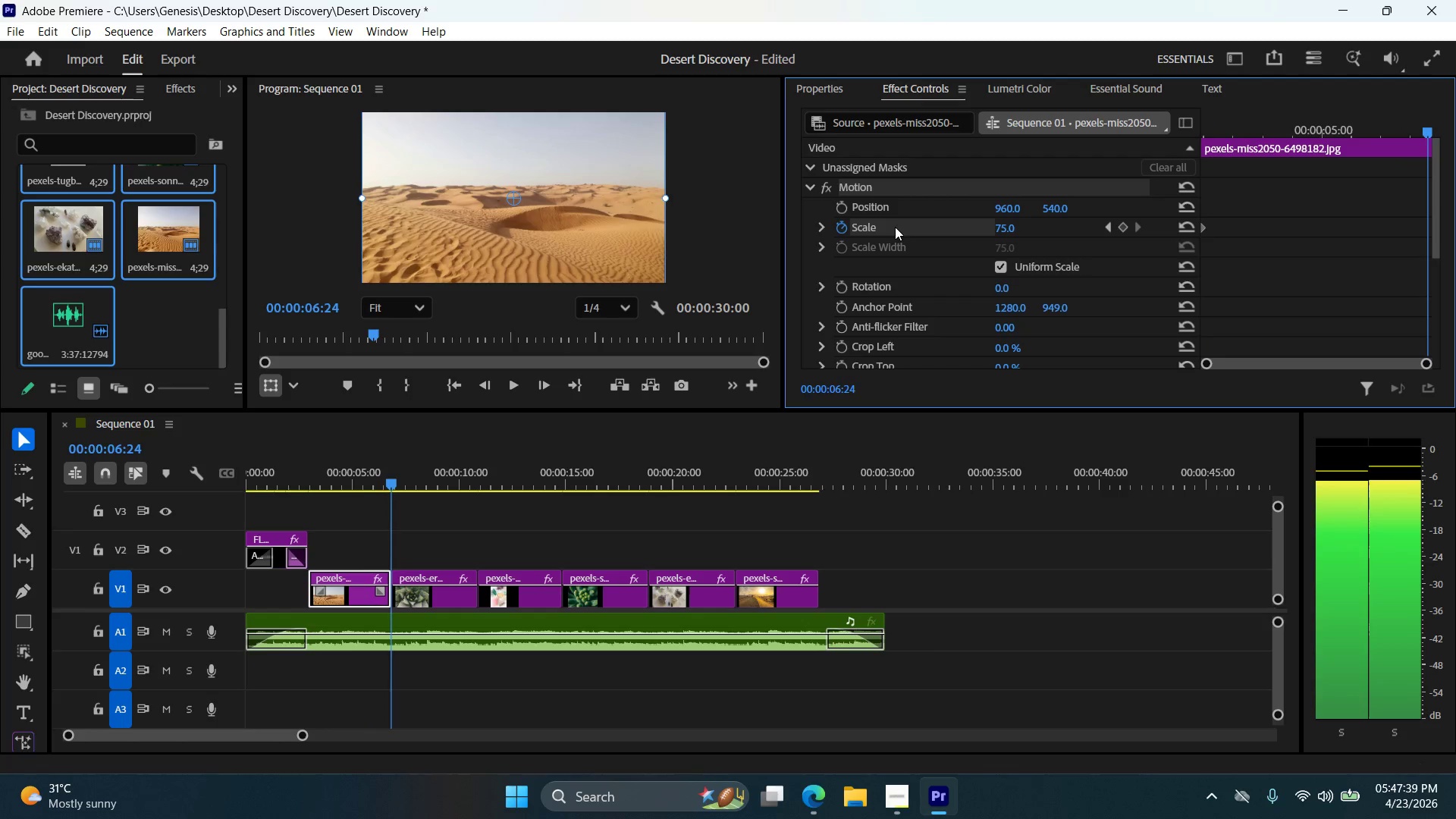 
key(ArrowRight)
 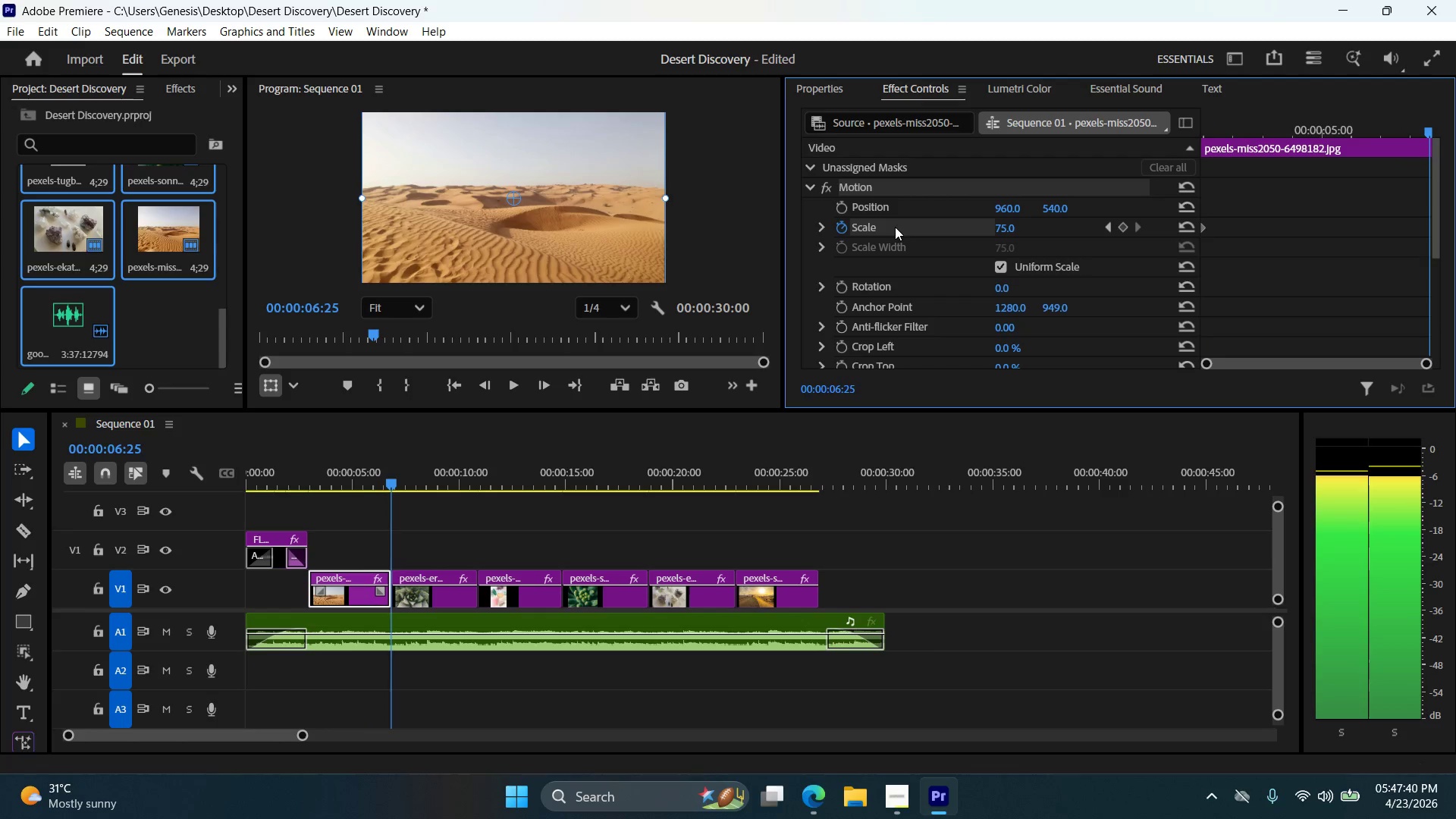 
key(ArrowRight)
 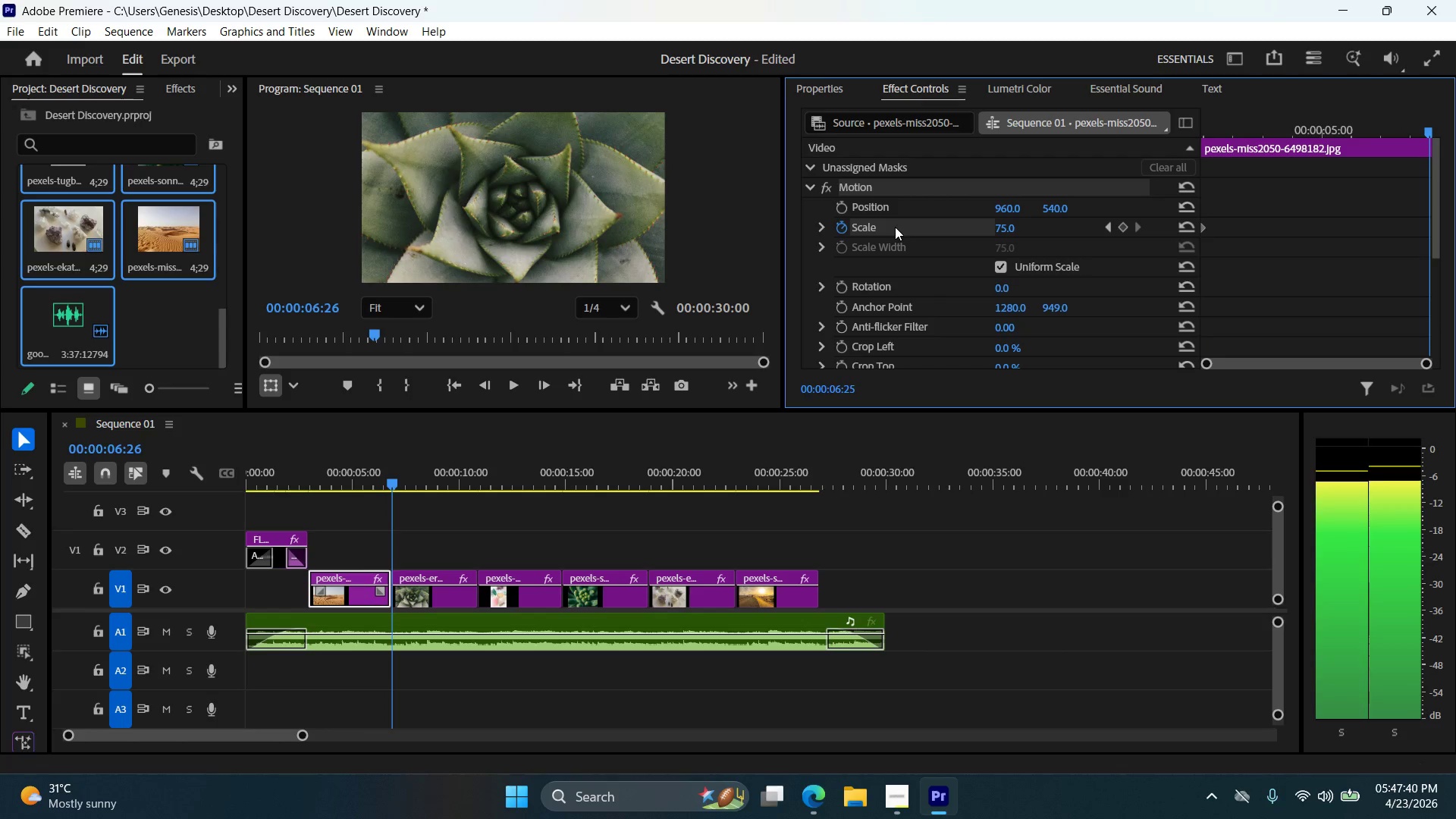 
key(ArrowLeft)
 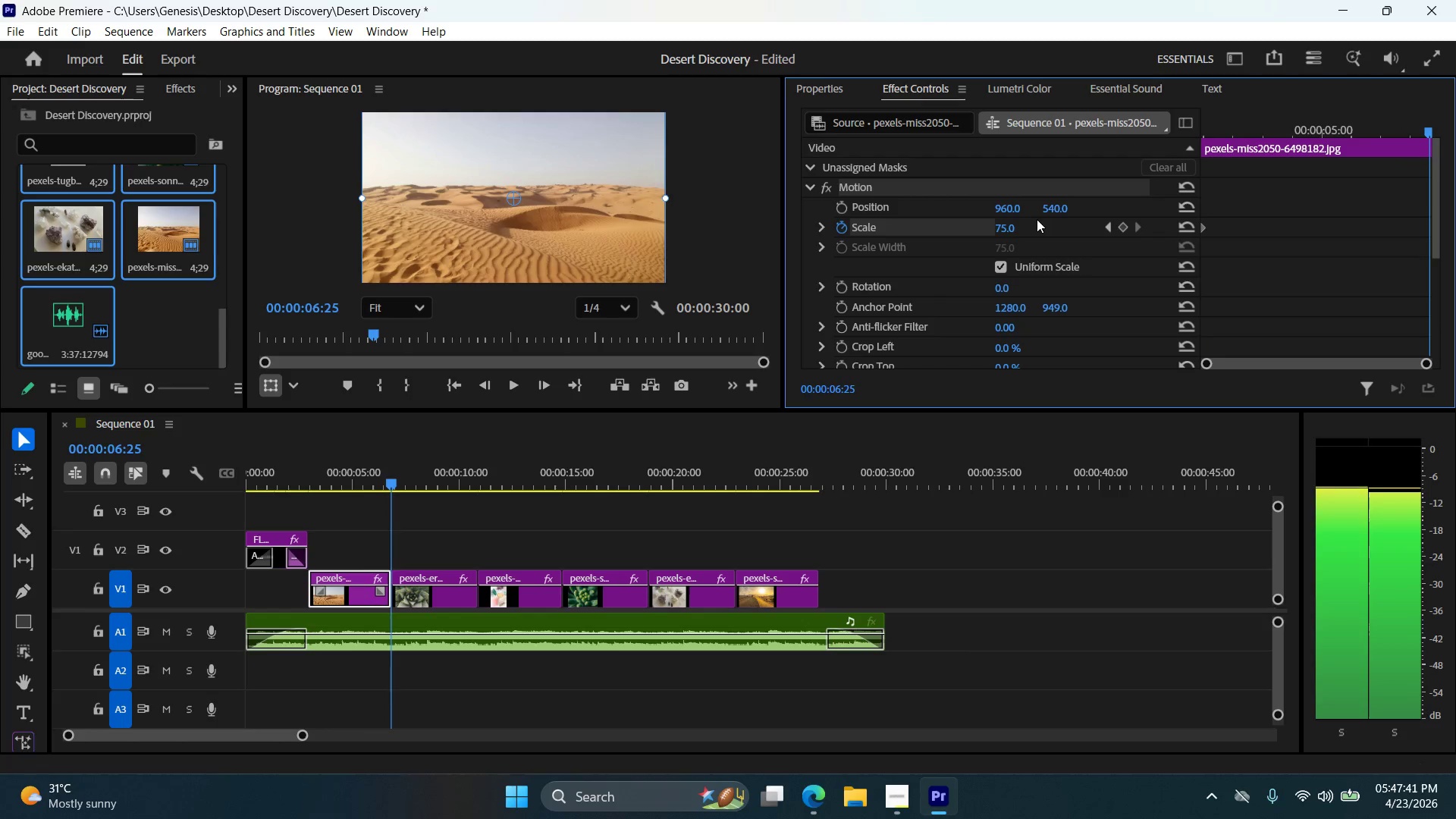 
double_click([1017, 220])
 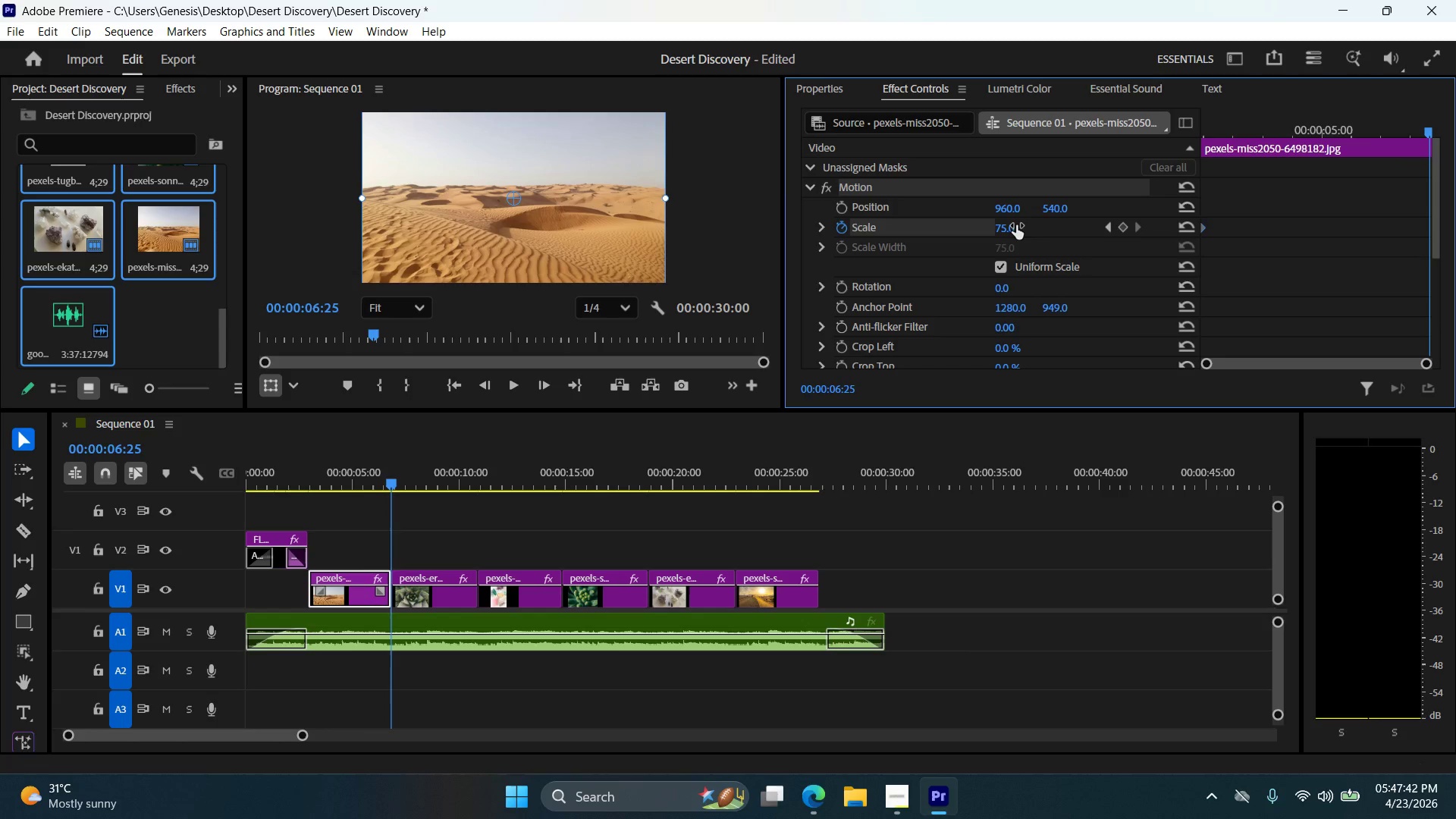 
triple_click([1016, 225])
 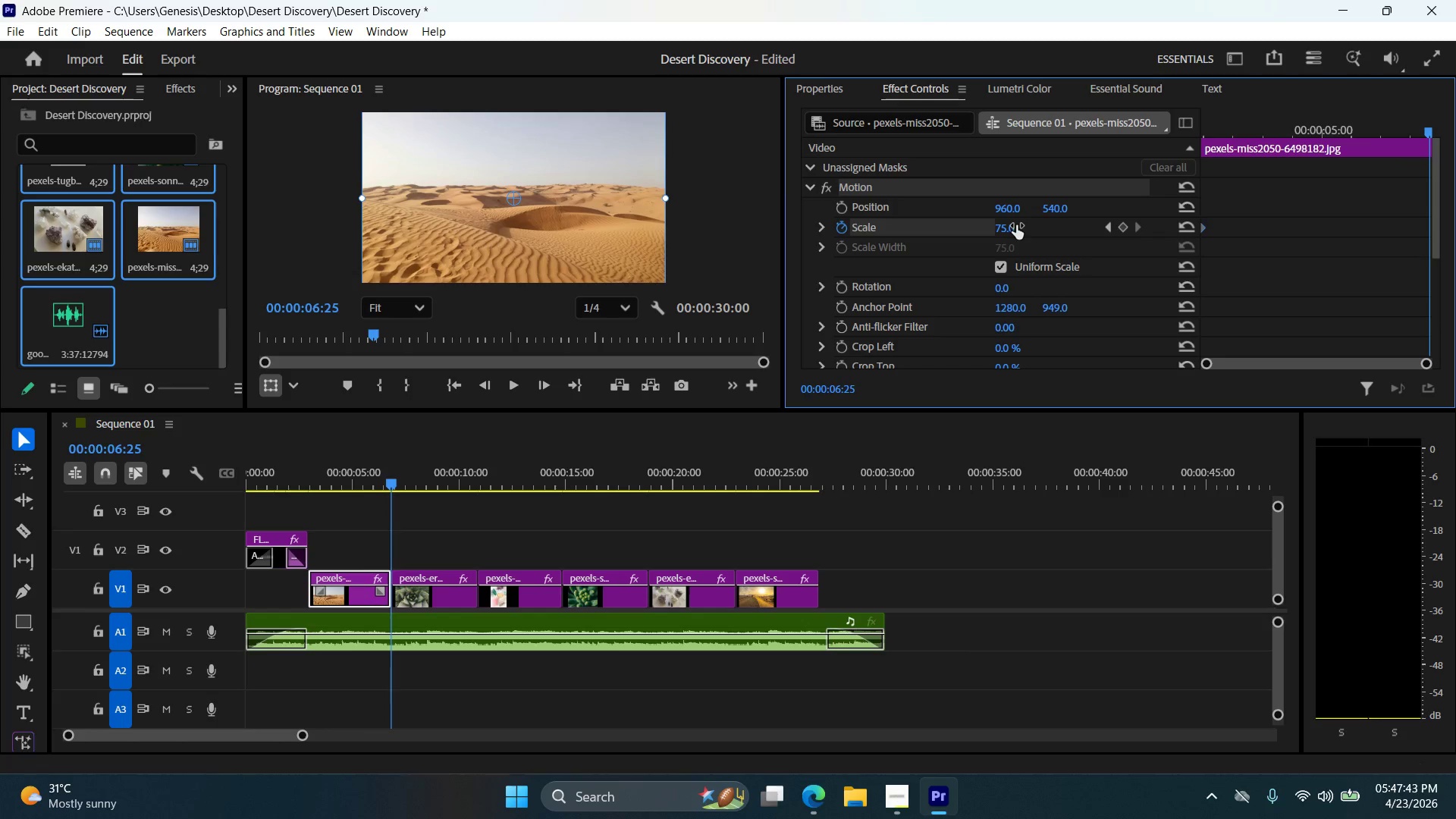 
triple_click([1016, 225])
 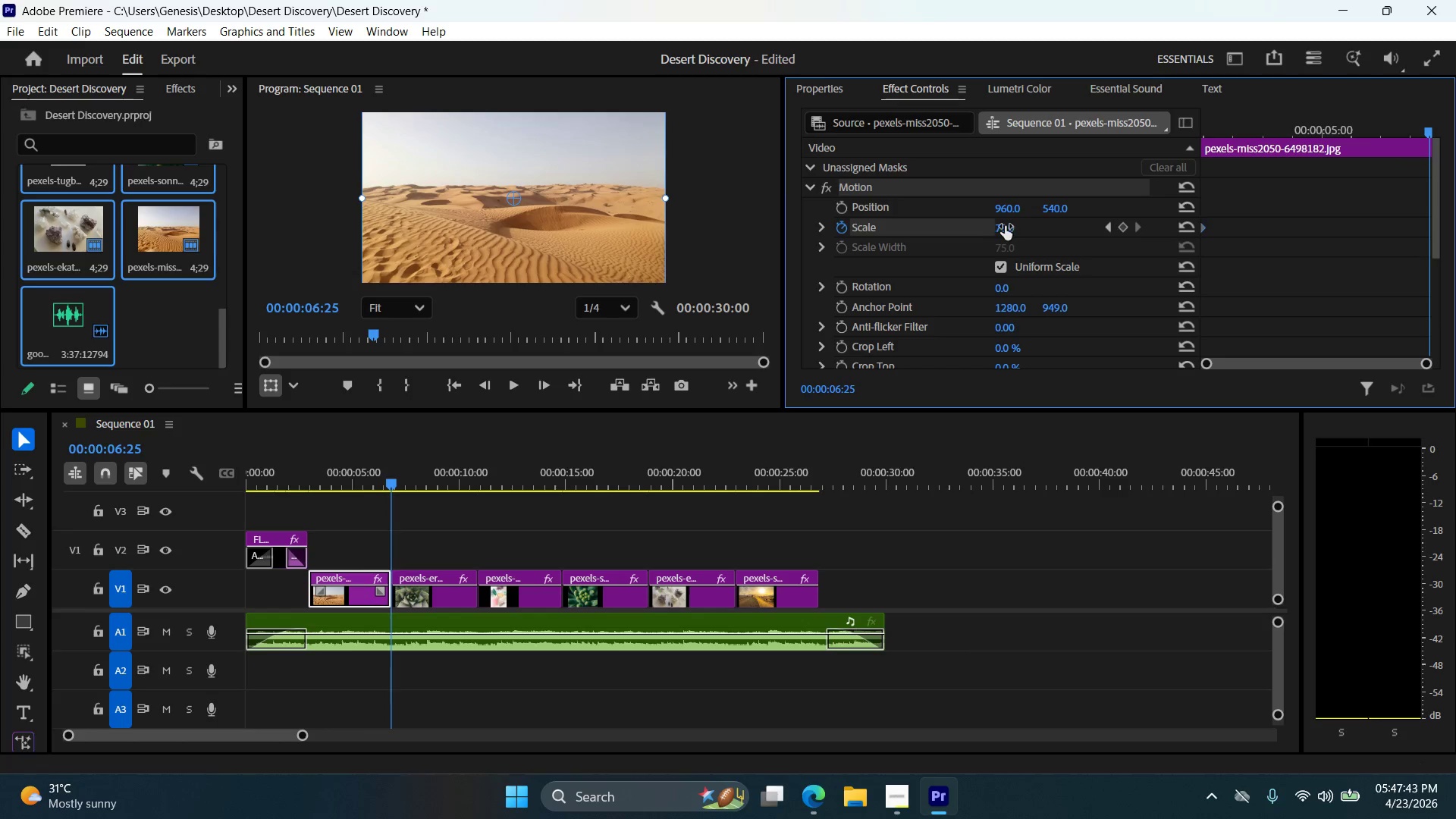 
triple_click([1005, 226])
 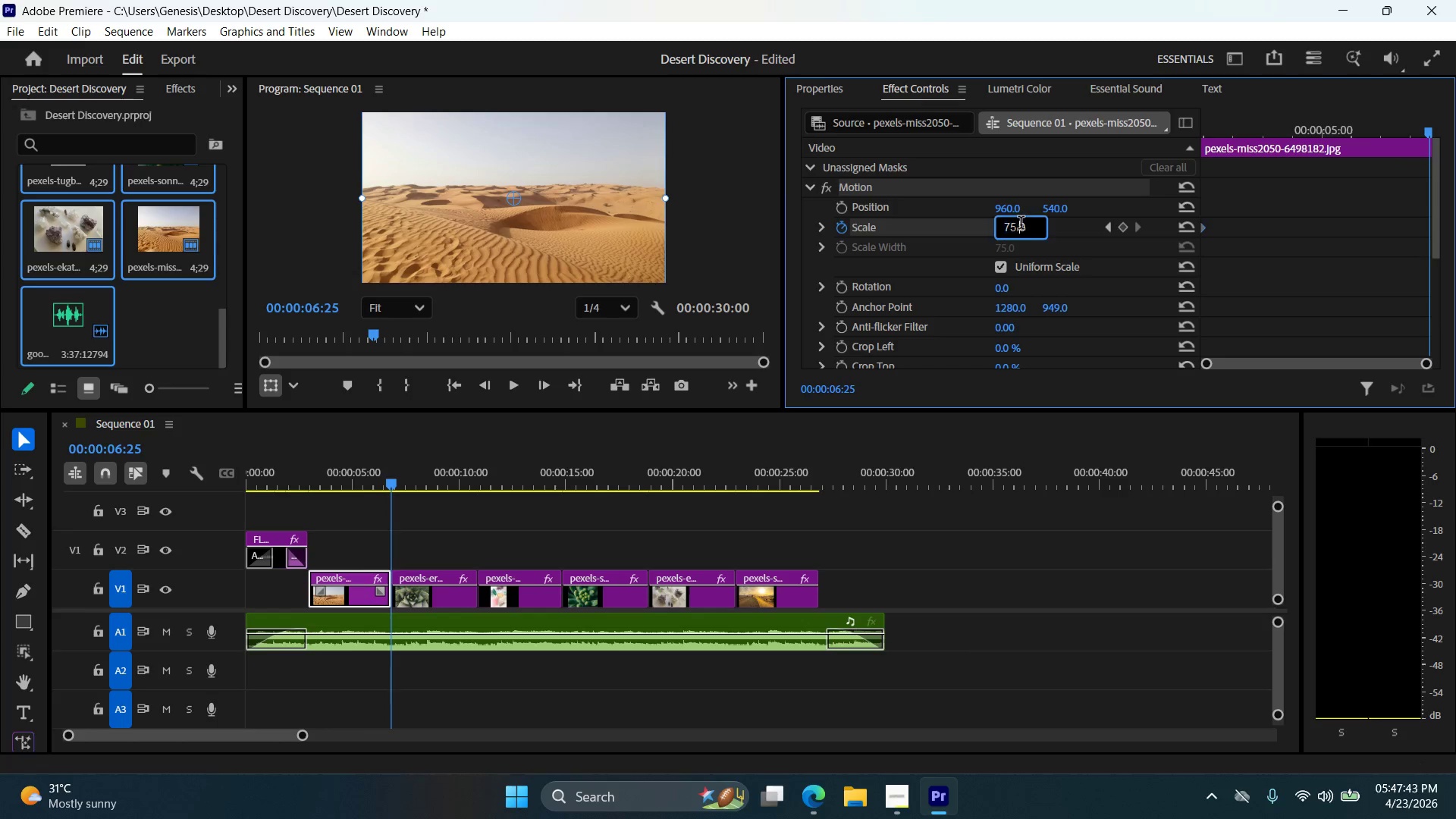 
triple_click([1021, 224])
 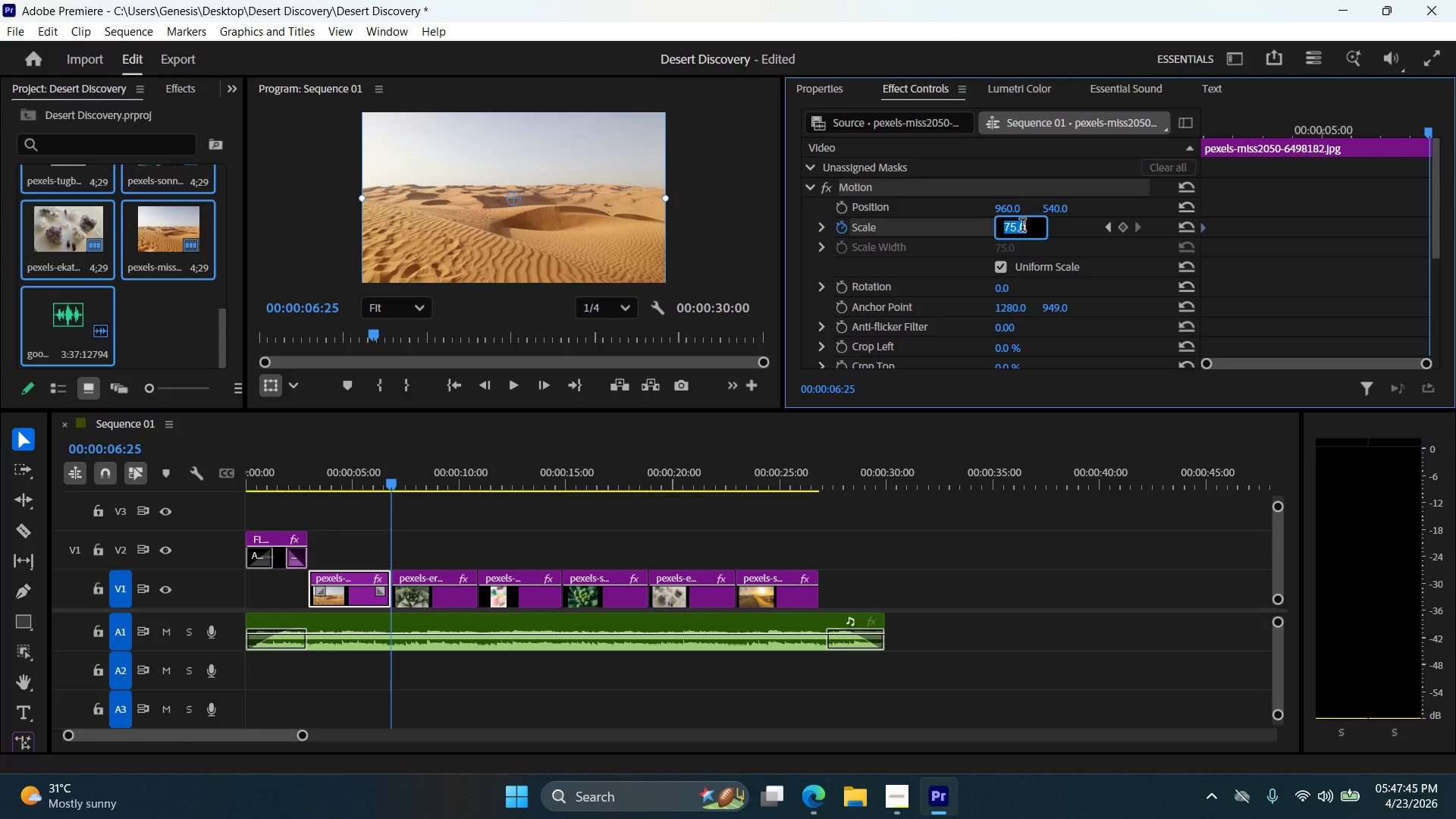 
key(Numpad9)
 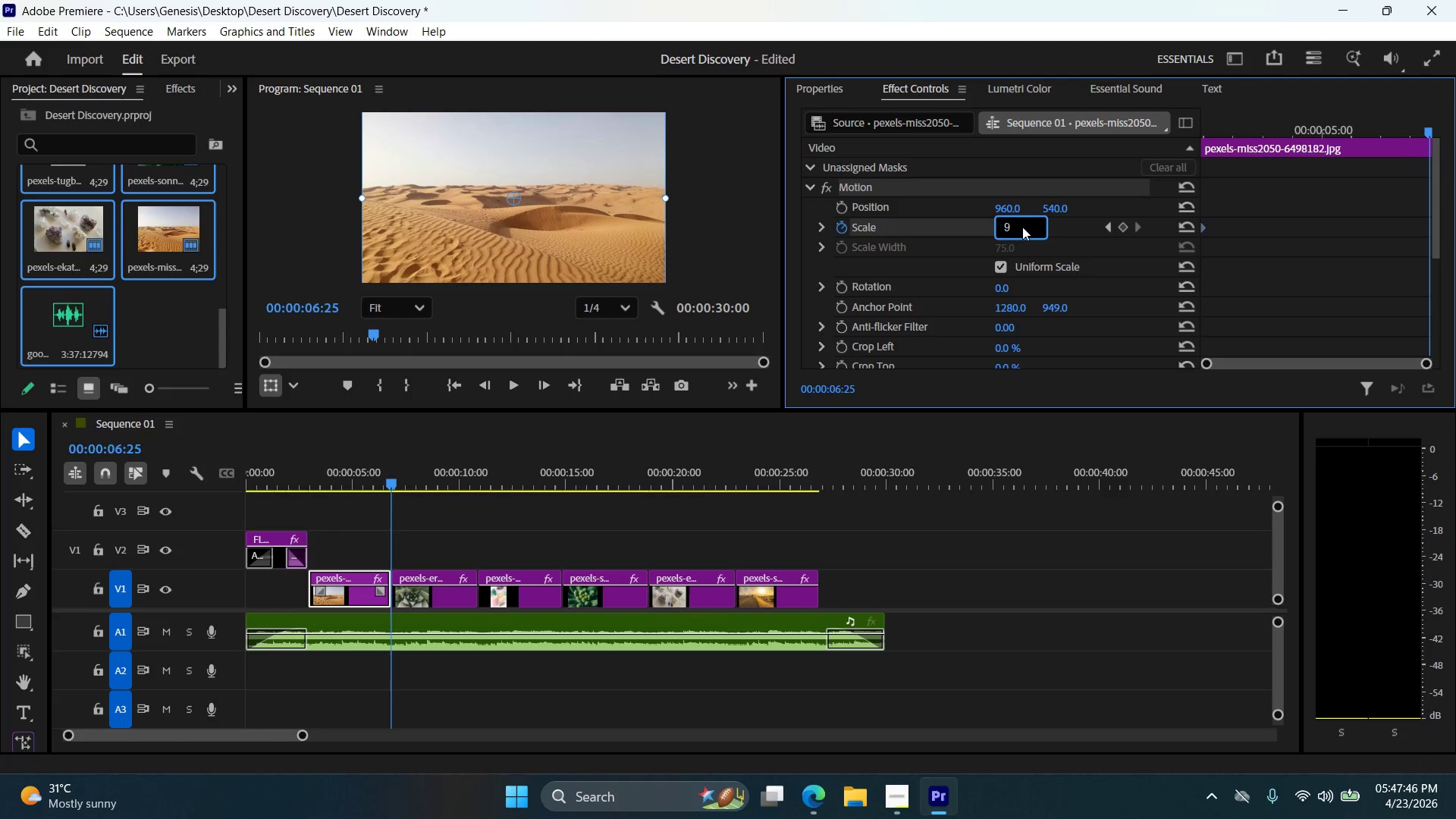 
key(Backspace)
 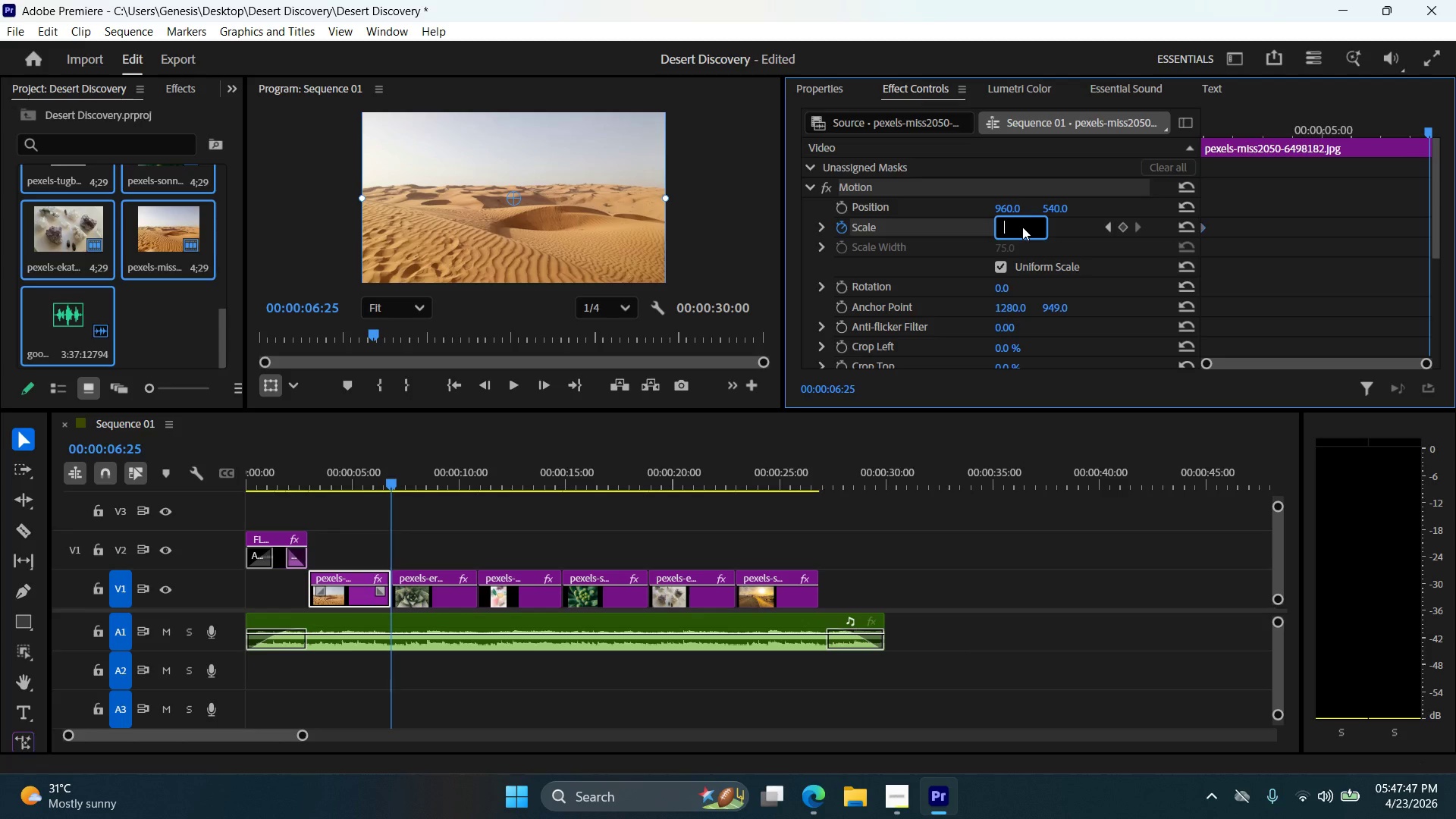 
key(Numpad8)
 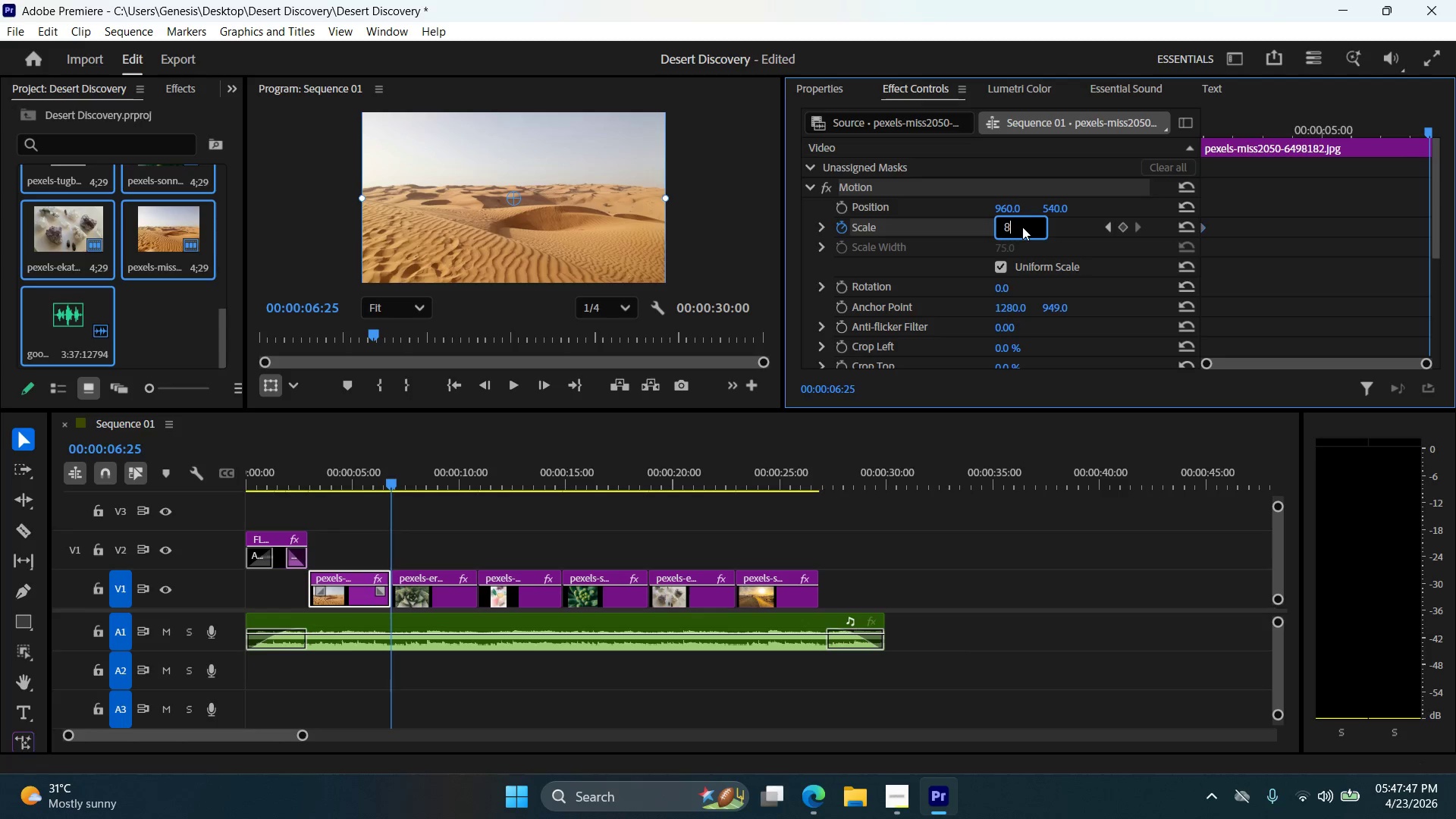 
key(Numpad8)
 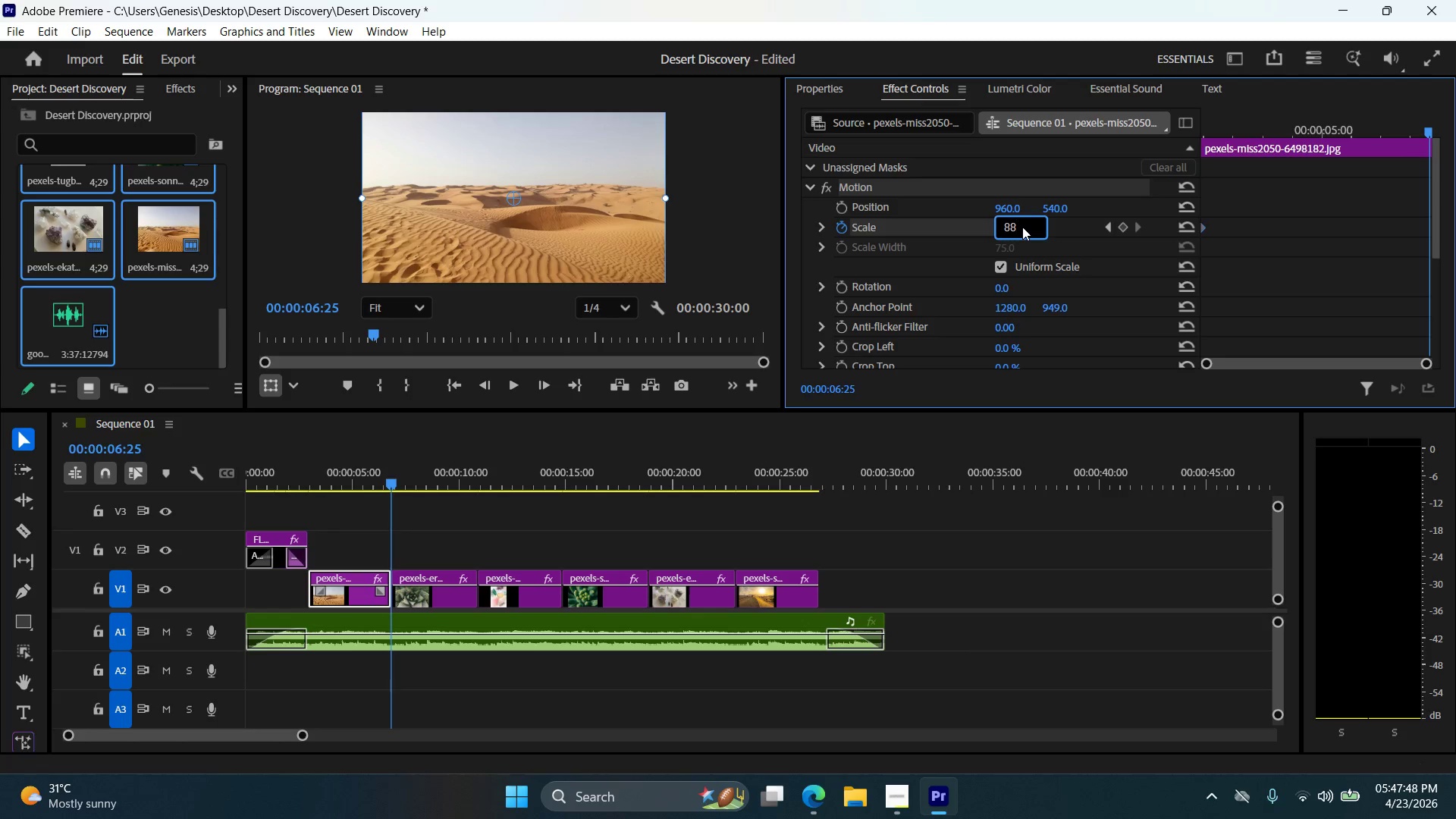 
key(NumpadEnter)
 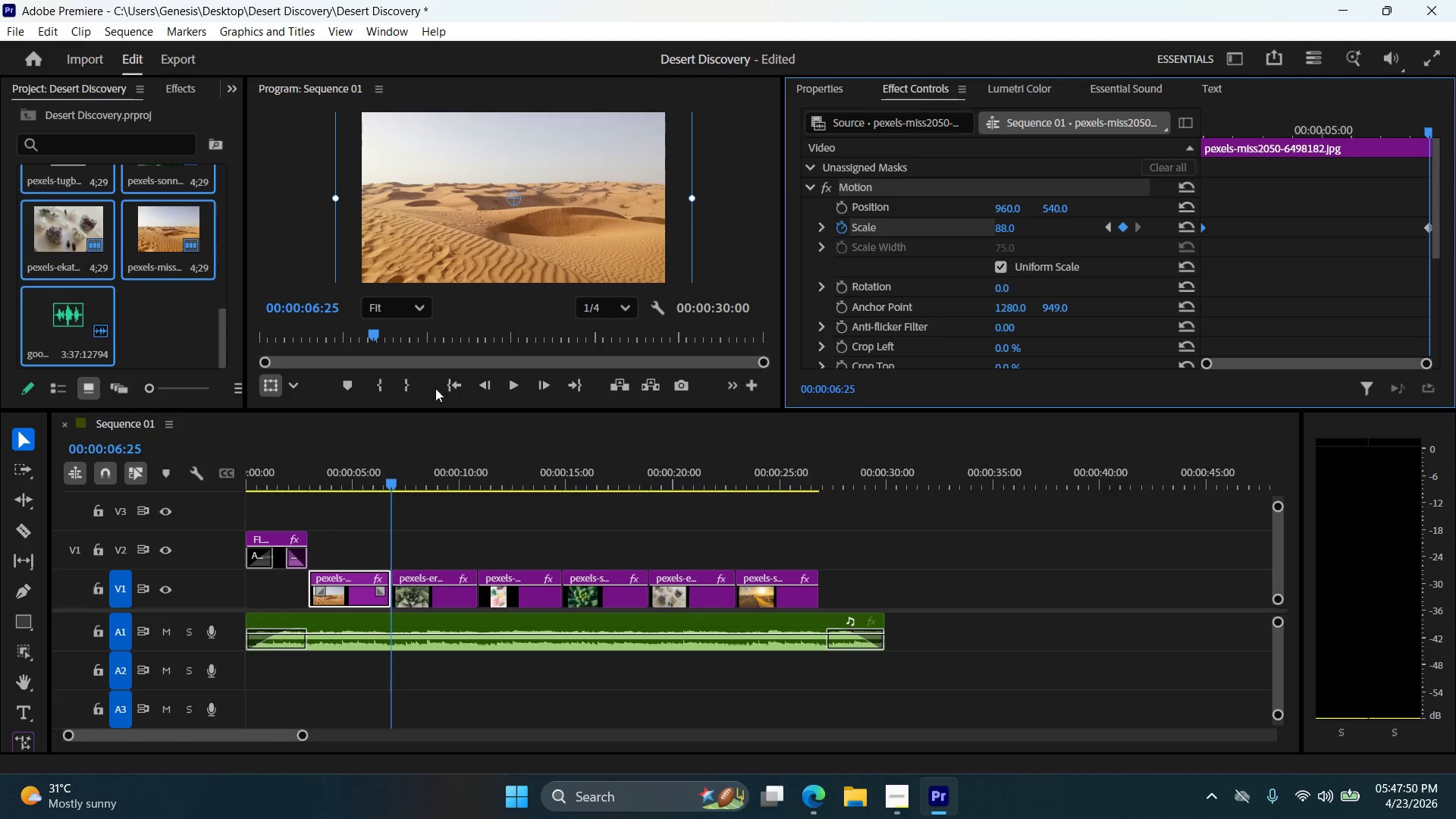 
double_click([506, 378])
 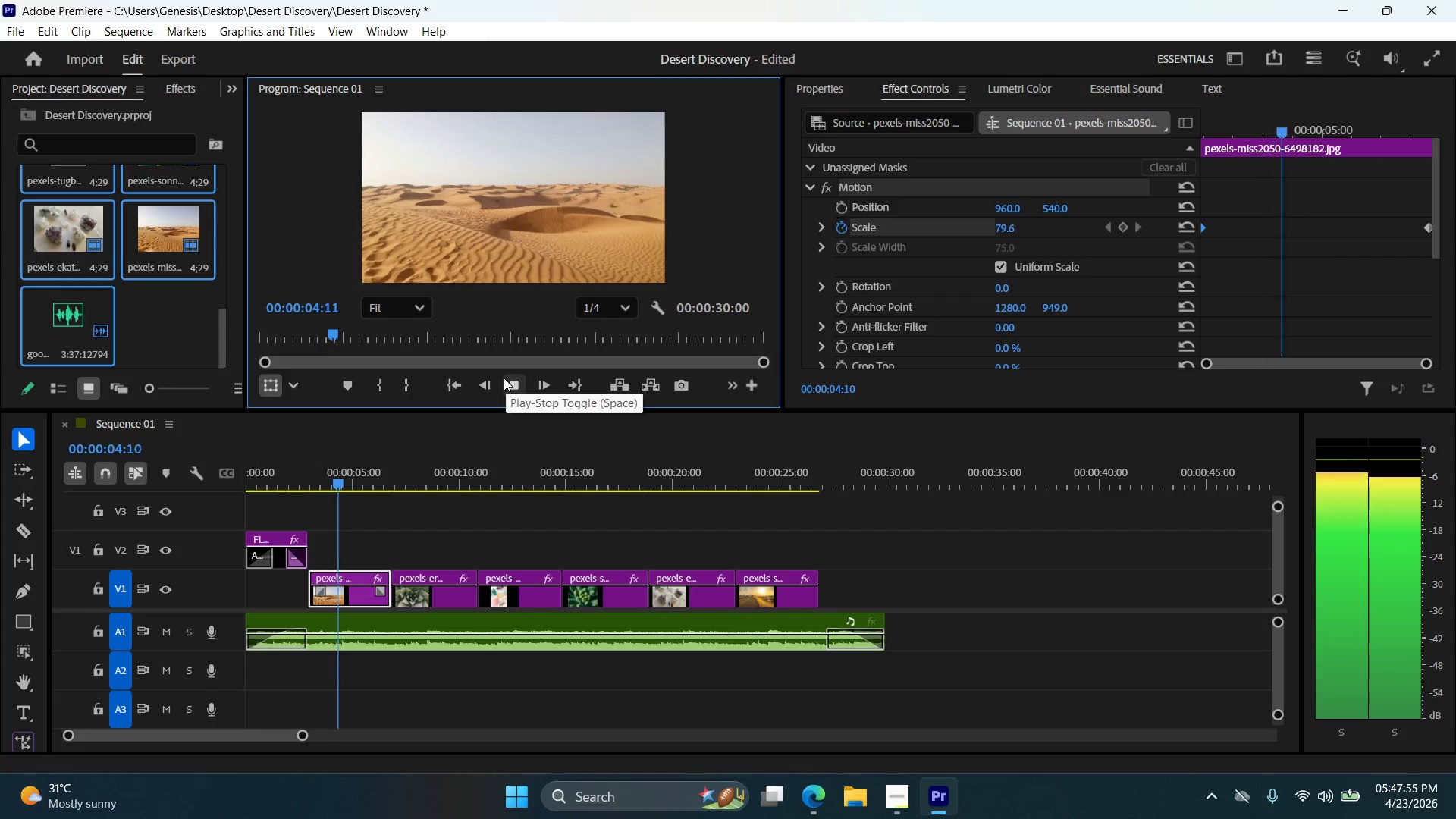 
wait(9.5)
 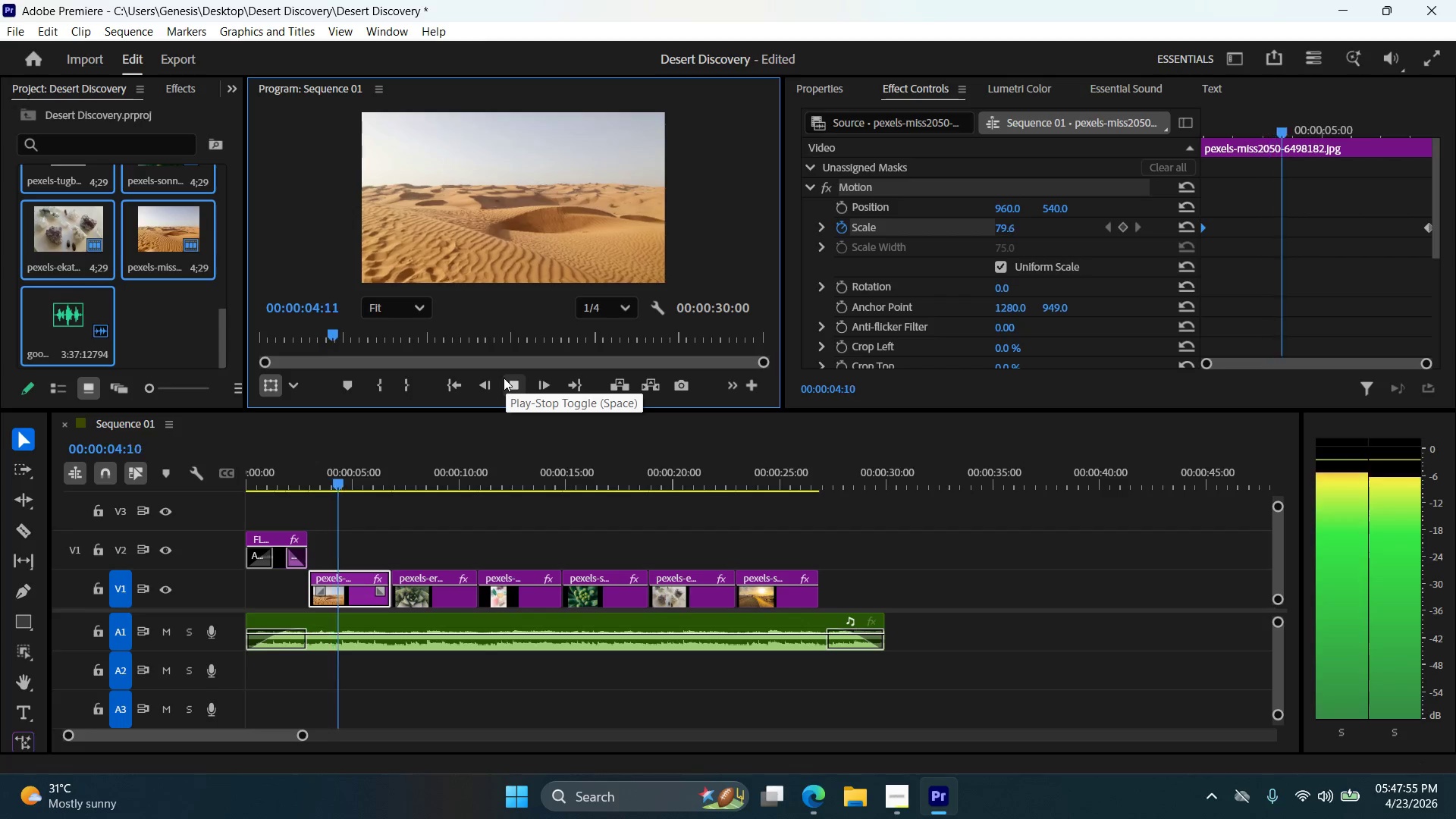 
left_click([513, 389])
 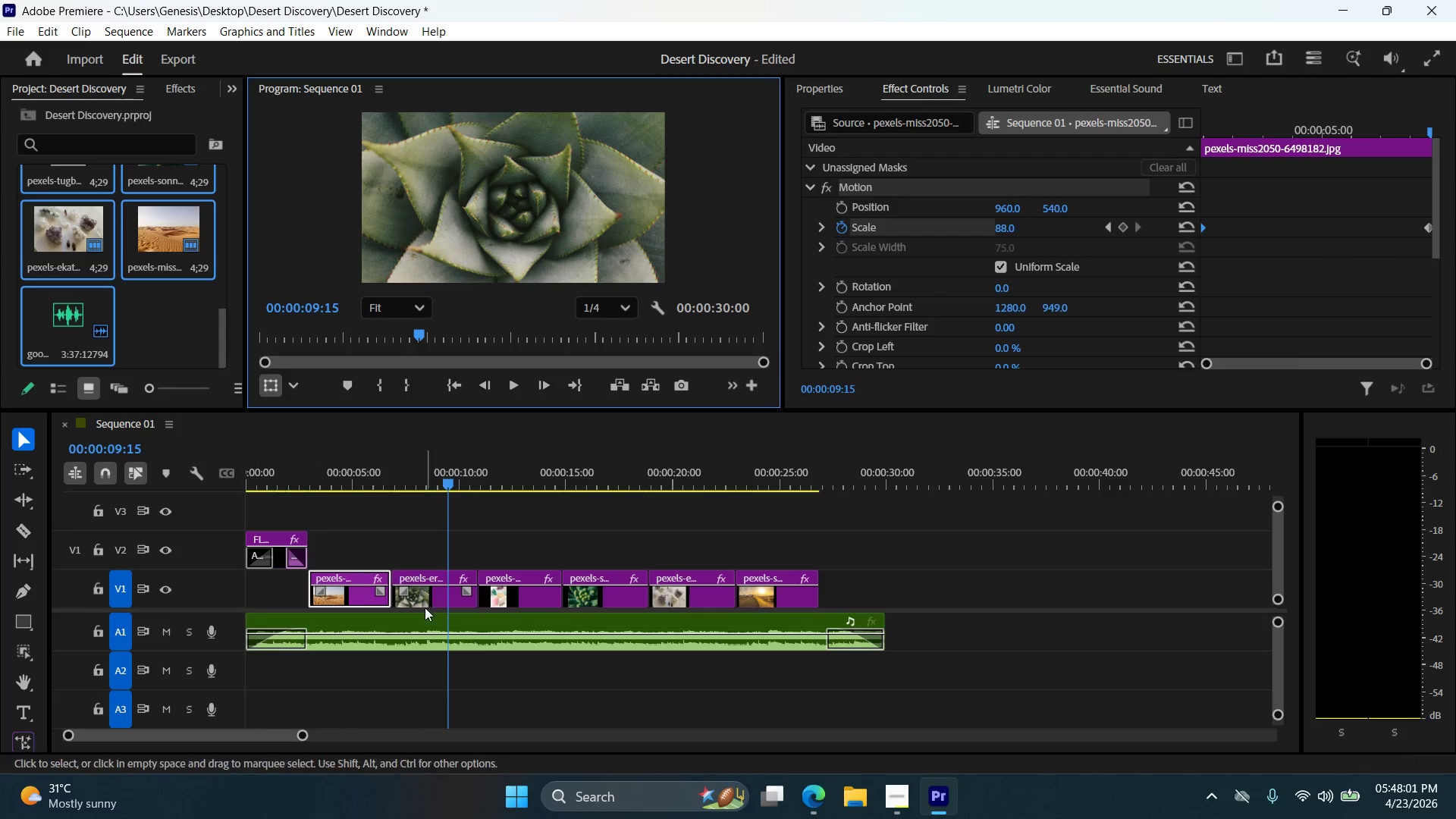 
left_click([422, 590])
 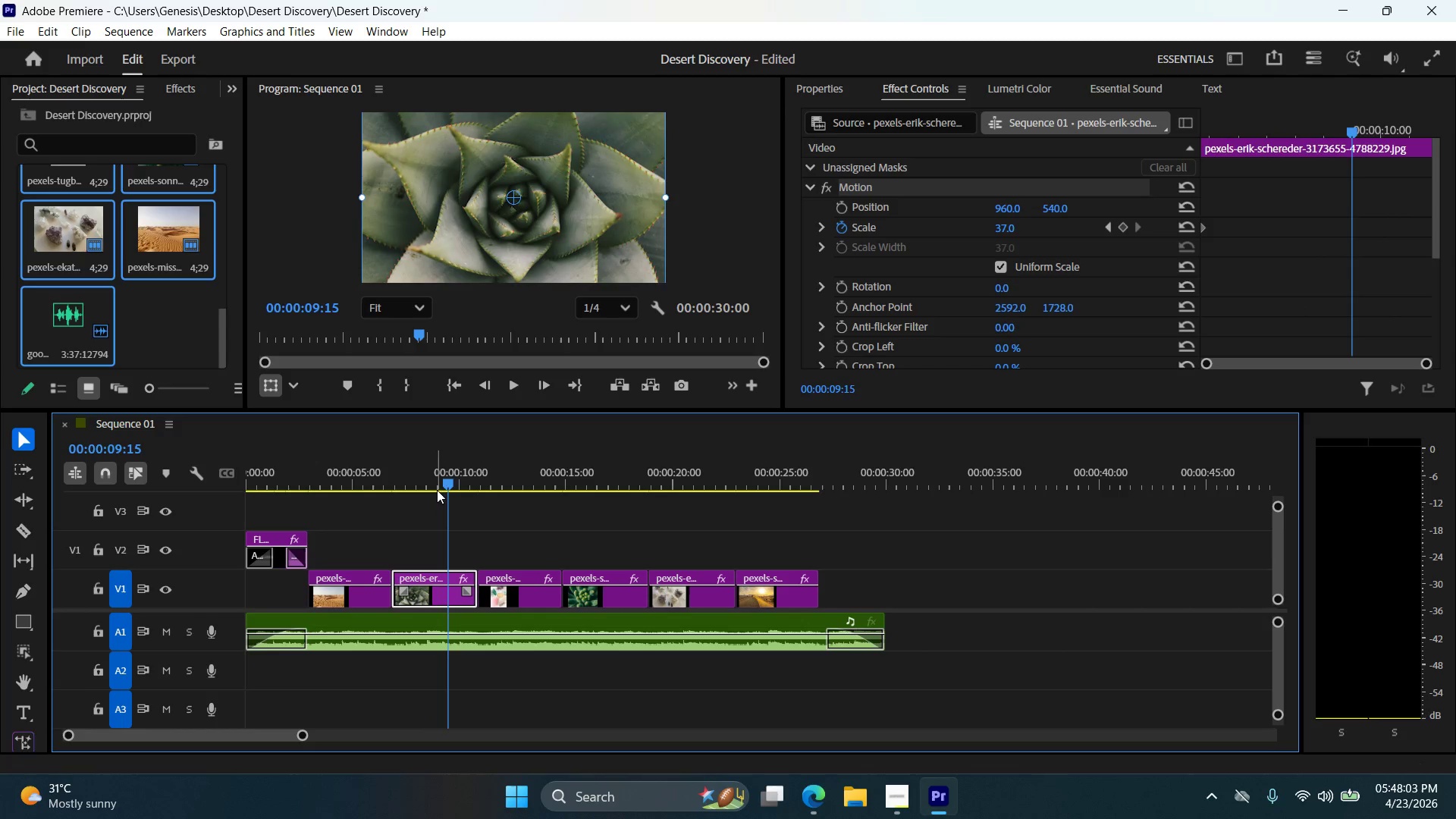 
left_click_drag(start_coordinate=[445, 476], to_coordinate=[472, 492])
 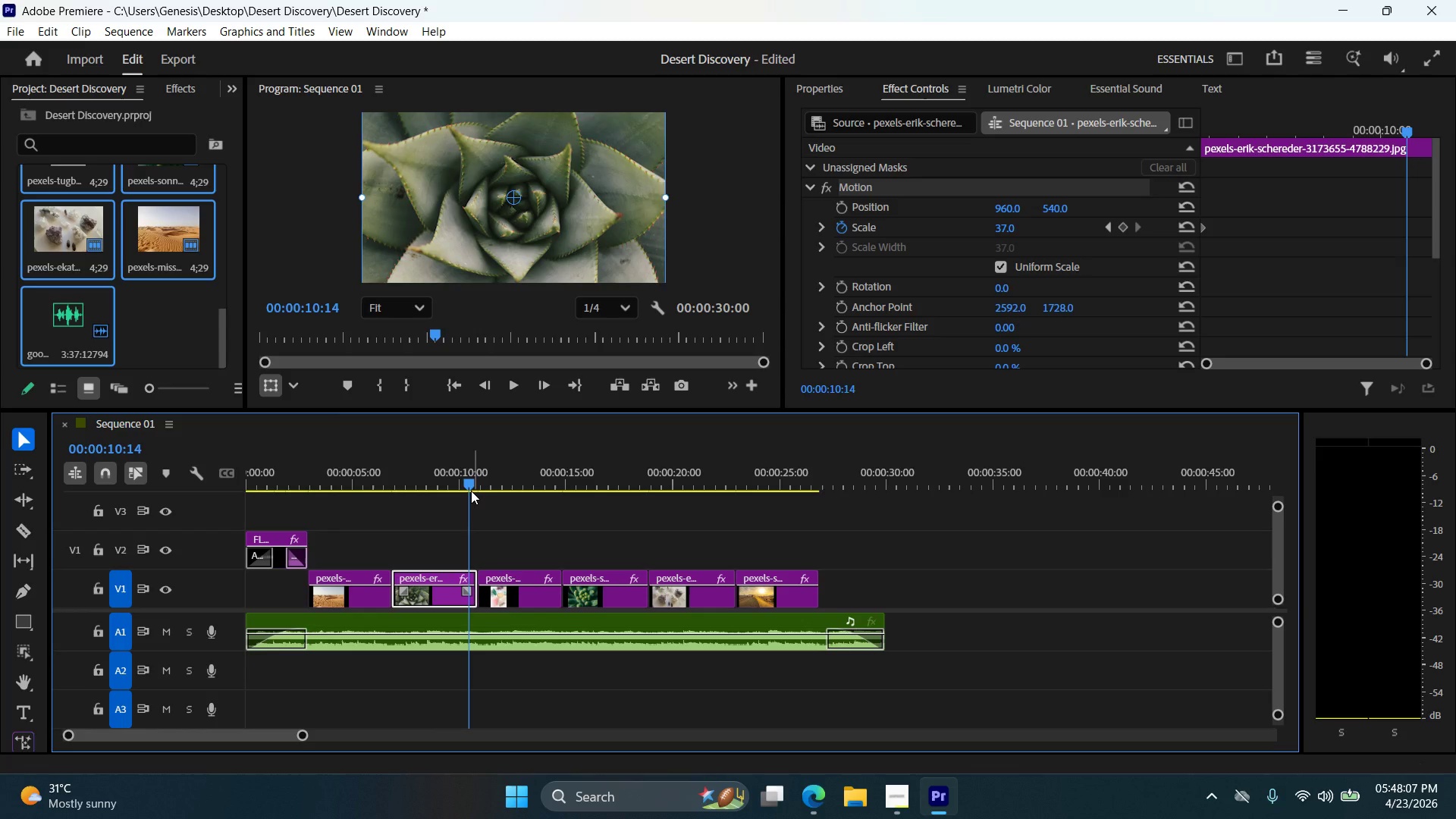 
key(ArrowRight)
 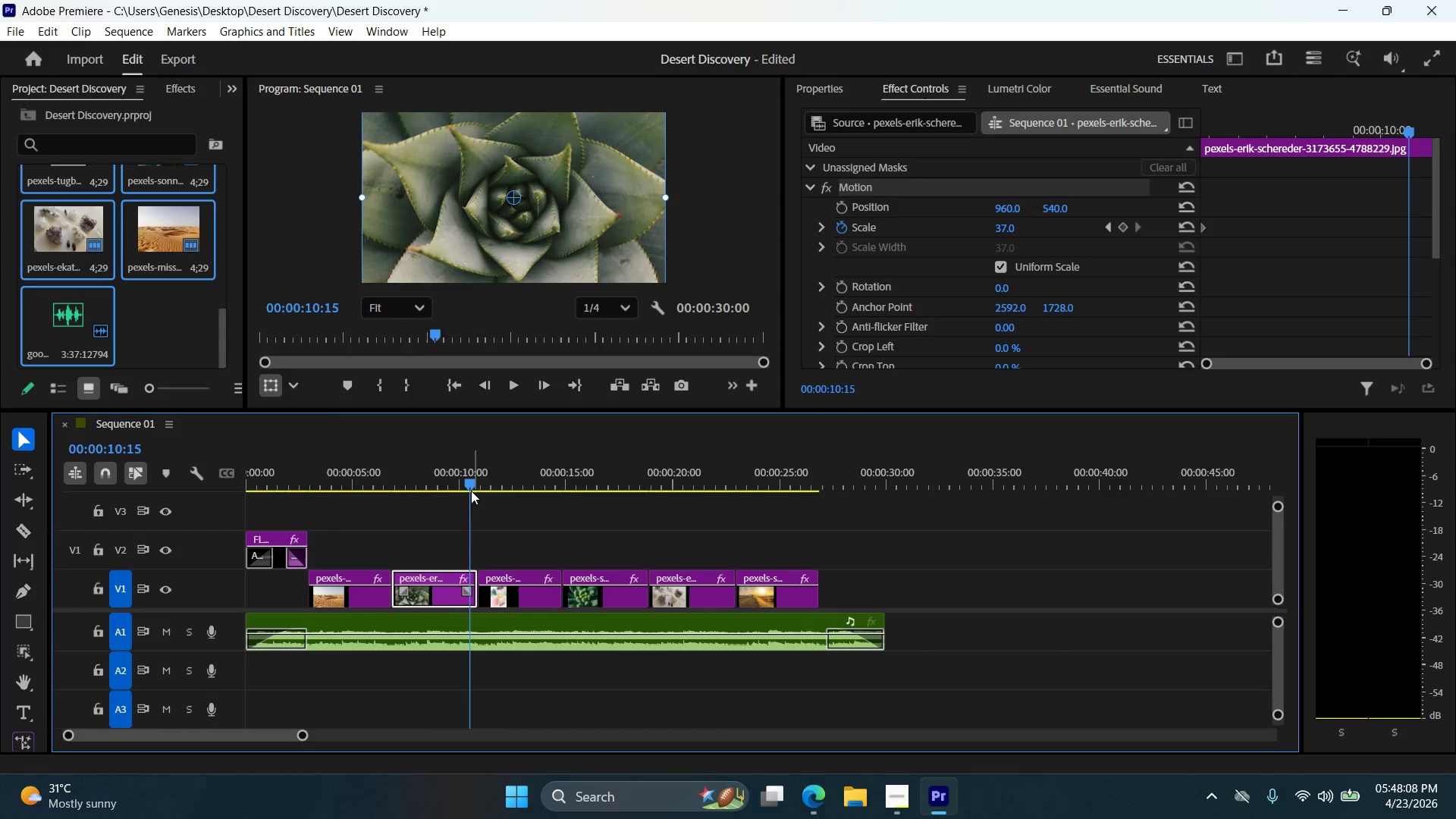 
key(ArrowRight)
 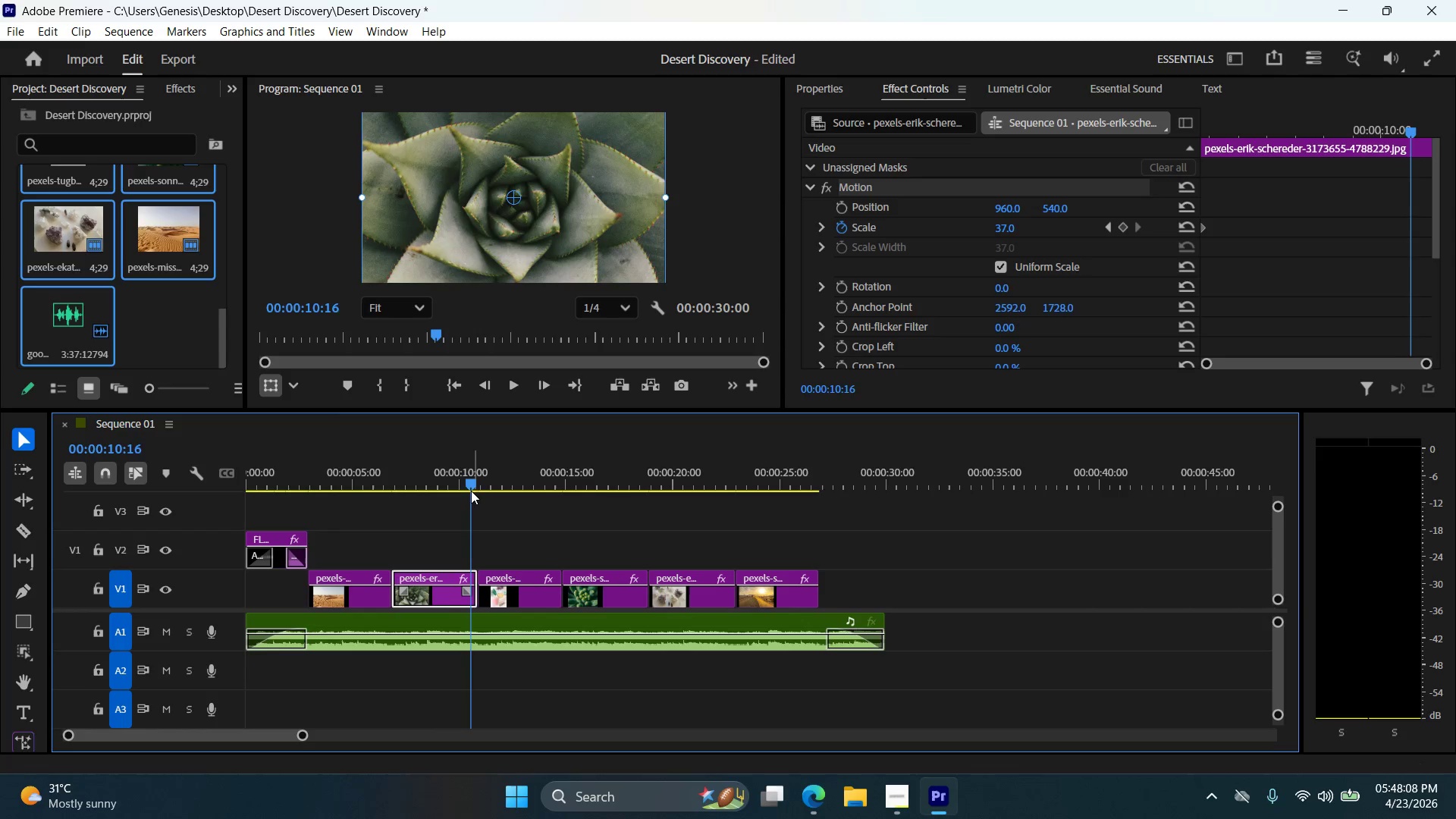 
key(ArrowRight)
 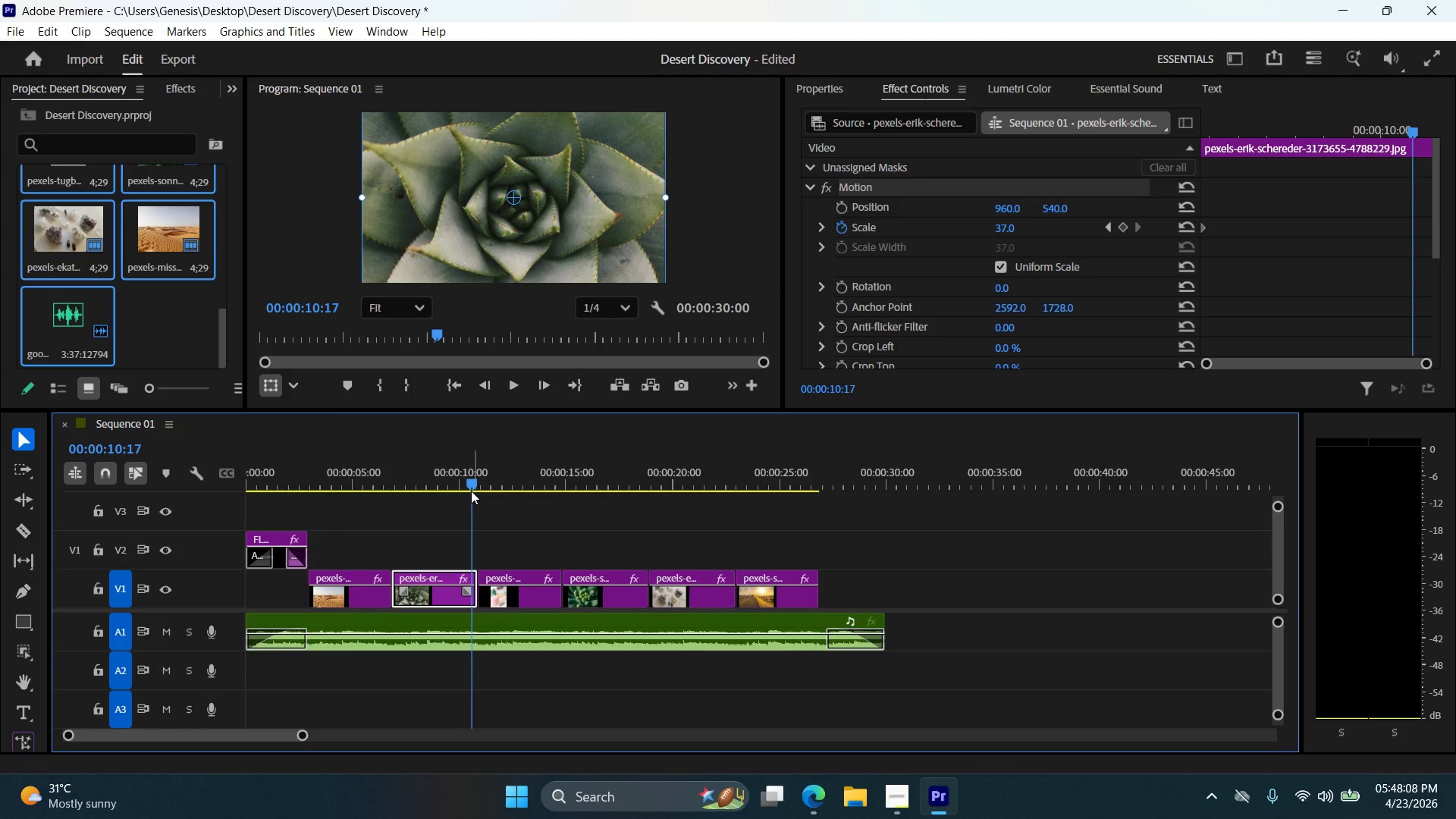 
key(ArrowRight)
 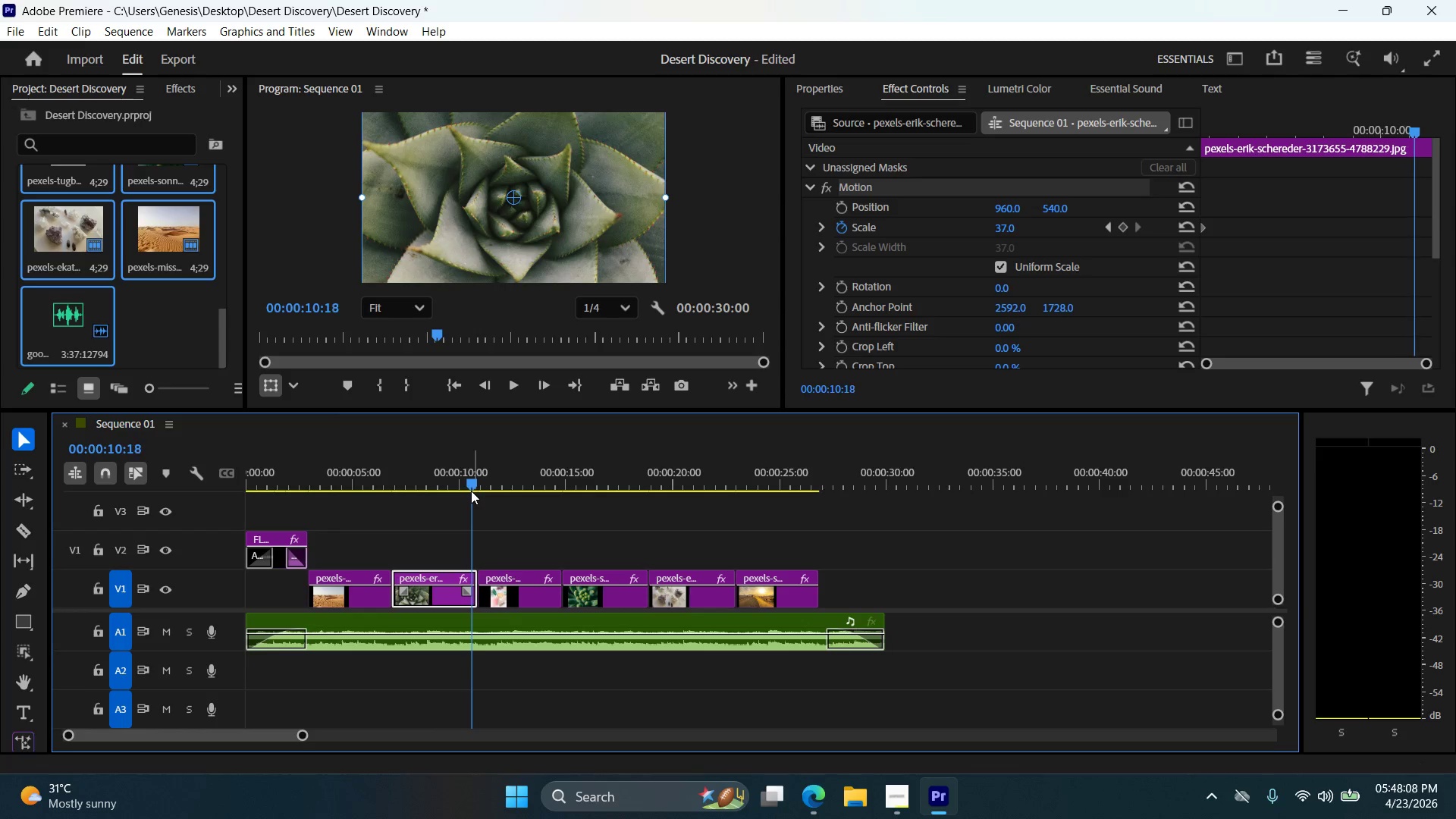 
key(ArrowRight)
 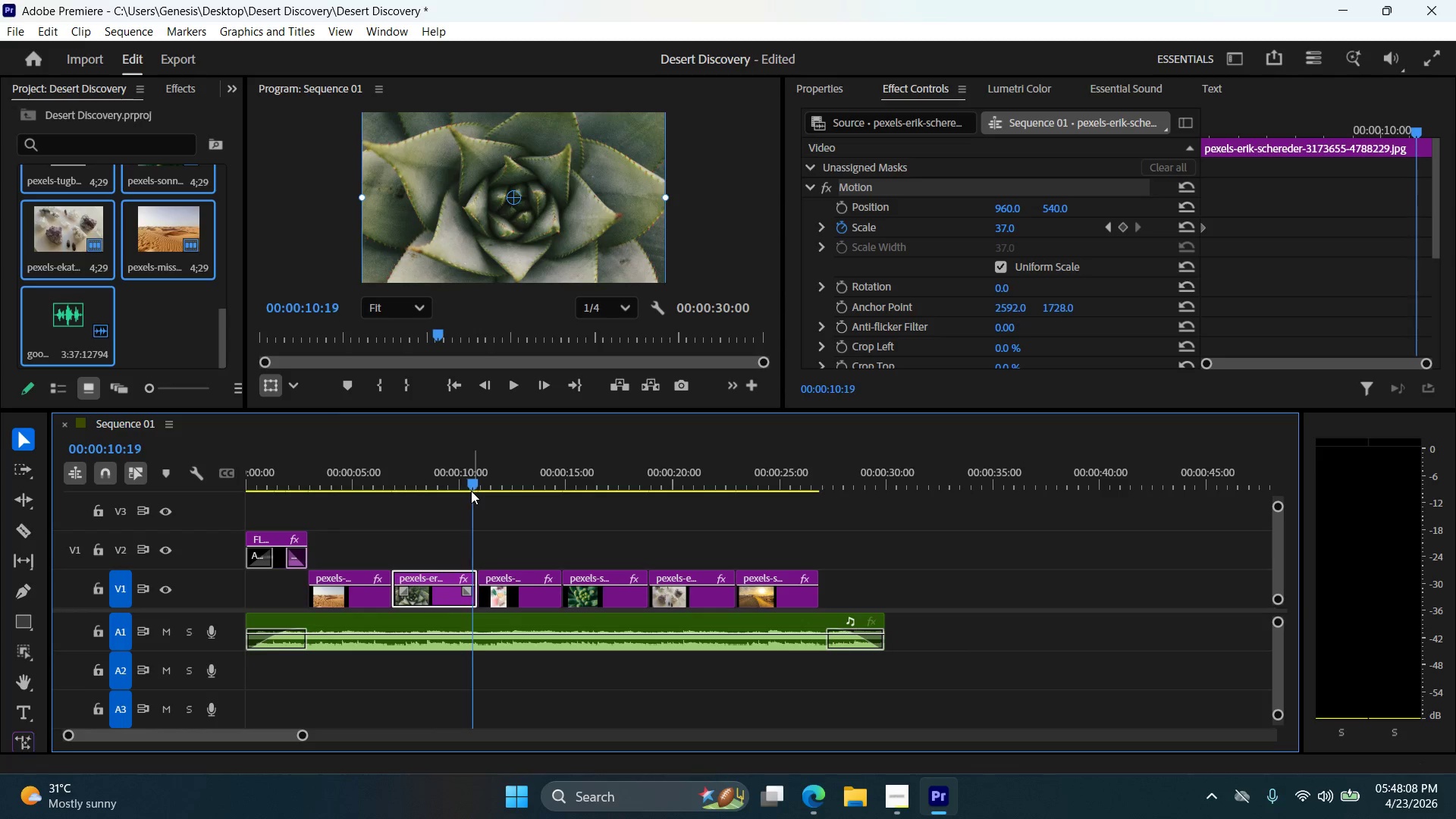 
key(ArrowRight)
 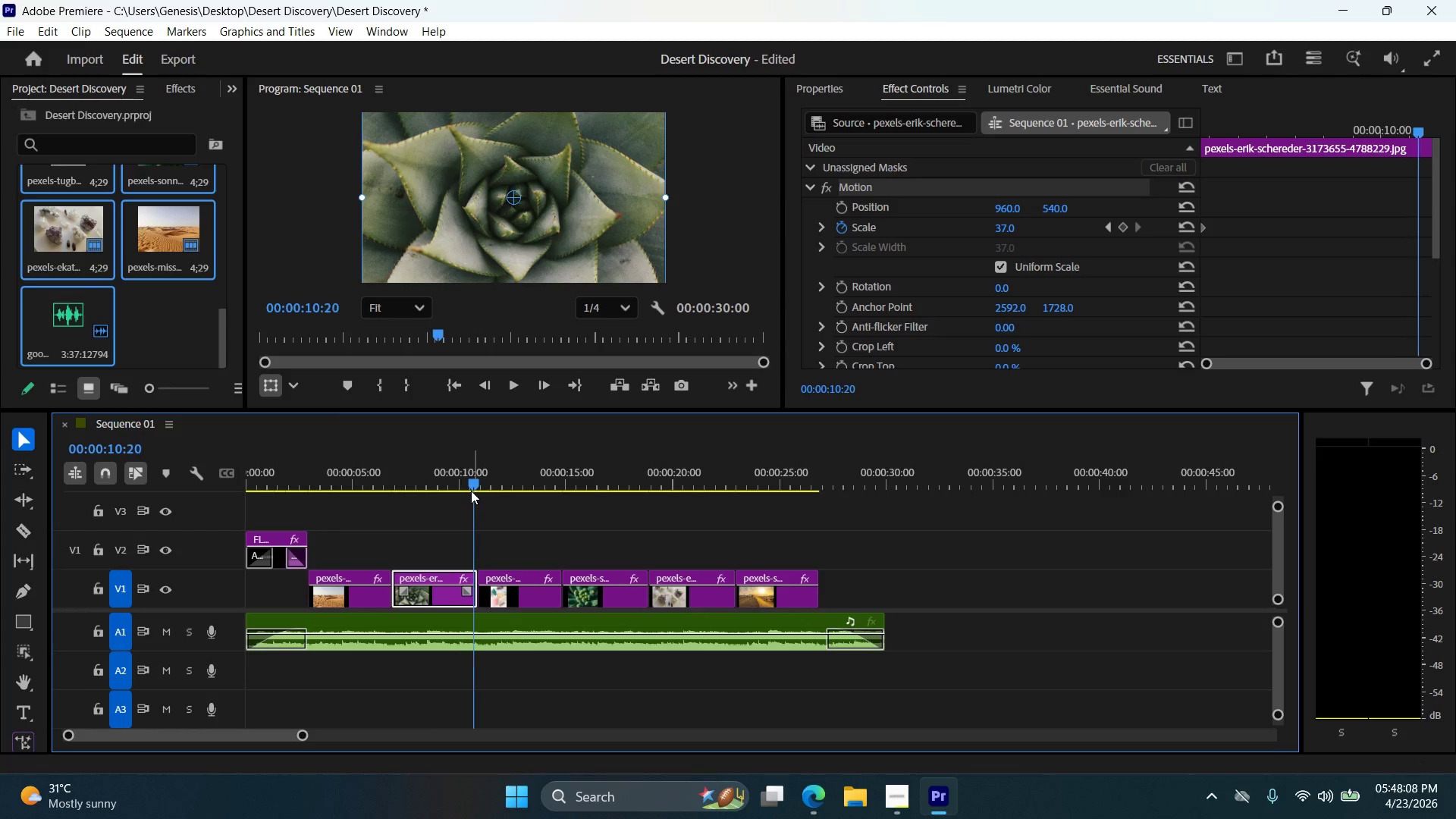 
key(ArrowRight)
 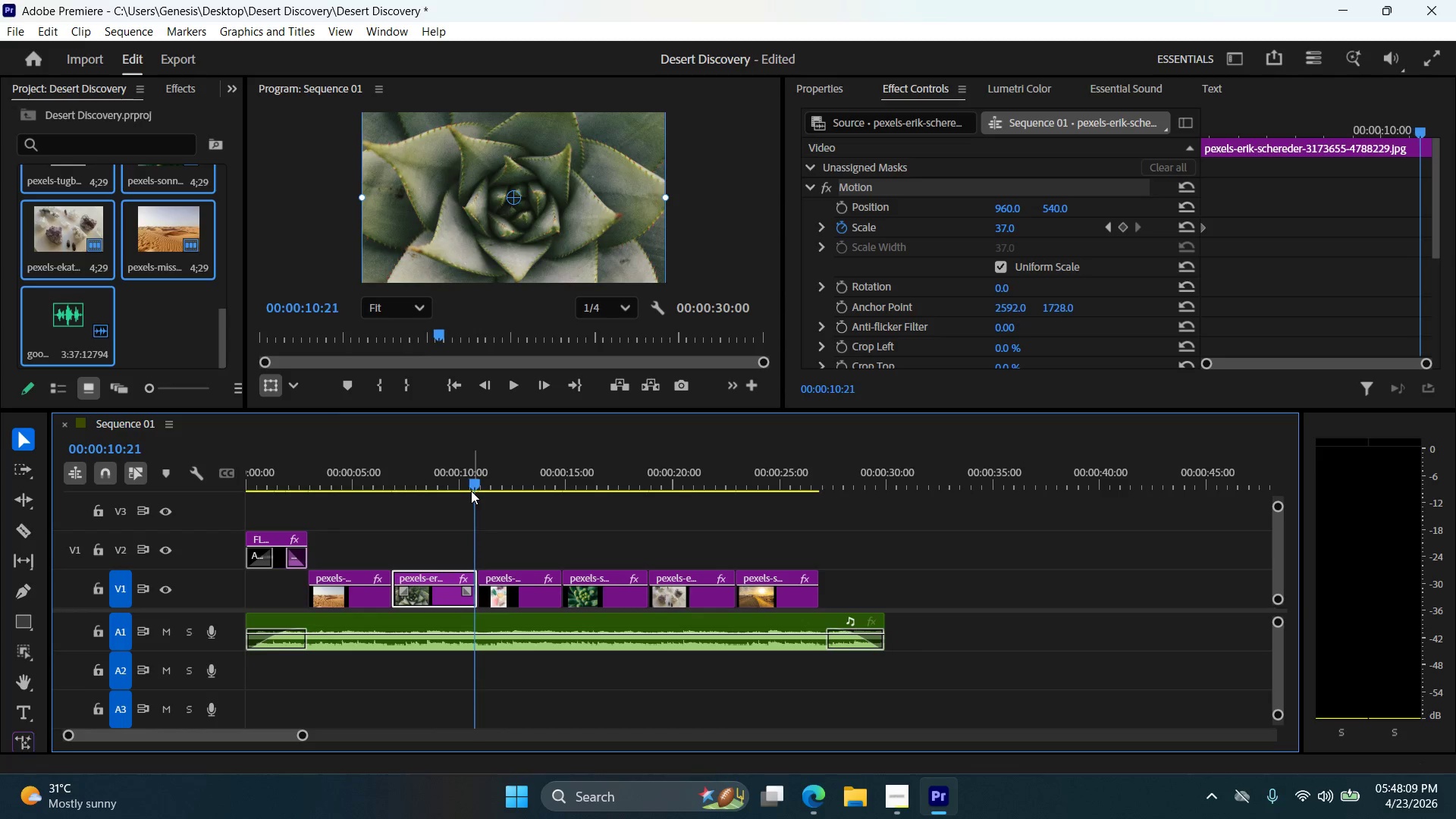 
key(ArrowRight)
 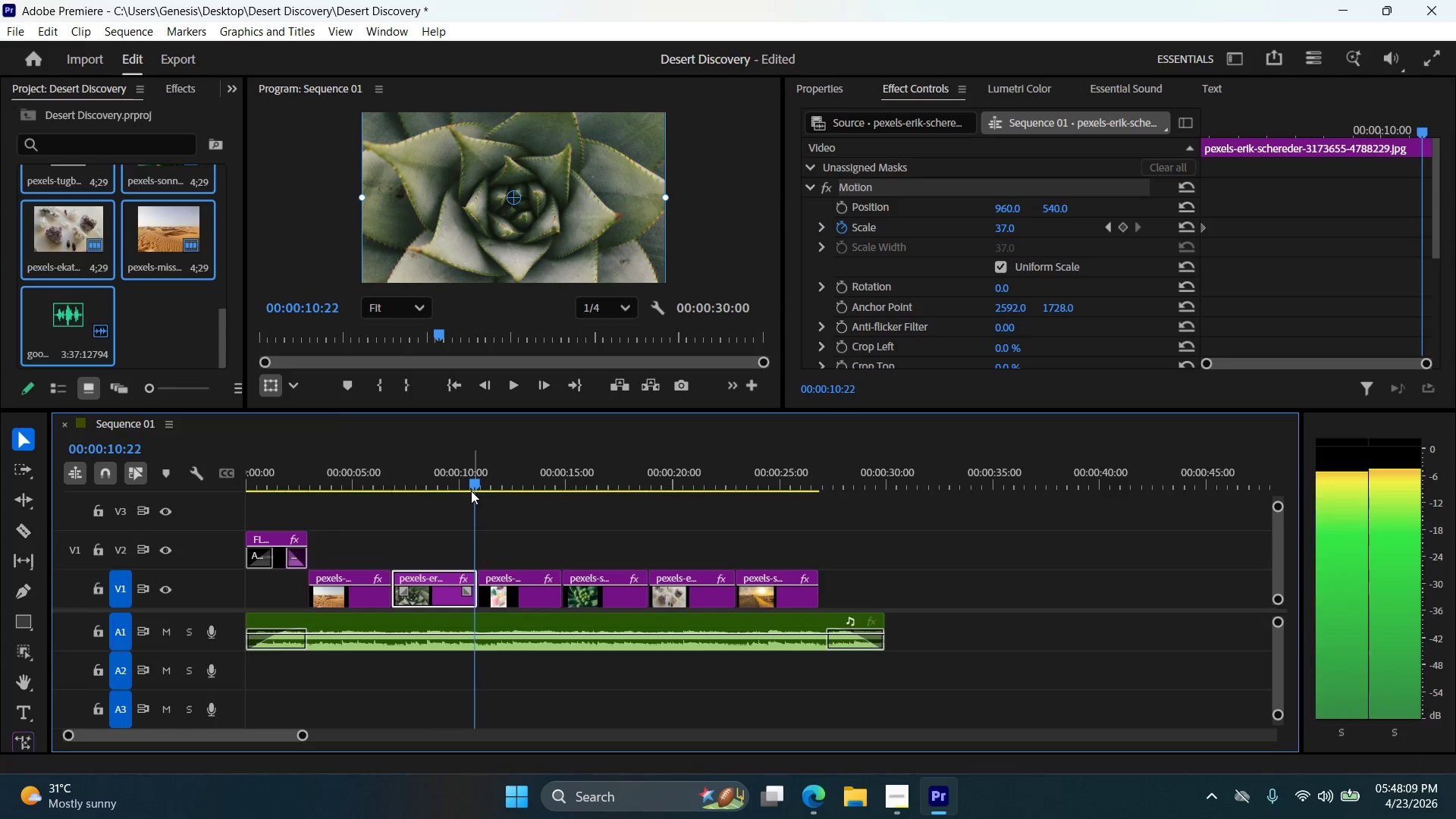 
key(ArrowRight)
 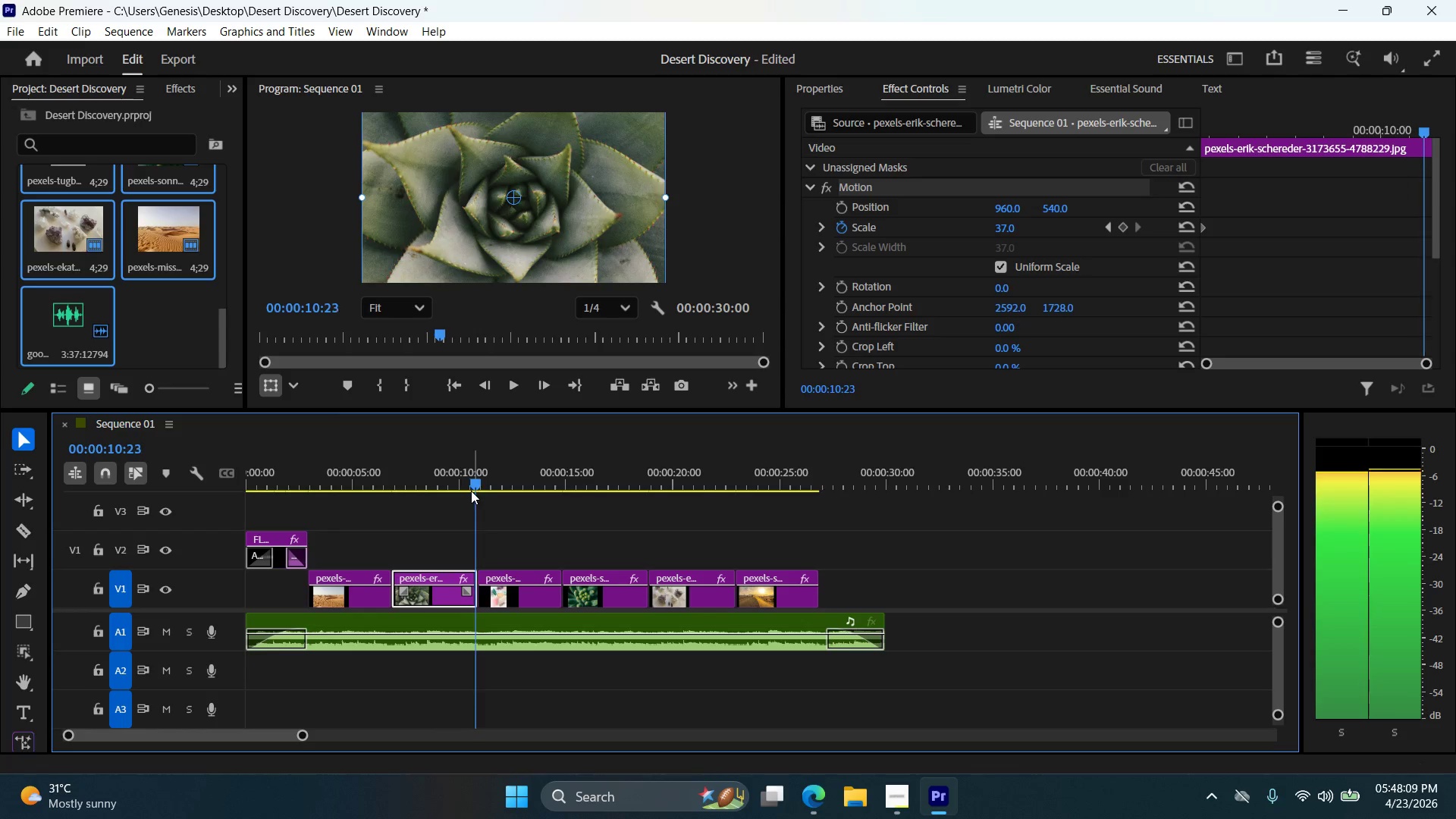 
key(ArrowRight)
 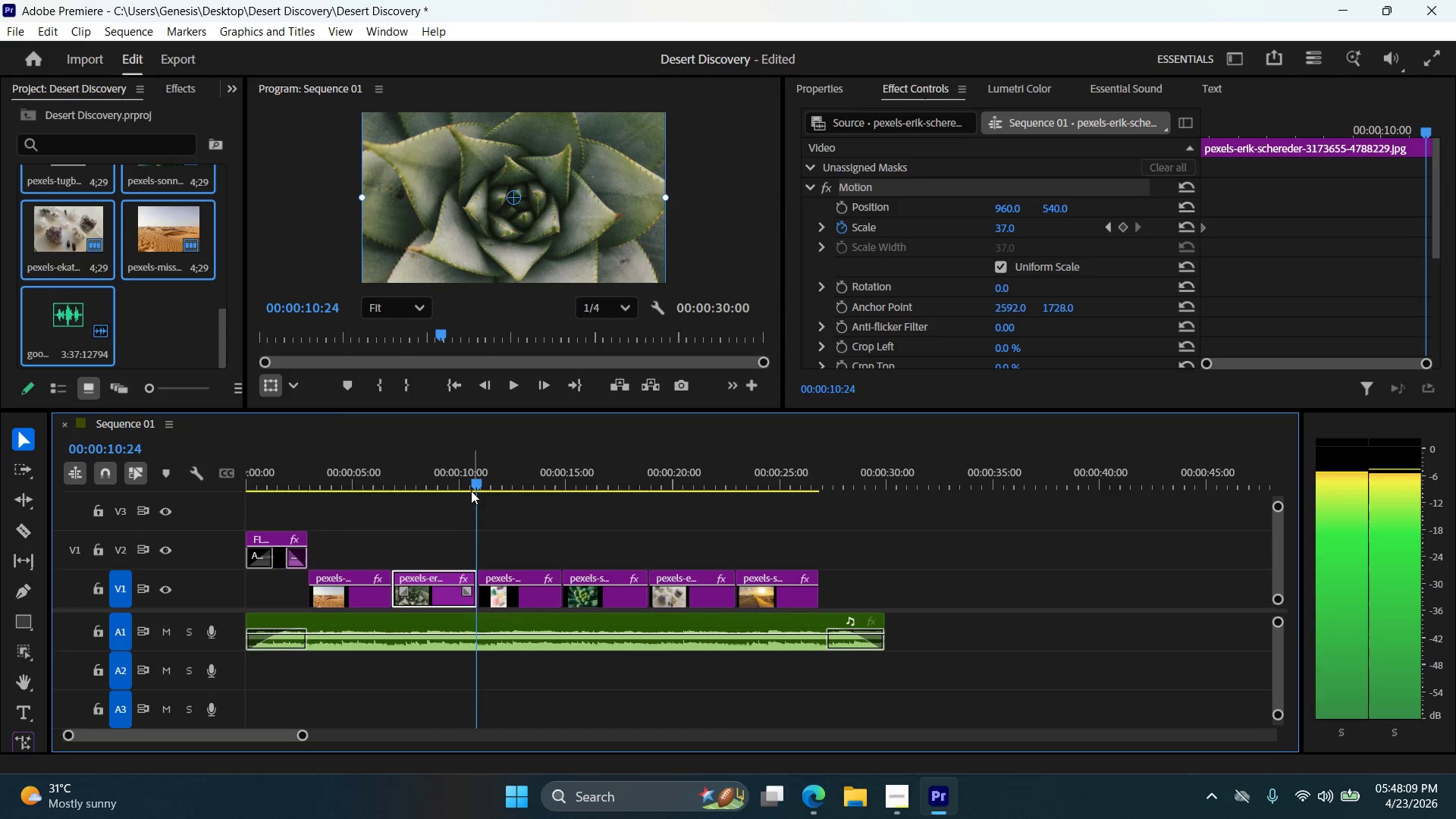 
key(ArrowRight)
 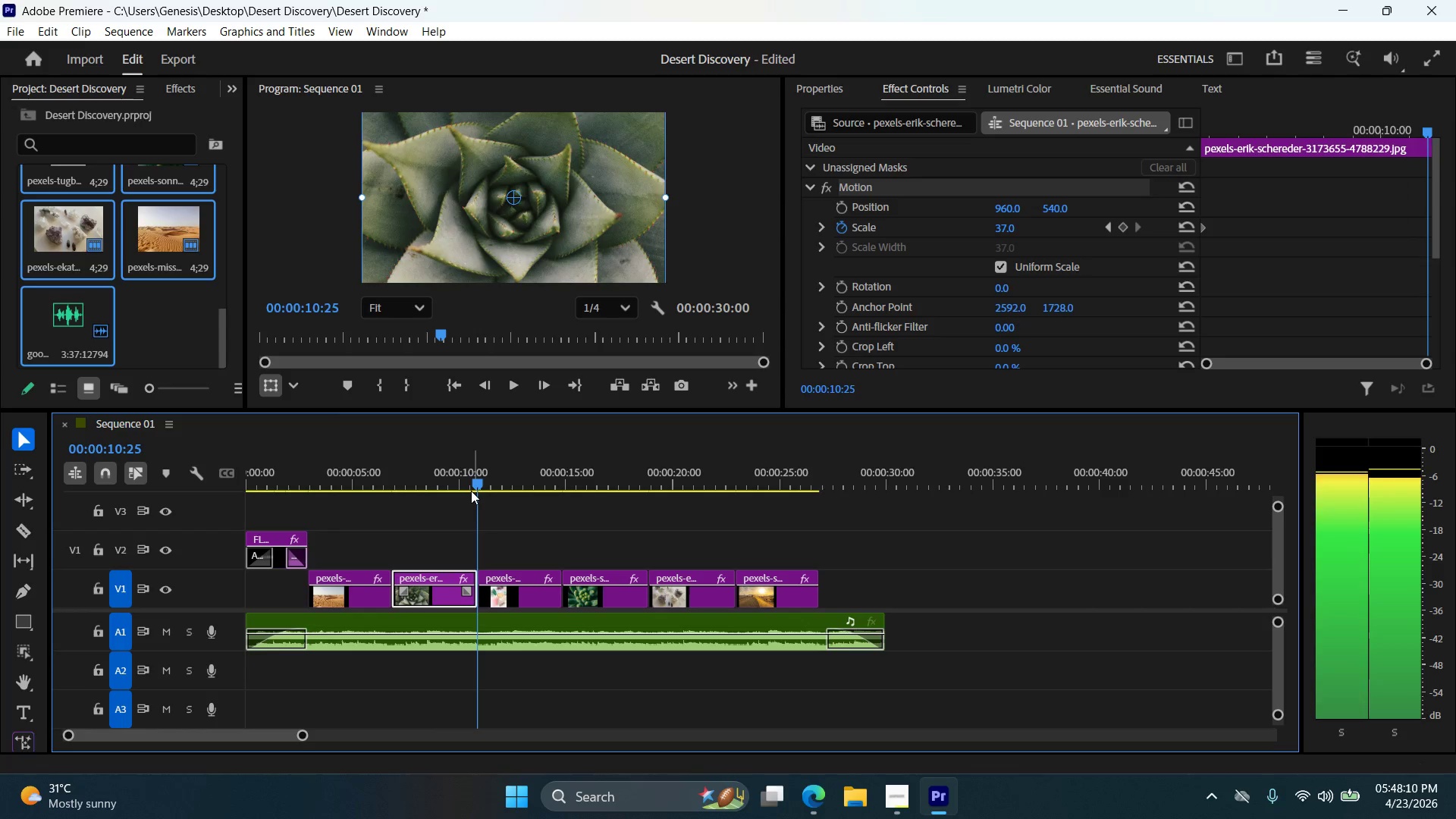 
key(ArrowRight)
 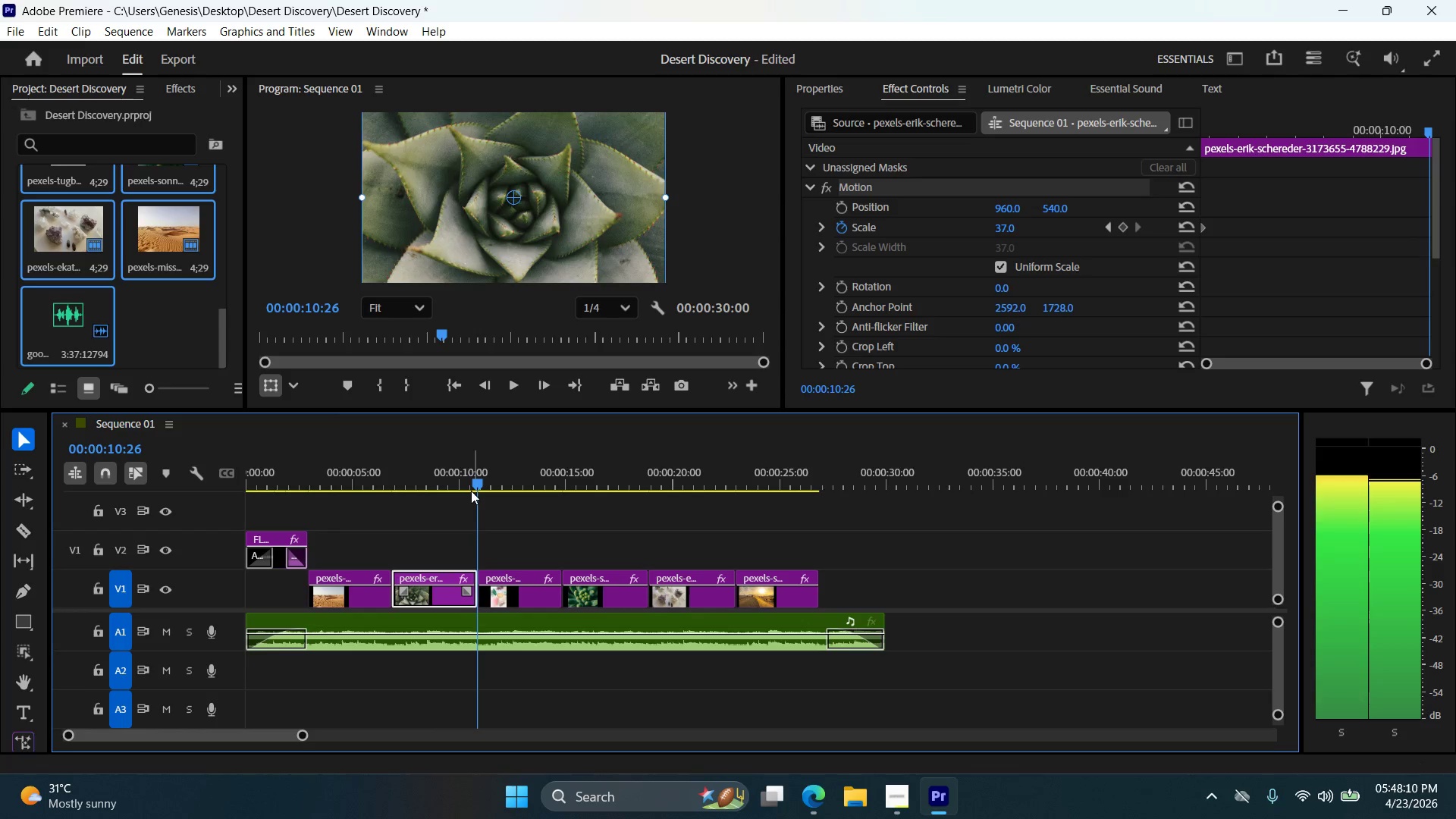 
key(ArrowRight)
 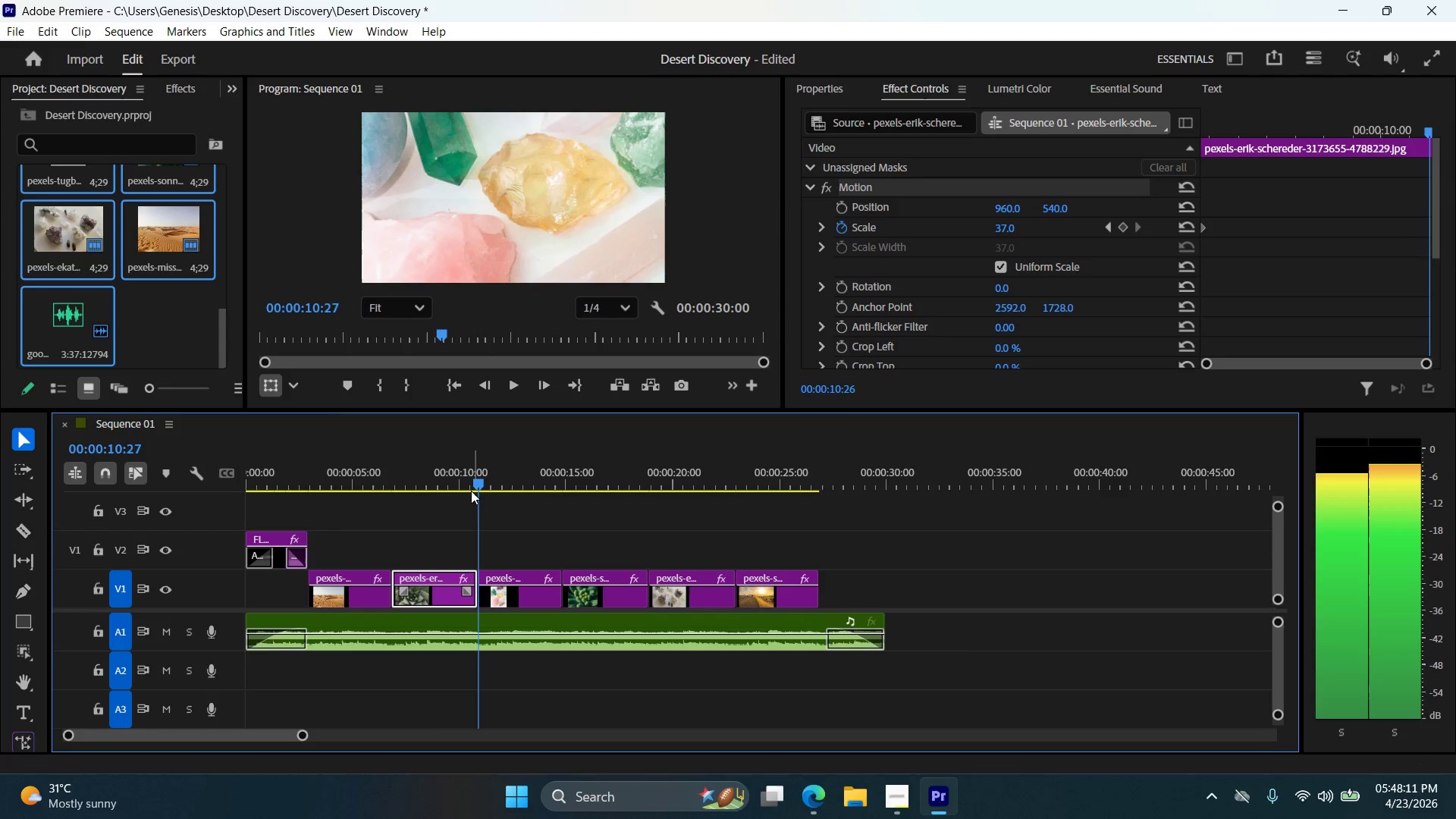 
key(ArrowLeft)
 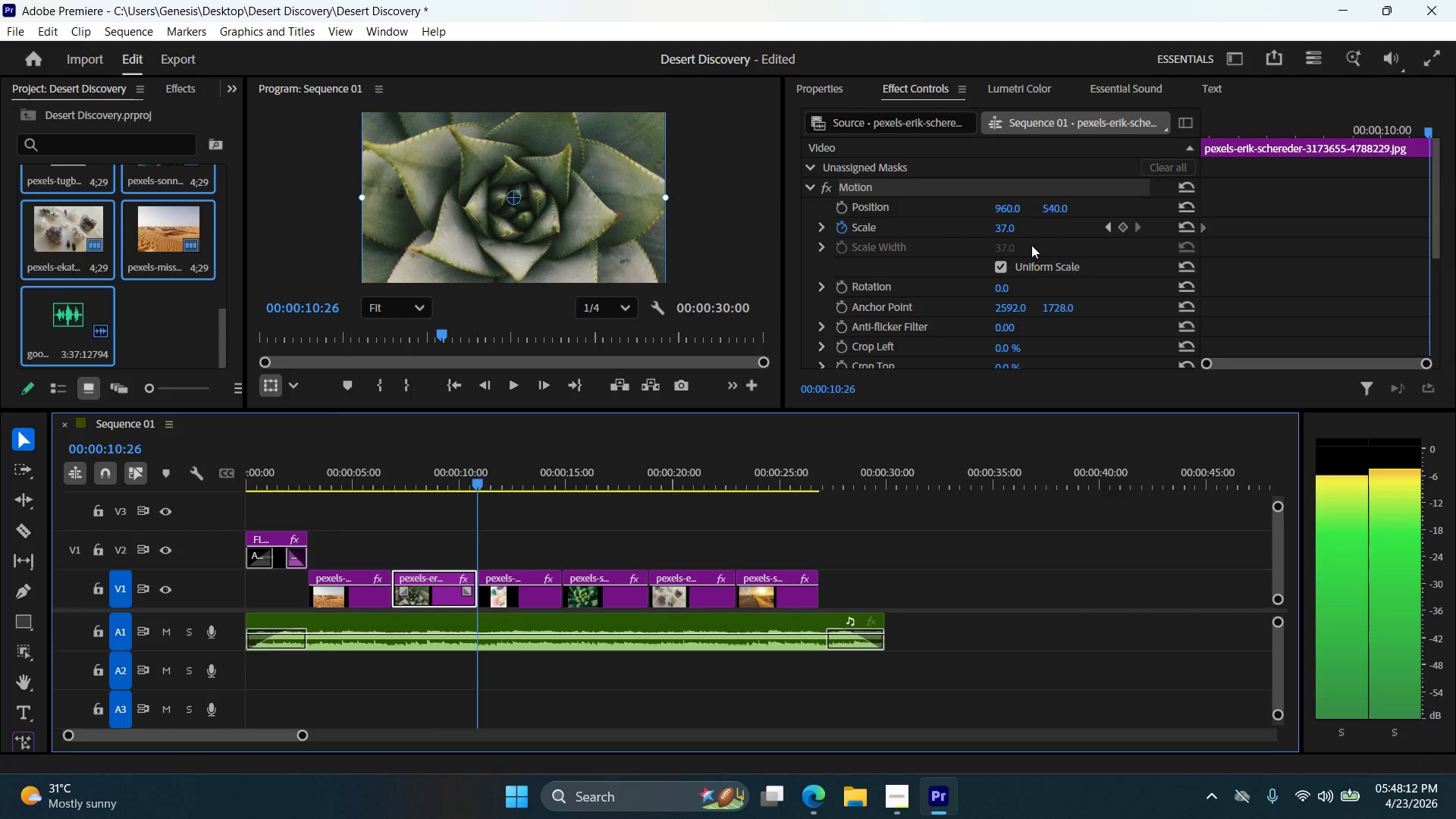 
double_click([1021, 224])
 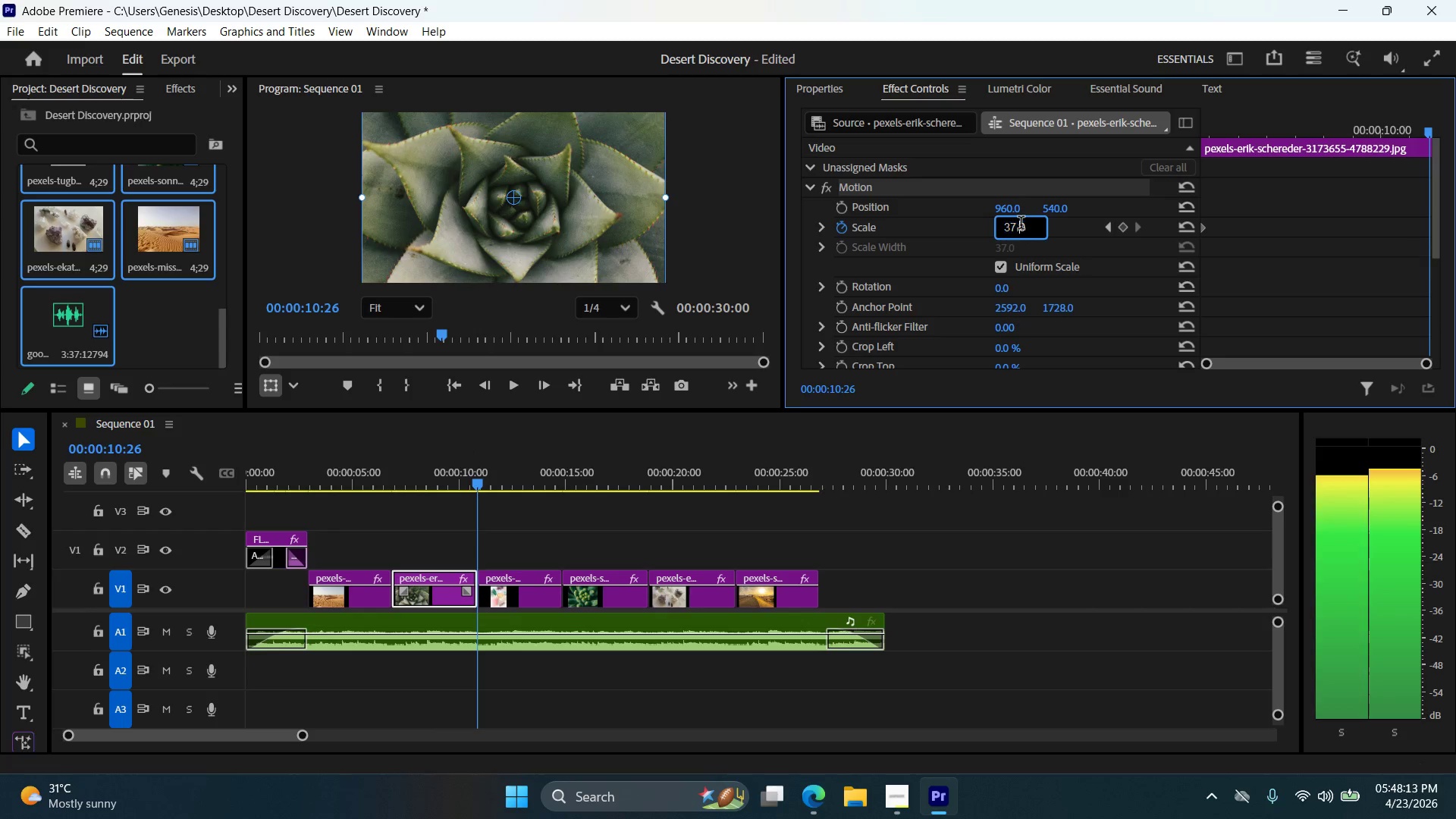 
triple_click([1021, 224])
 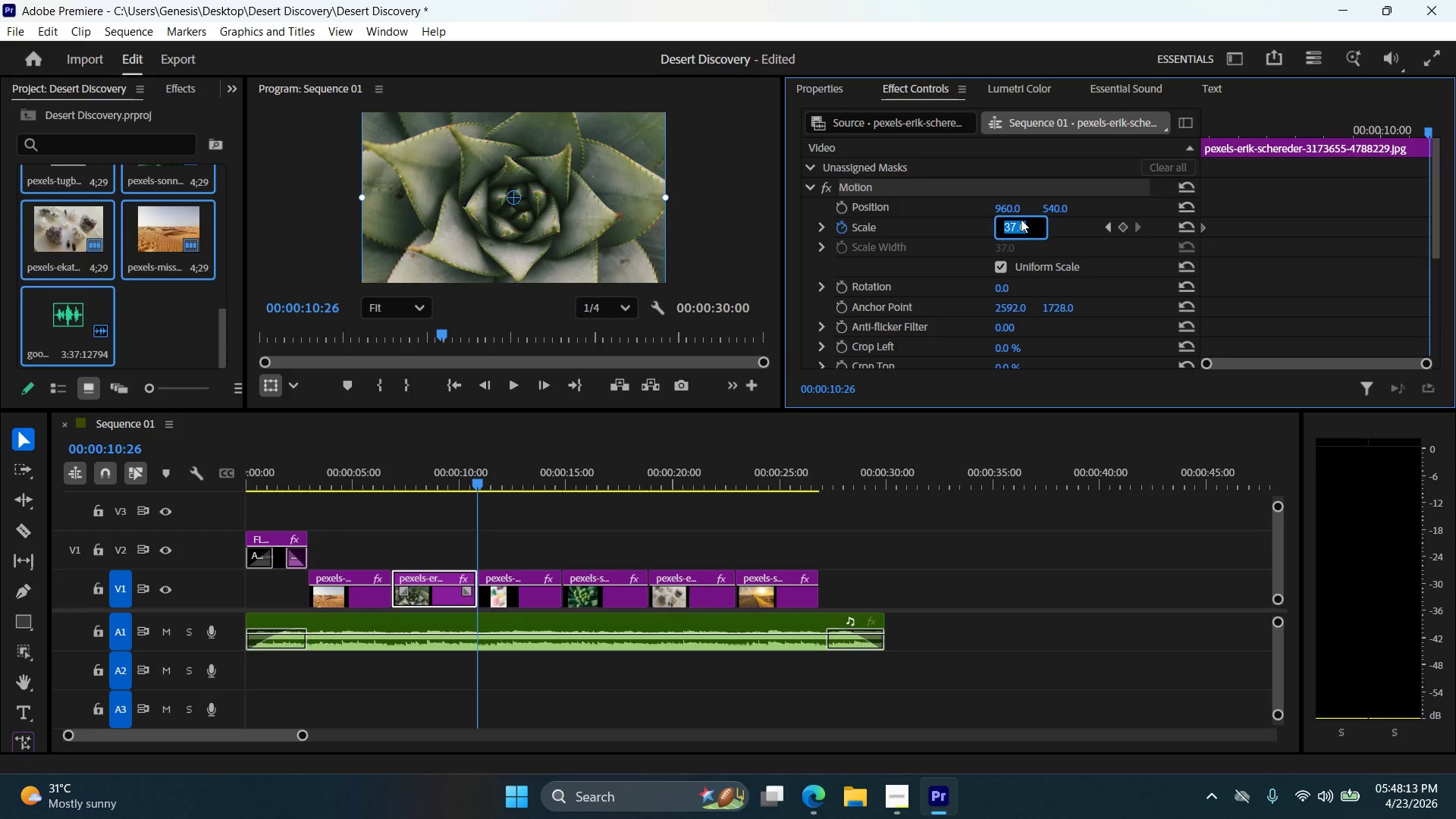 
key(Numpad3)
 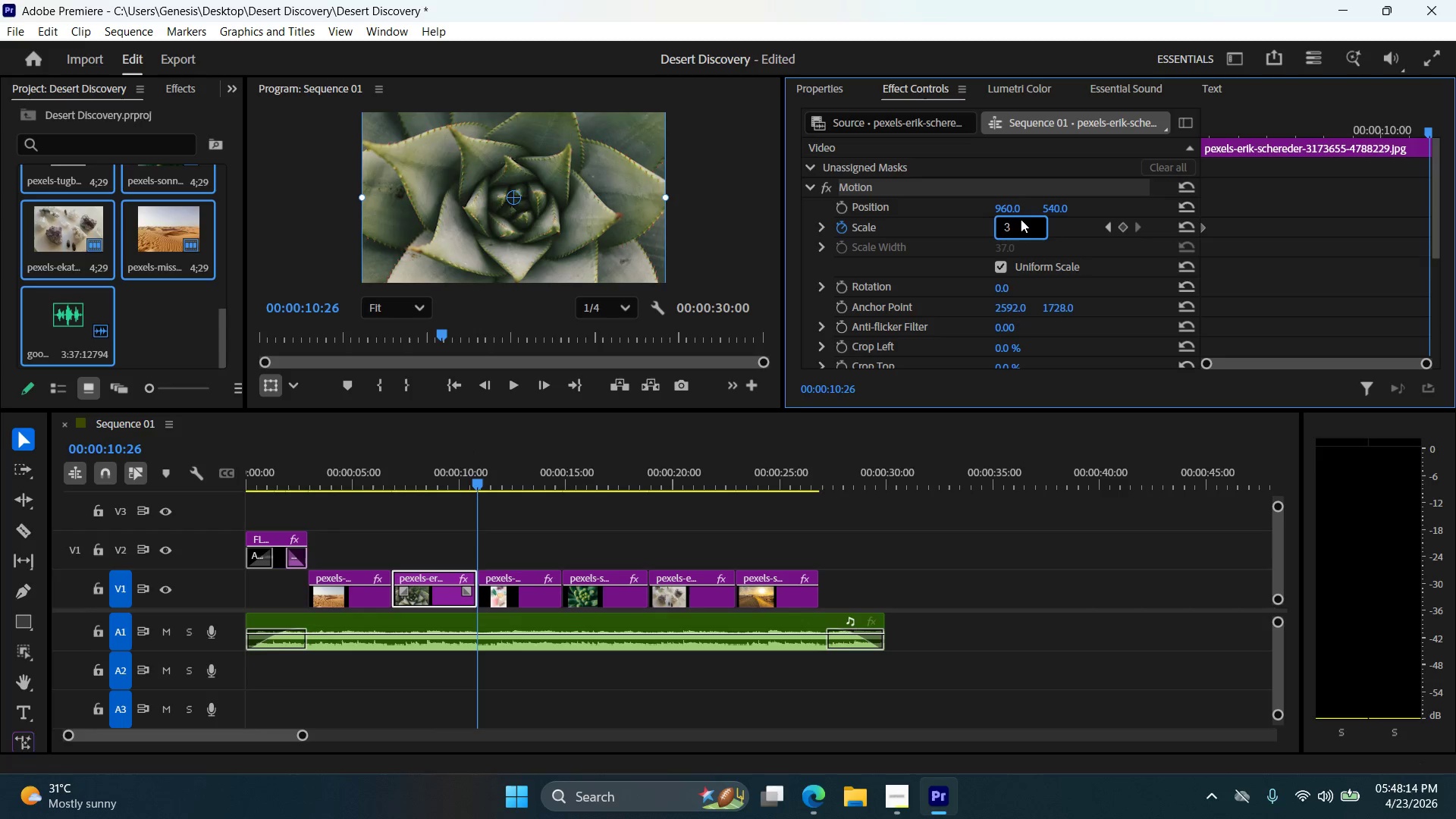 
key(Backspace)
 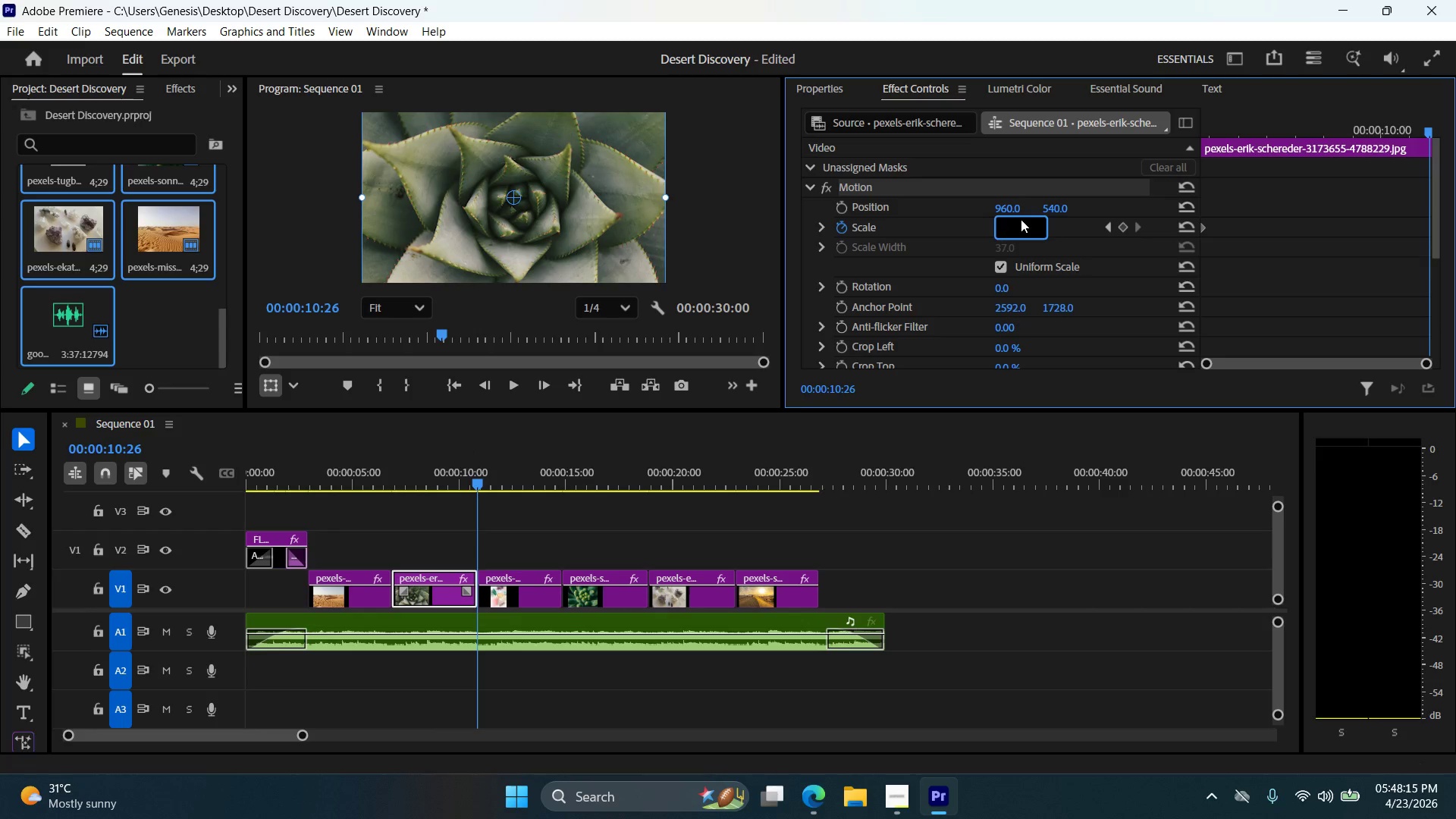 
key(Numpad4)
 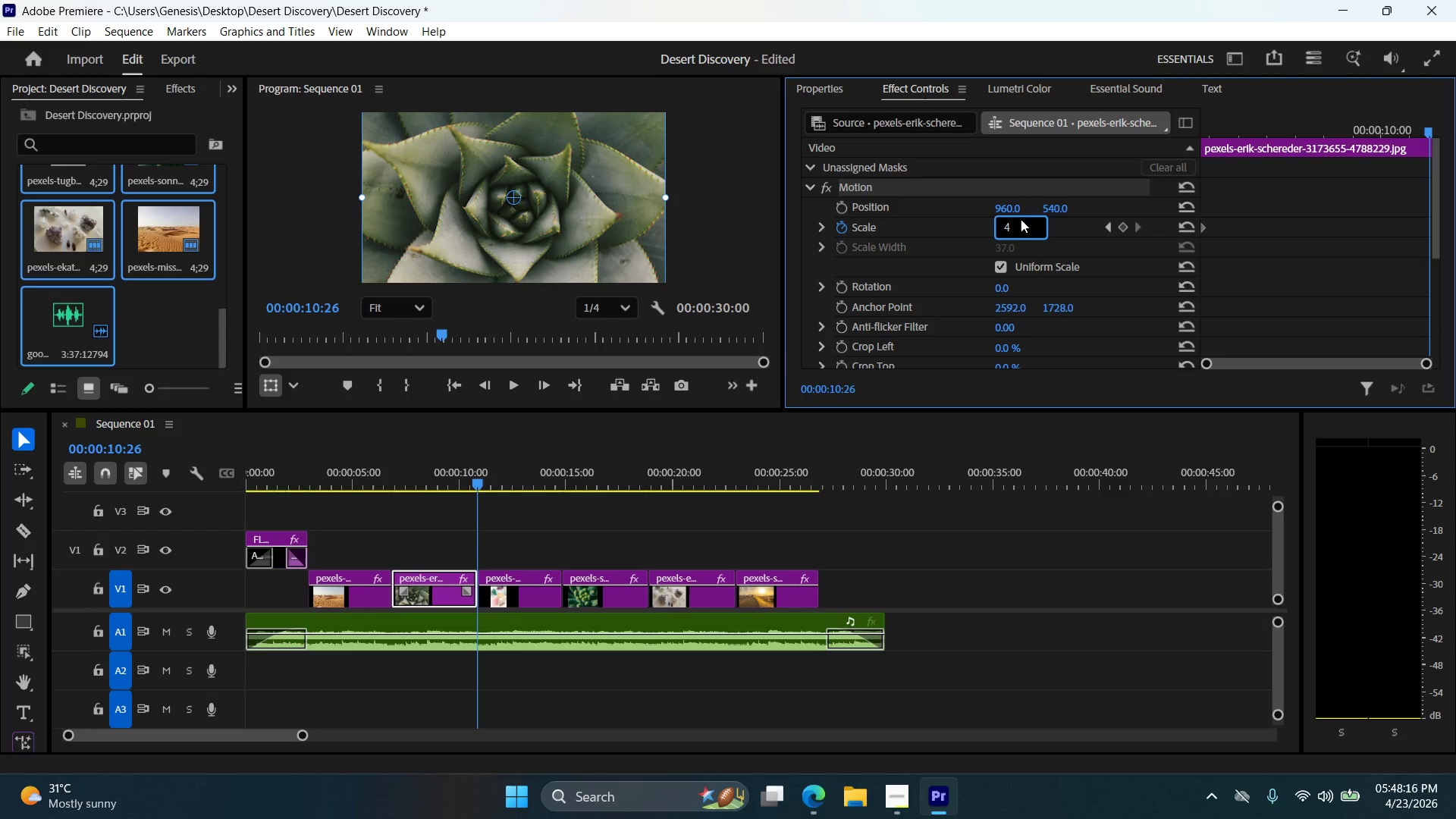 
key(Numpad8)
 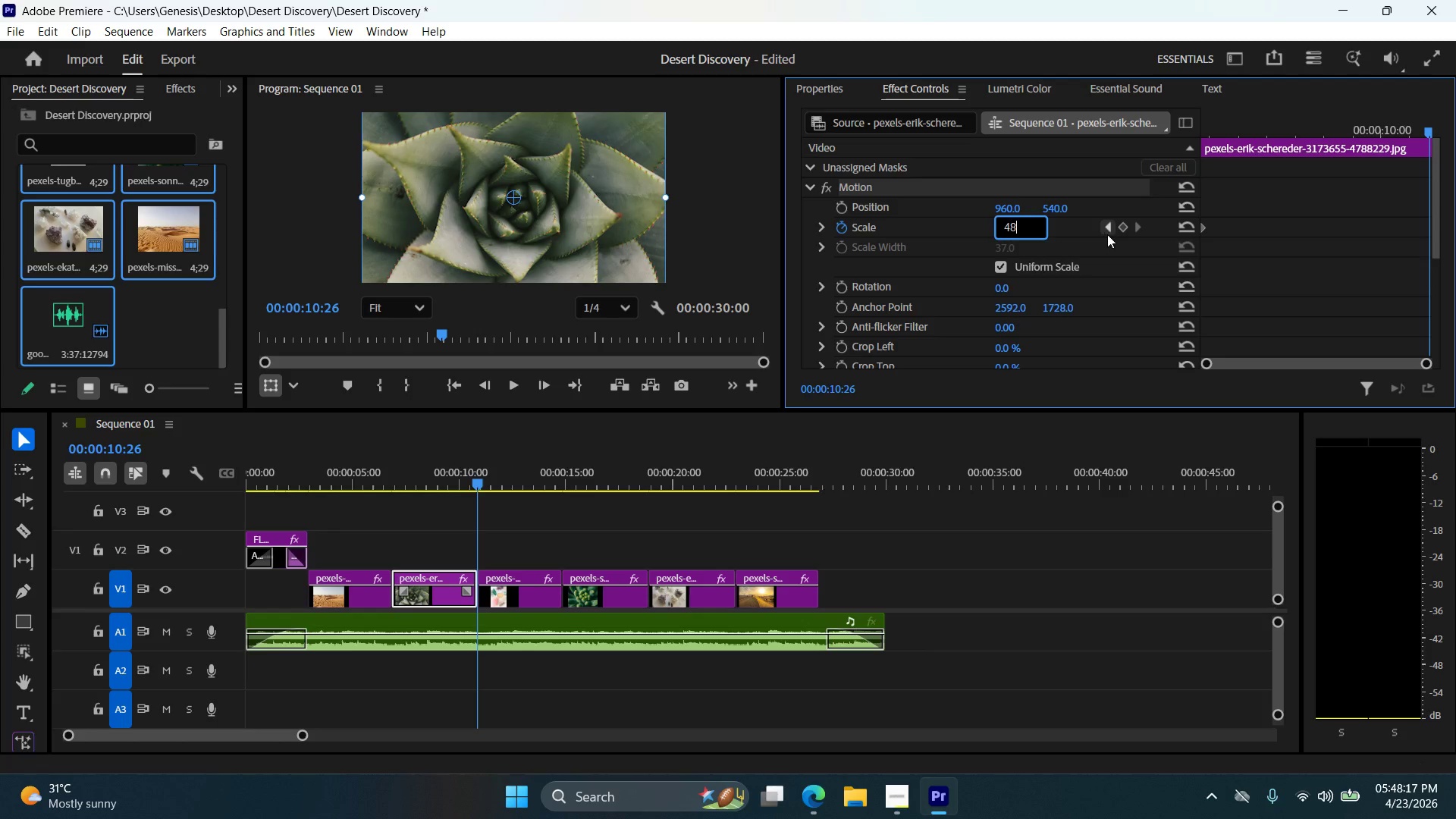 
left_click([1122, 223])
 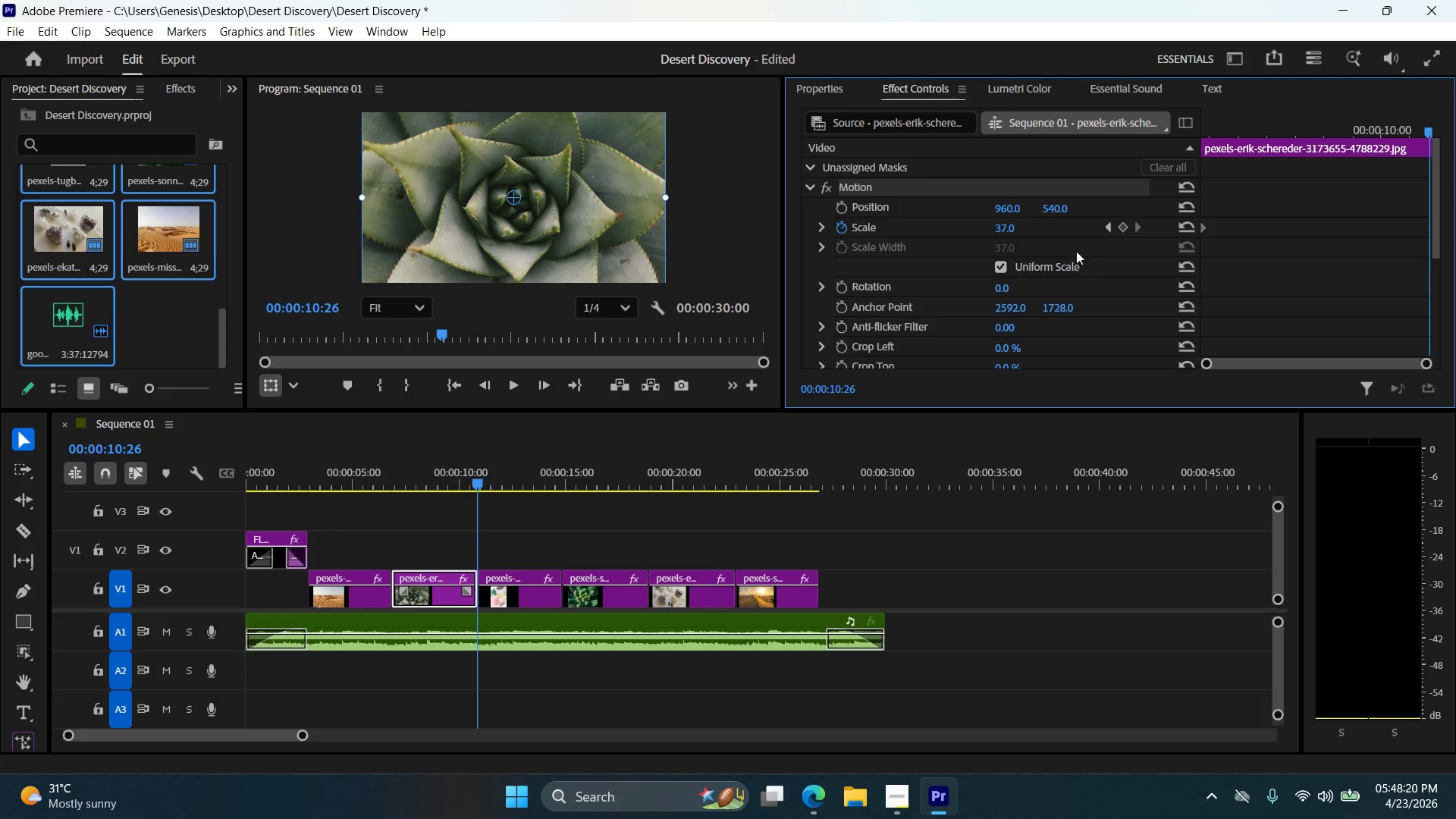 
double_click([1049, 231])
 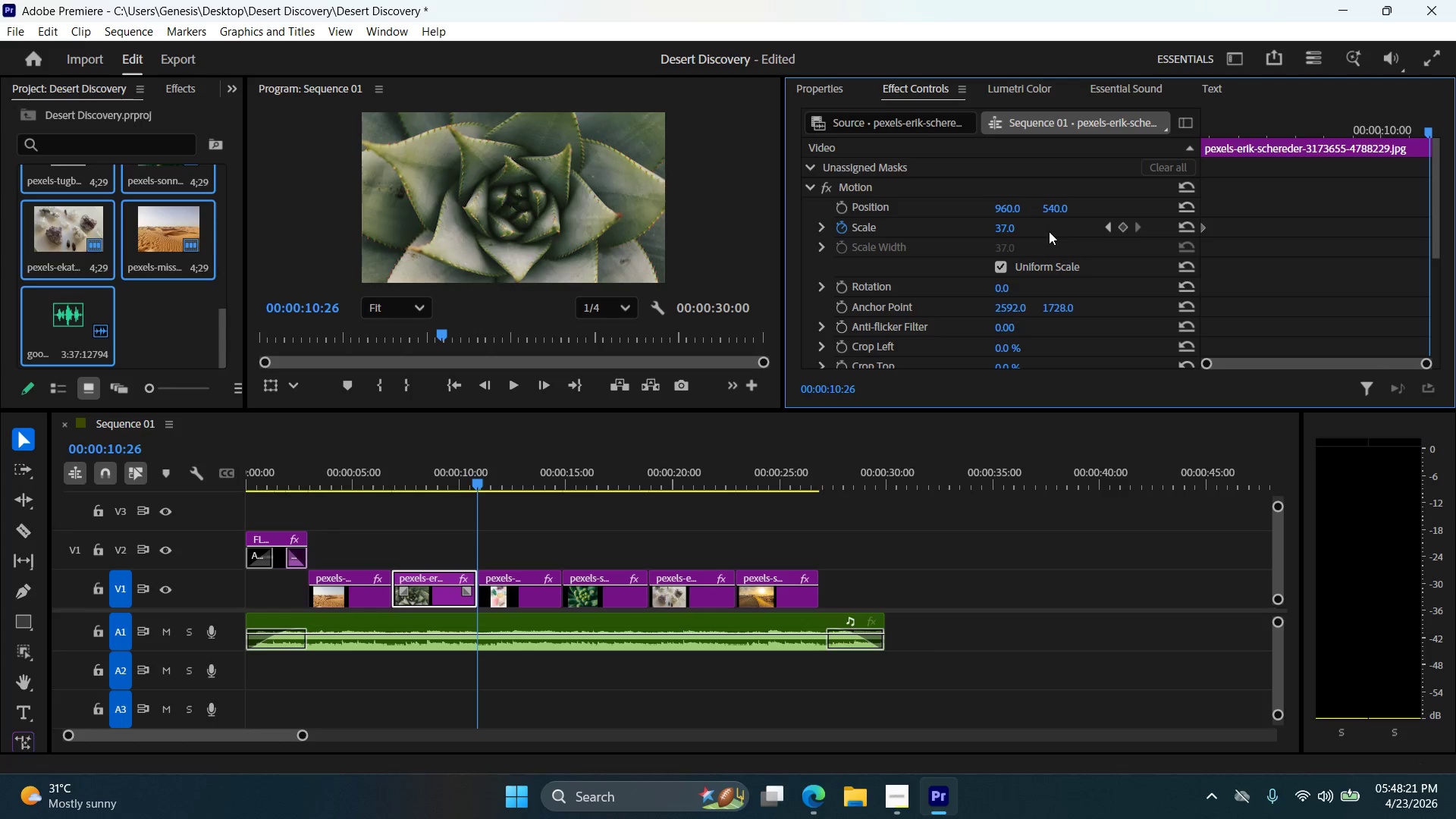 
triple_click([1049, 231])
 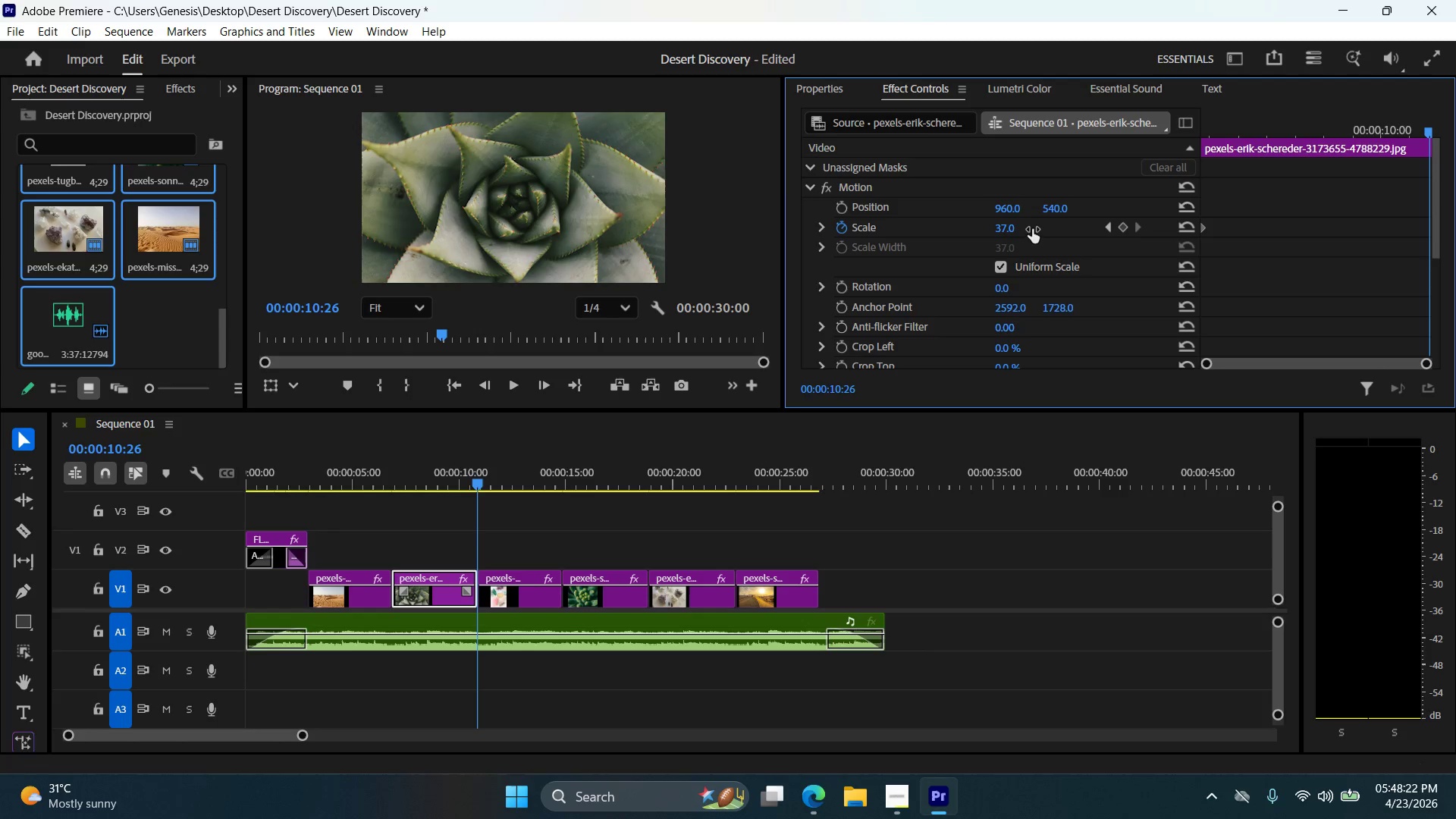 
double_click([1021, 224])
 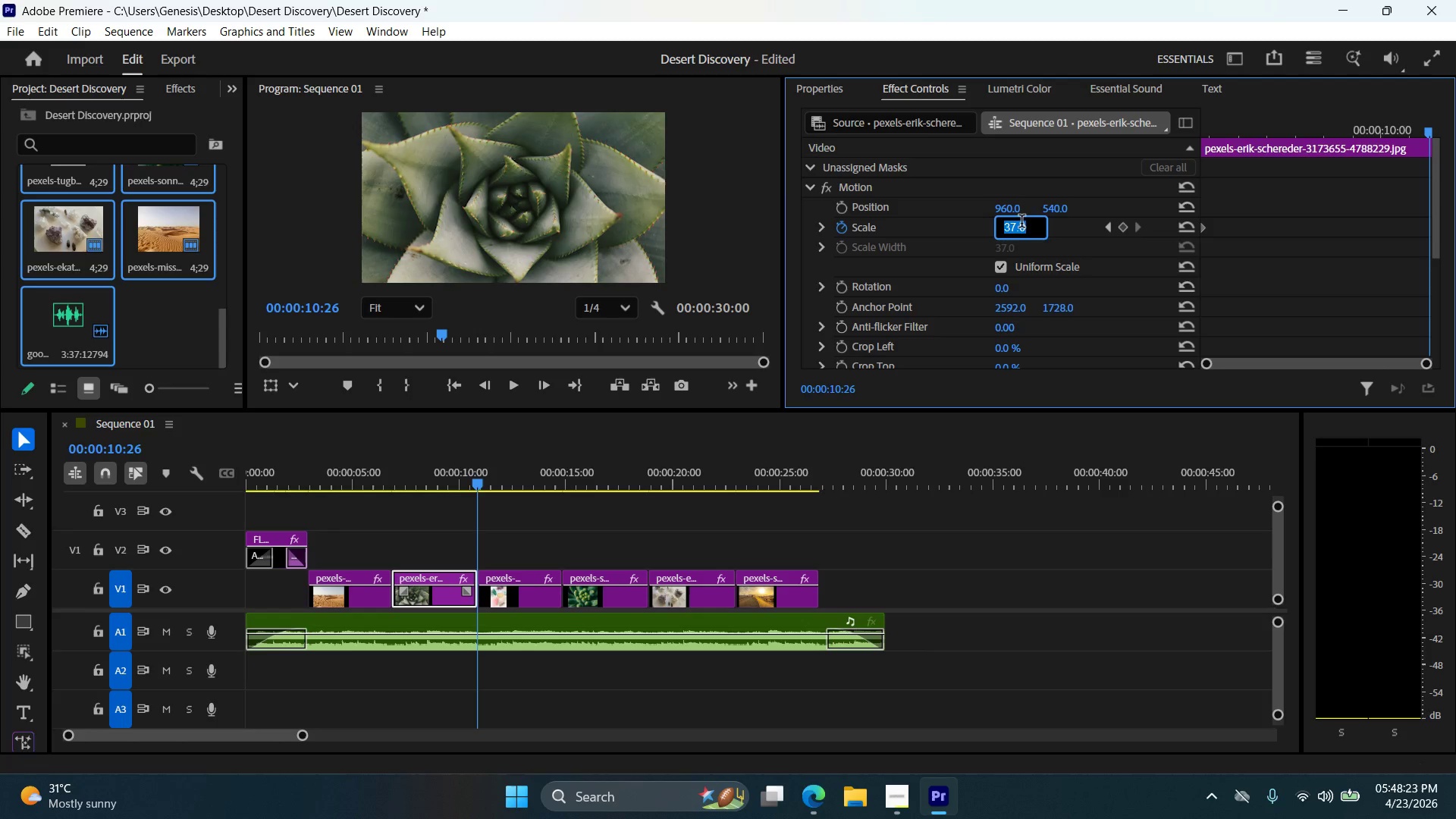 
key(Numpad4)
 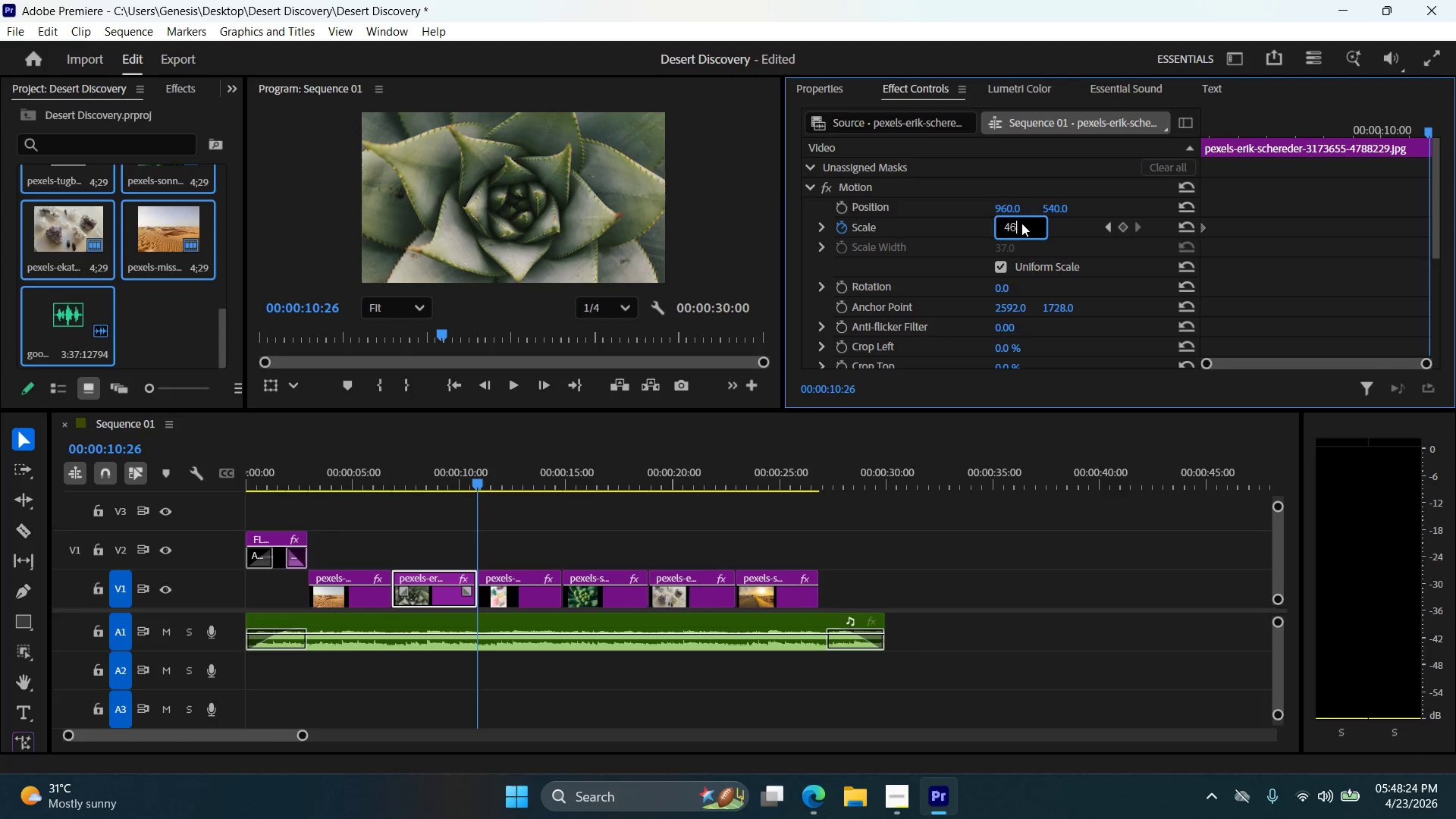 
key(Numpad6)
 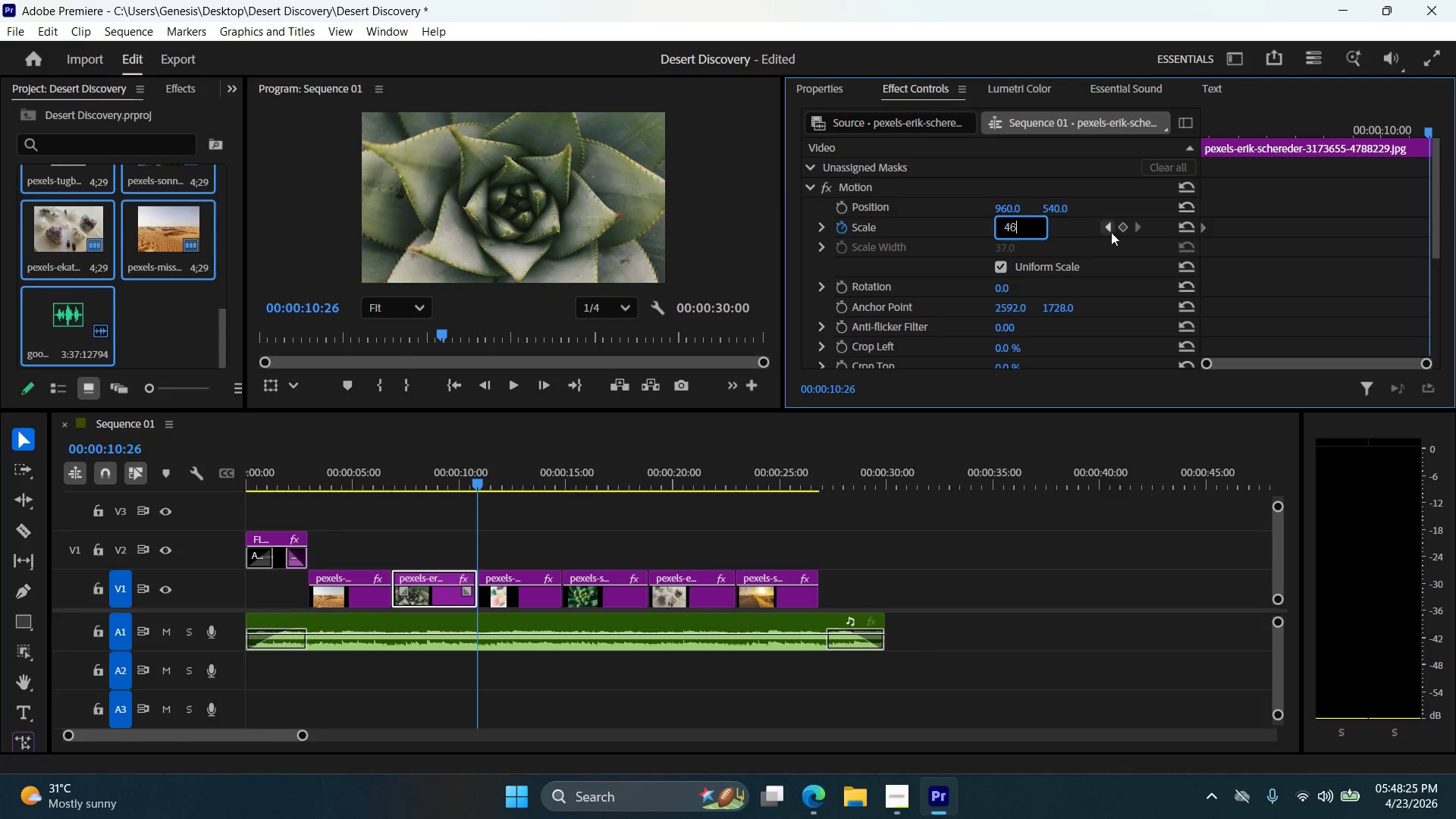 
left_click([1125, 221])
 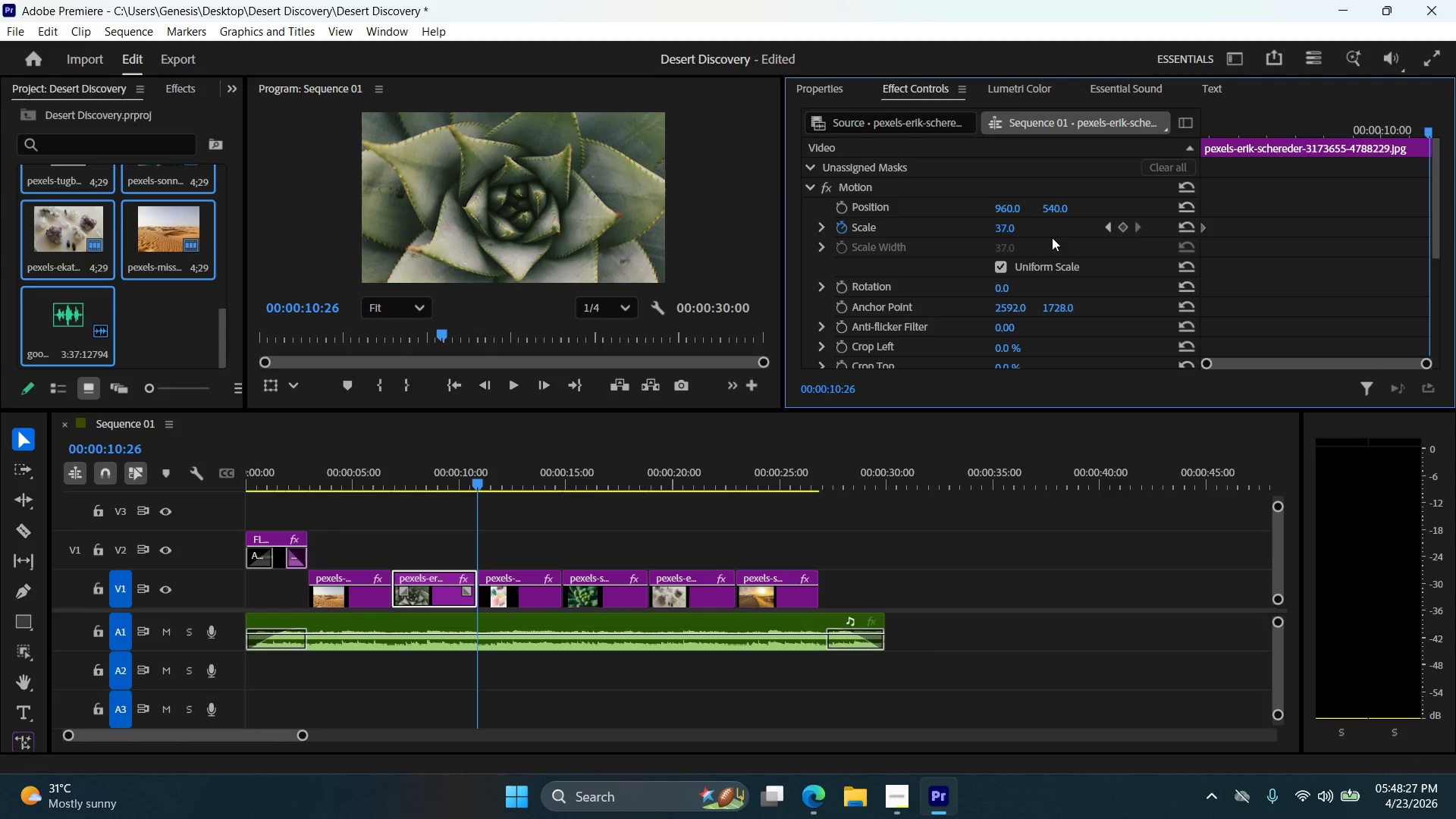 
double_click([1052, 228])
 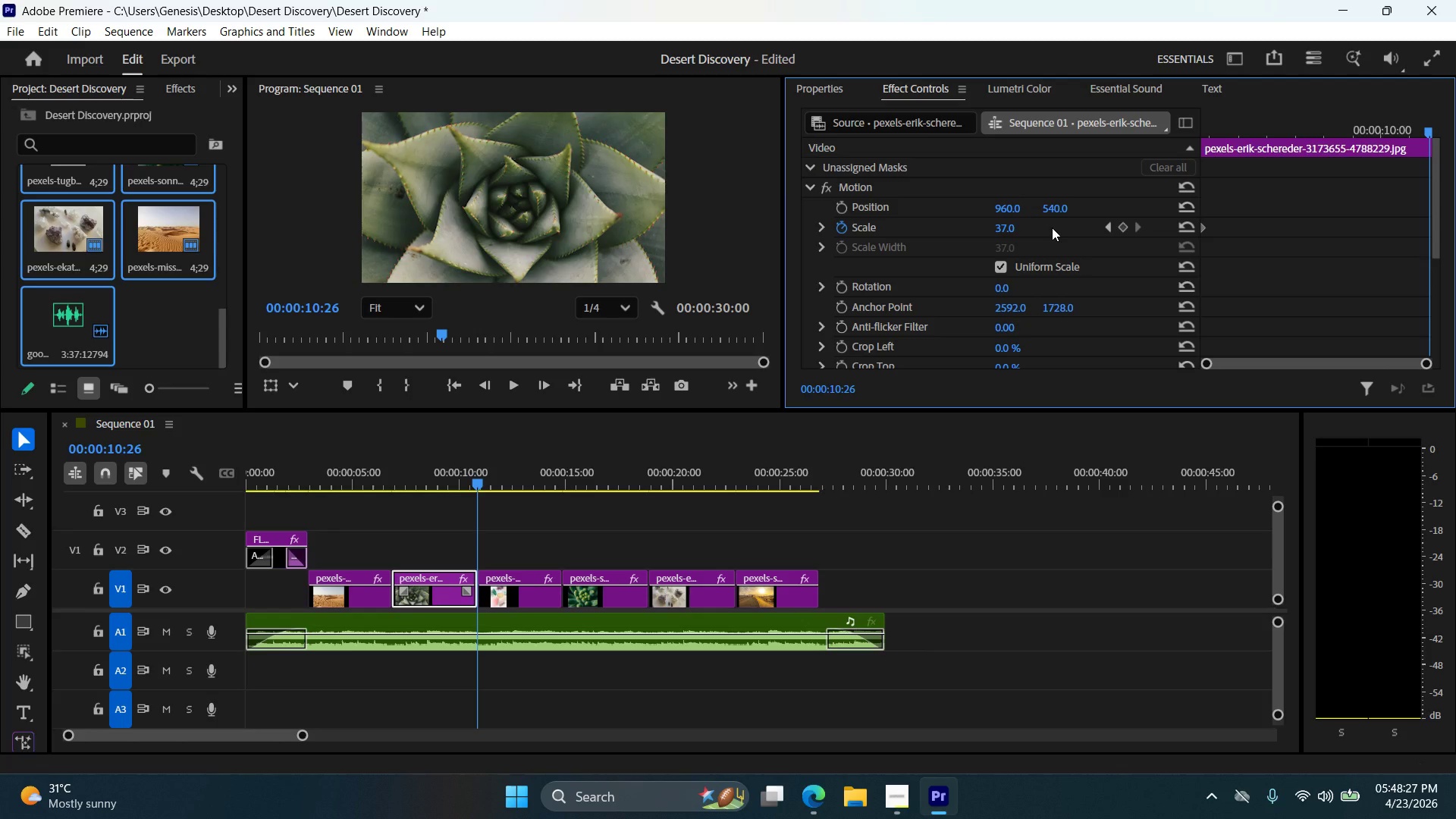 
triple_click([1052, 228])
 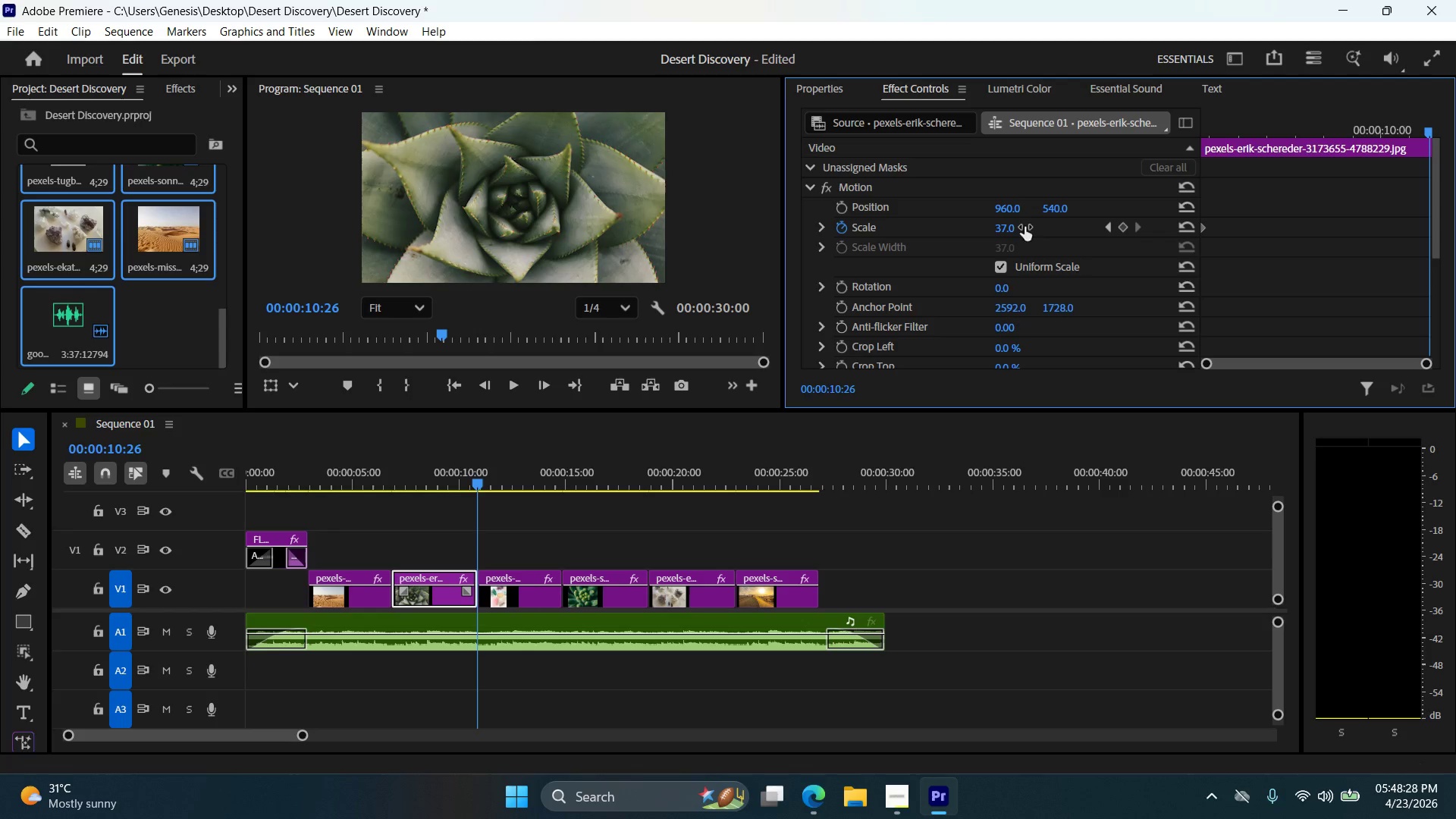 
triple_click([1025, 227])
 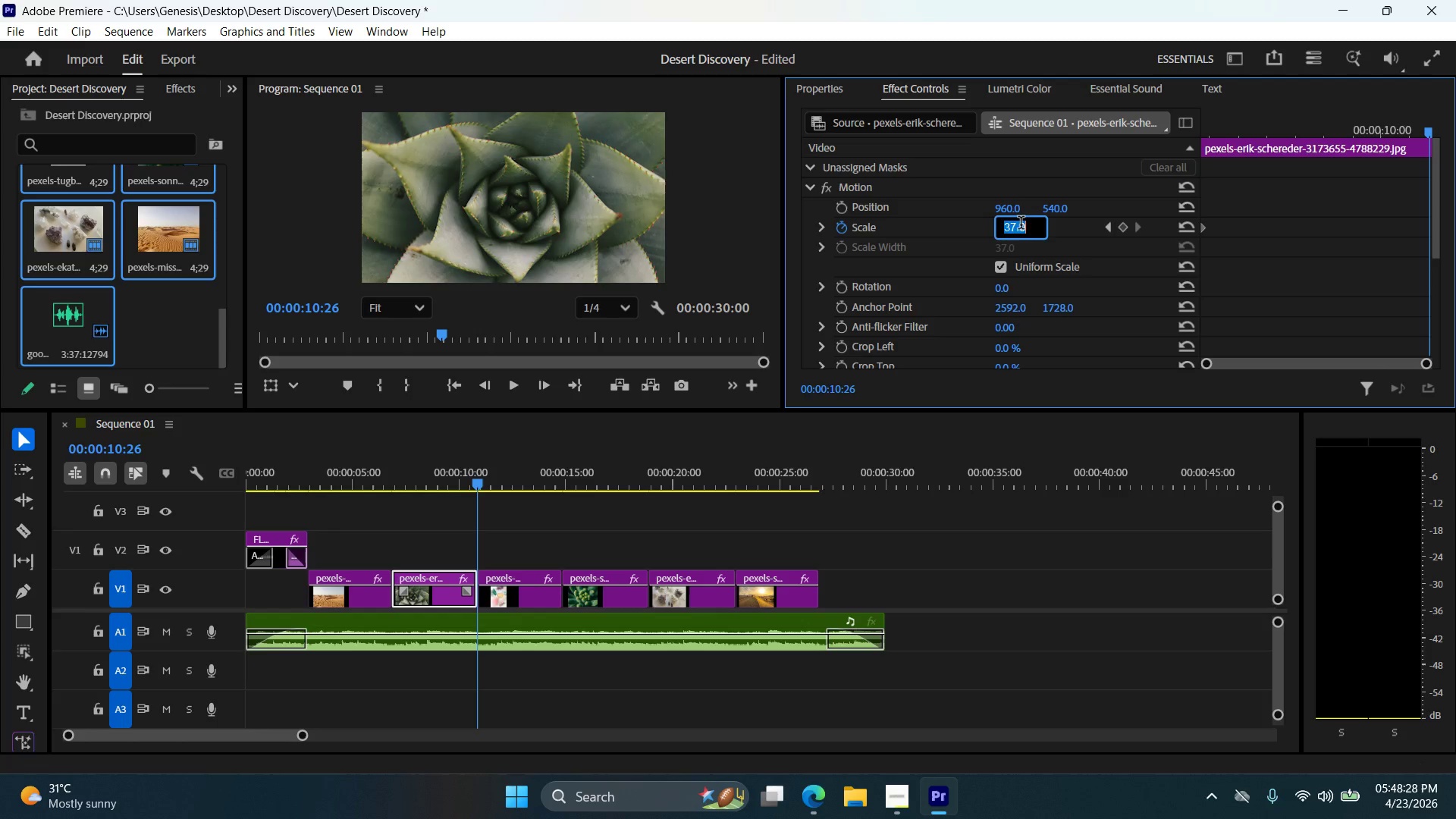 
triple_click([1021, 224])
 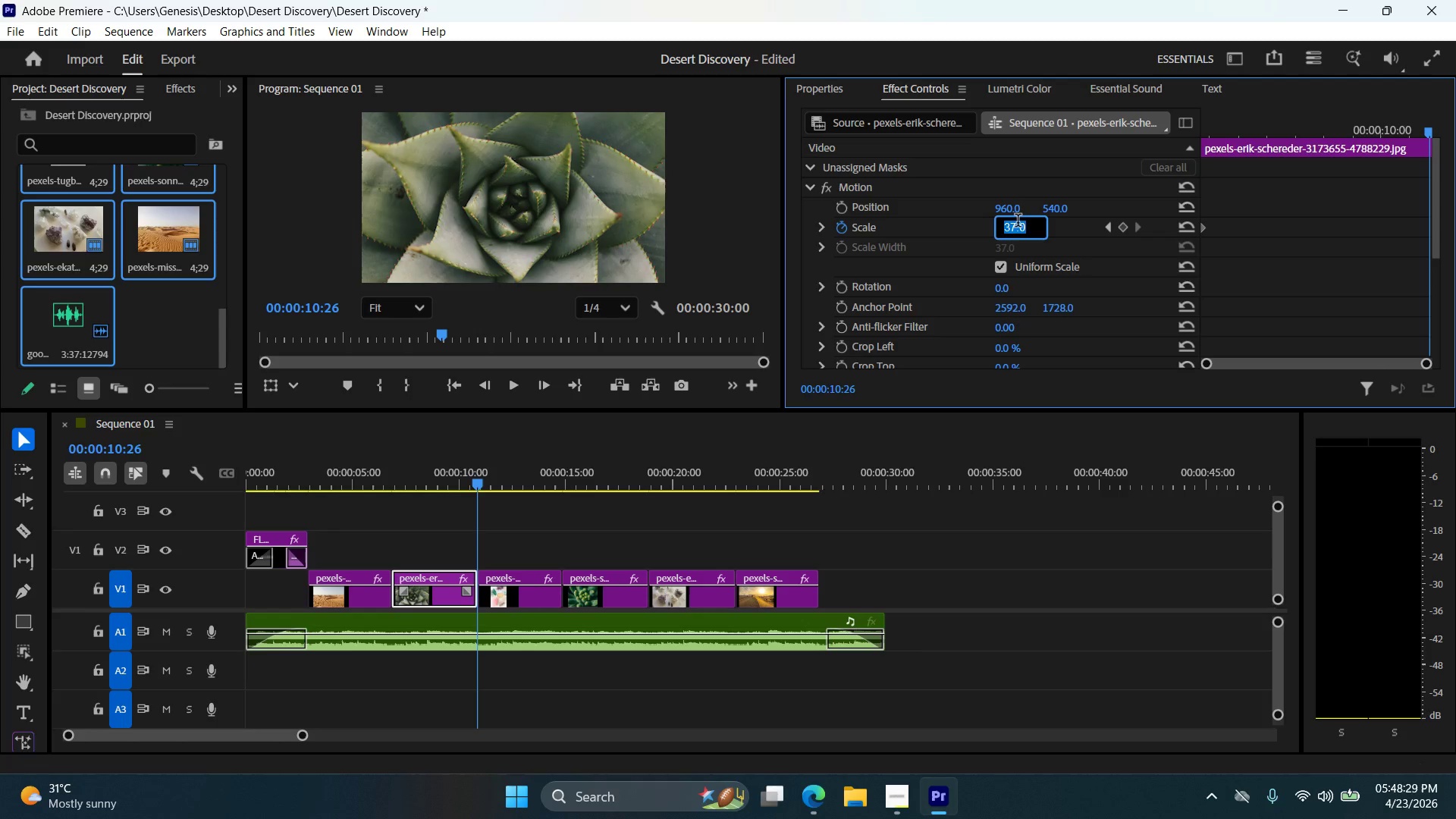 
key(Numpad4)
 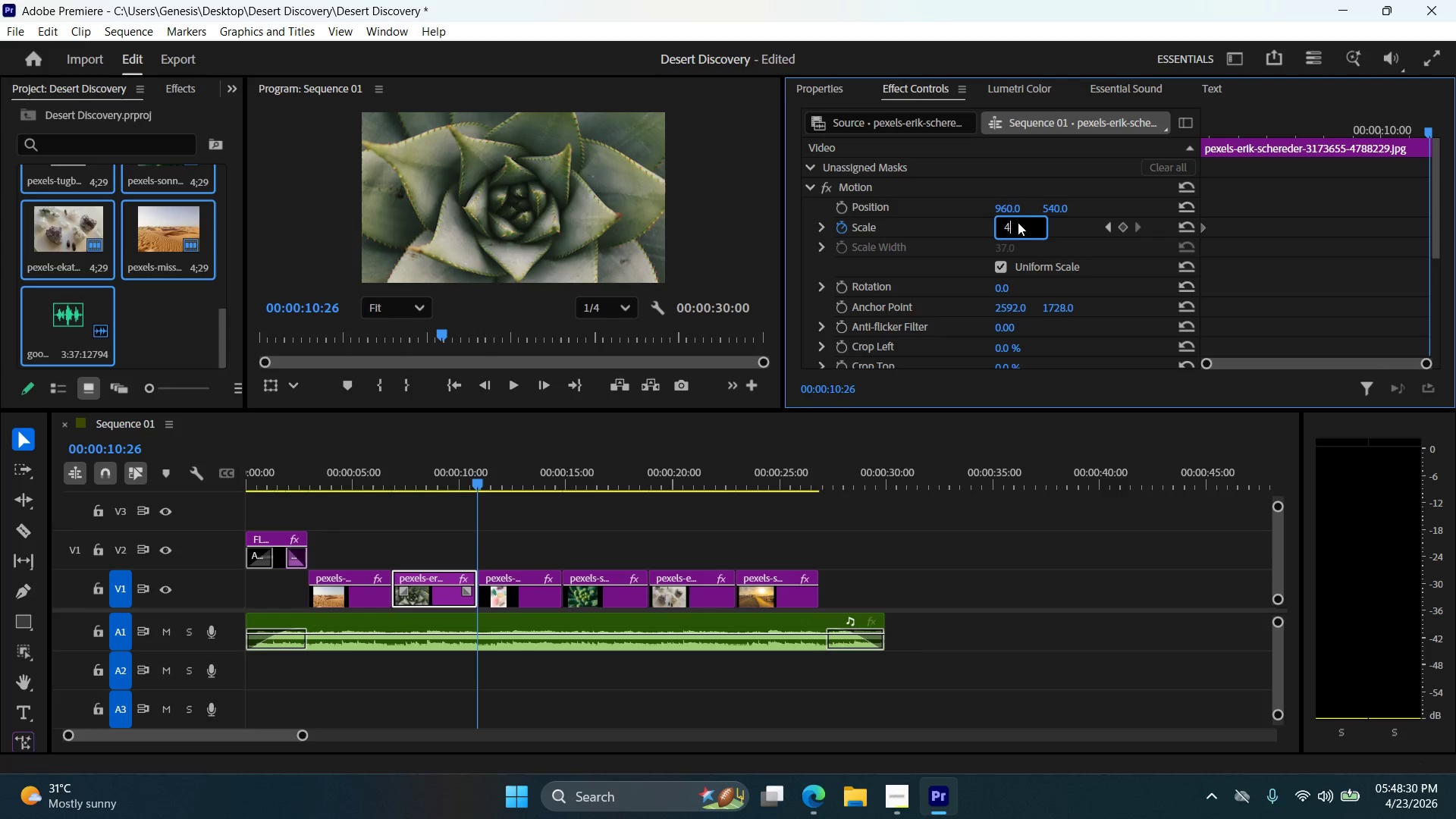 
key(Numpad6)
 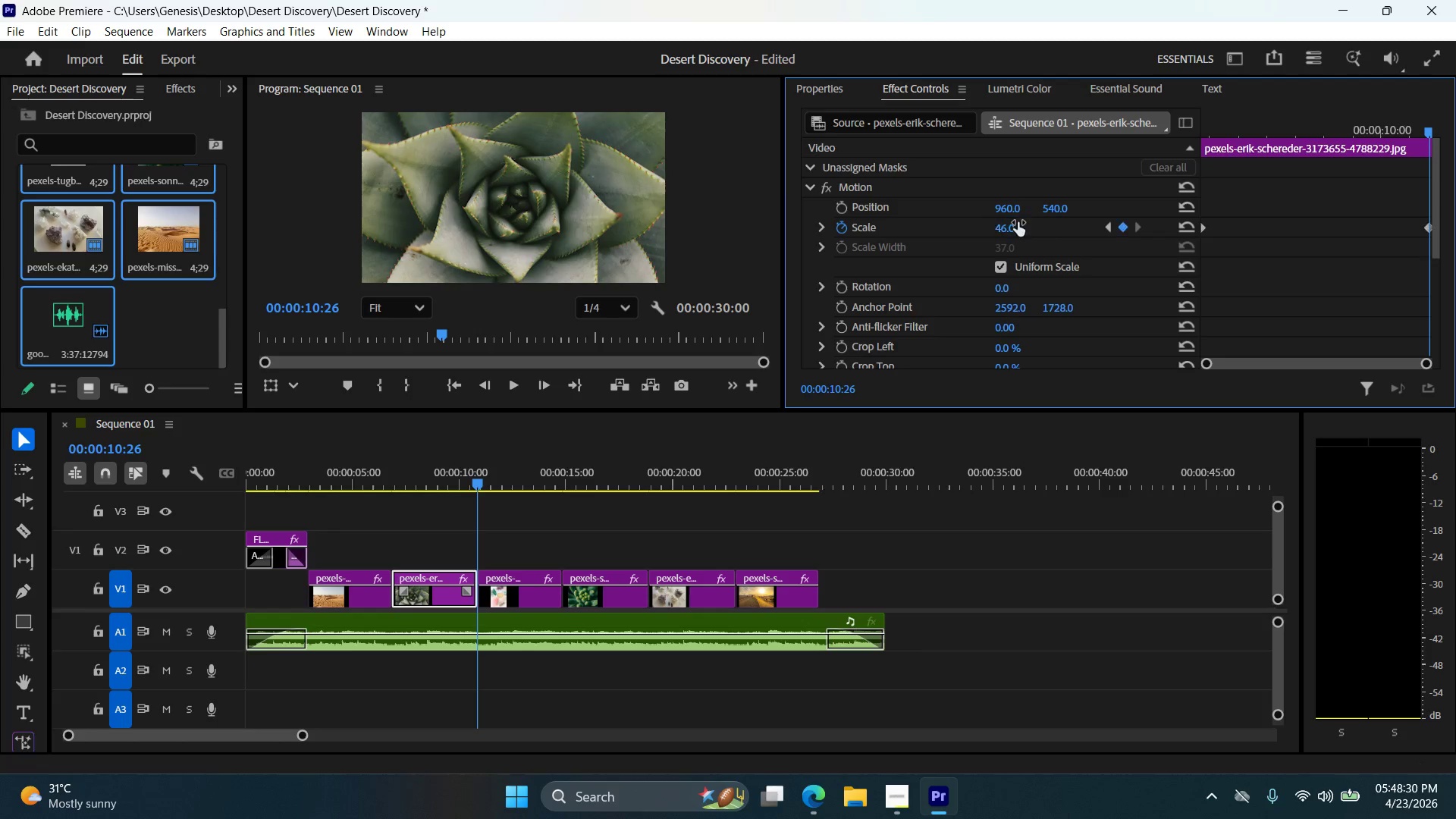 
key(NumpadEnter)
 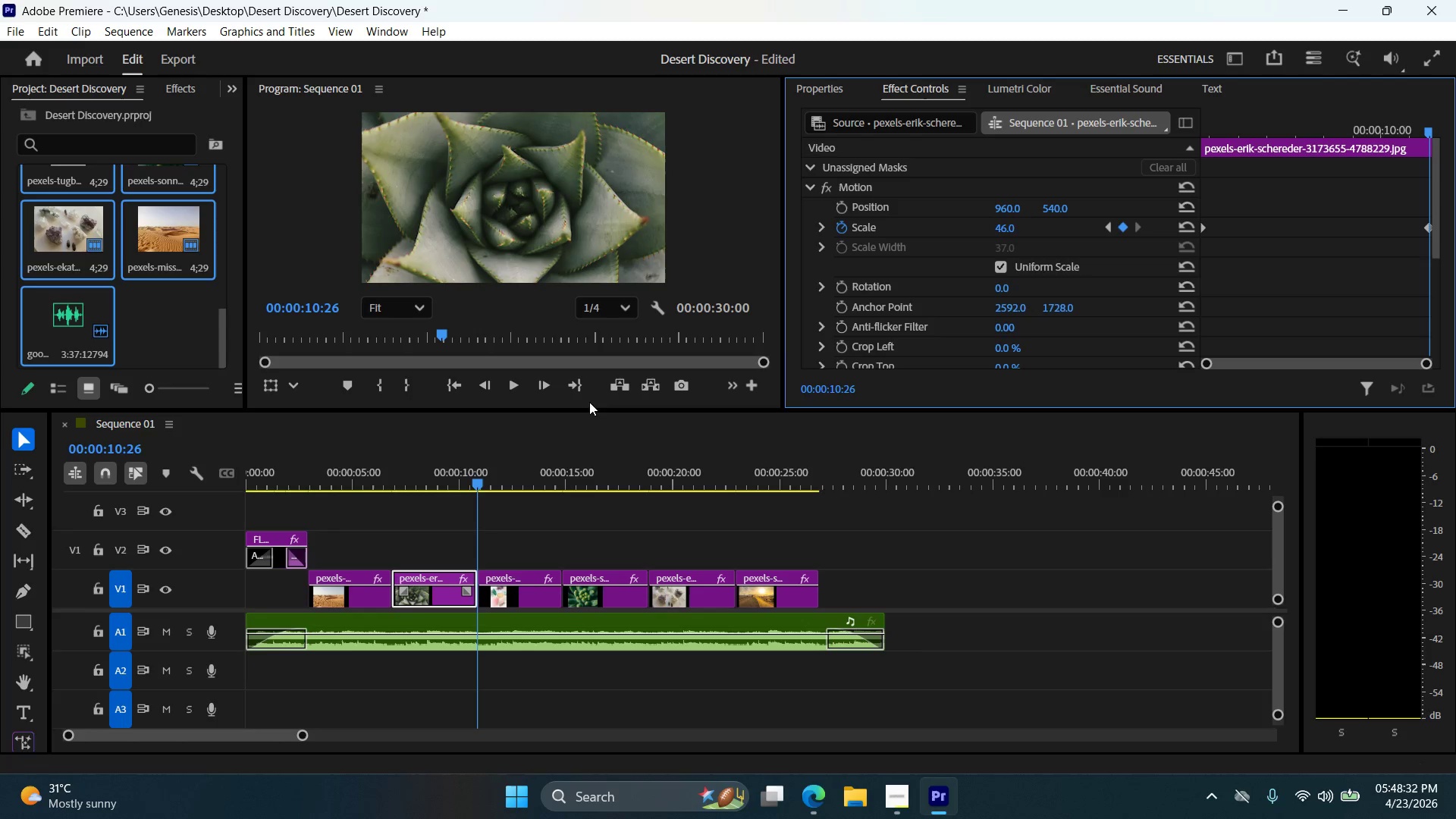 
left_click([457, 386])
 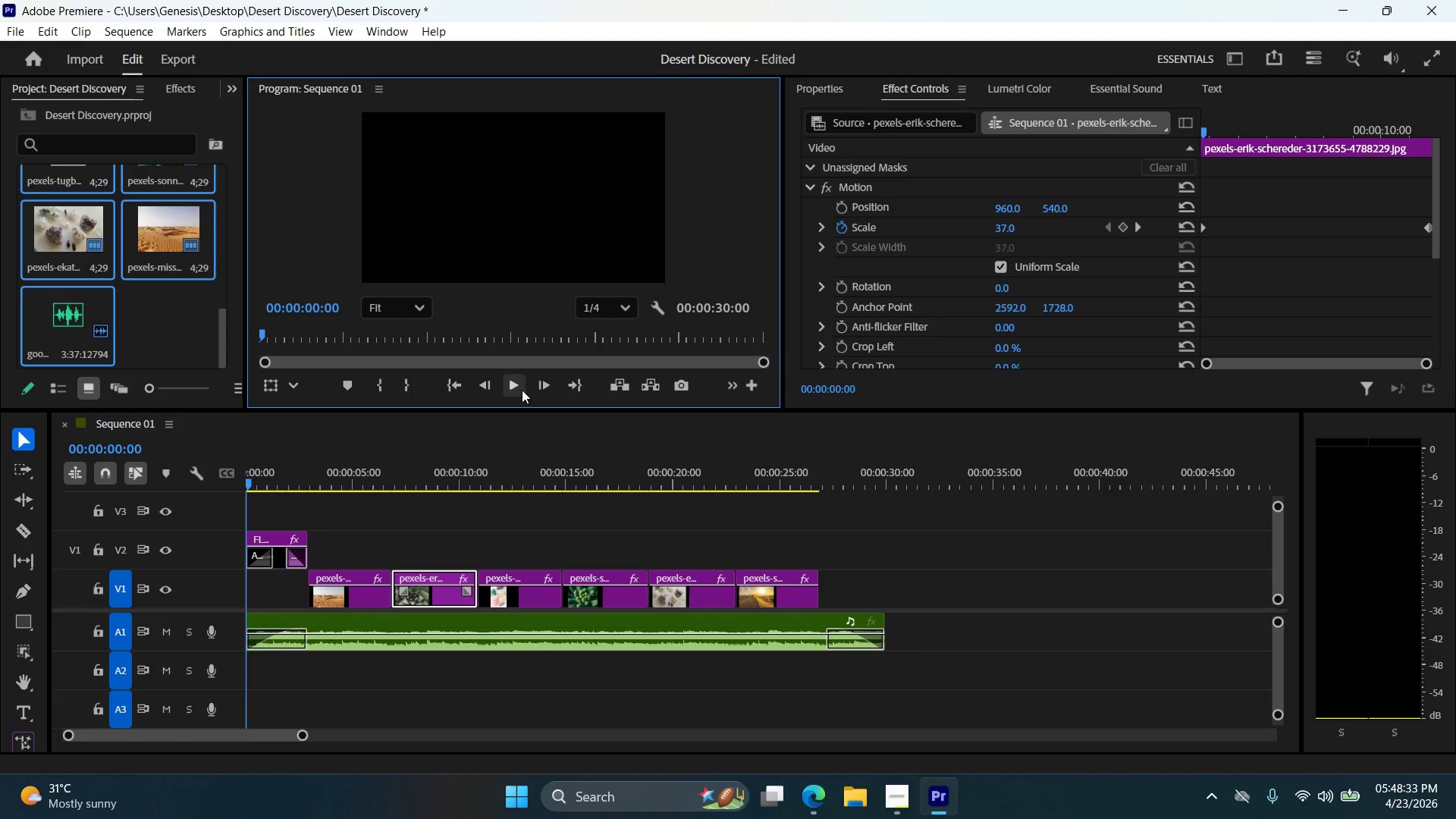 
left_click([519, 389])
 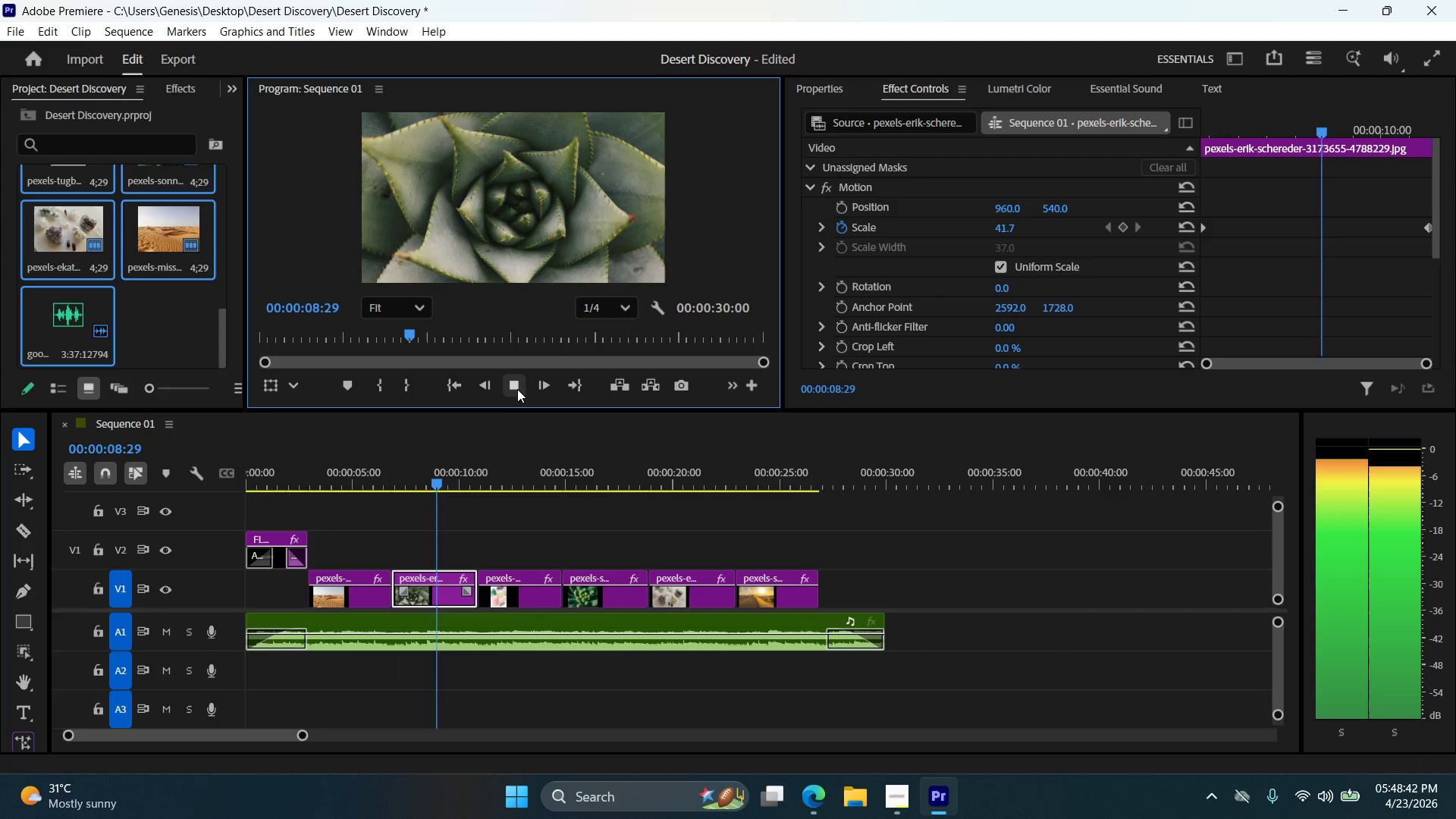 
wait(14.08)
 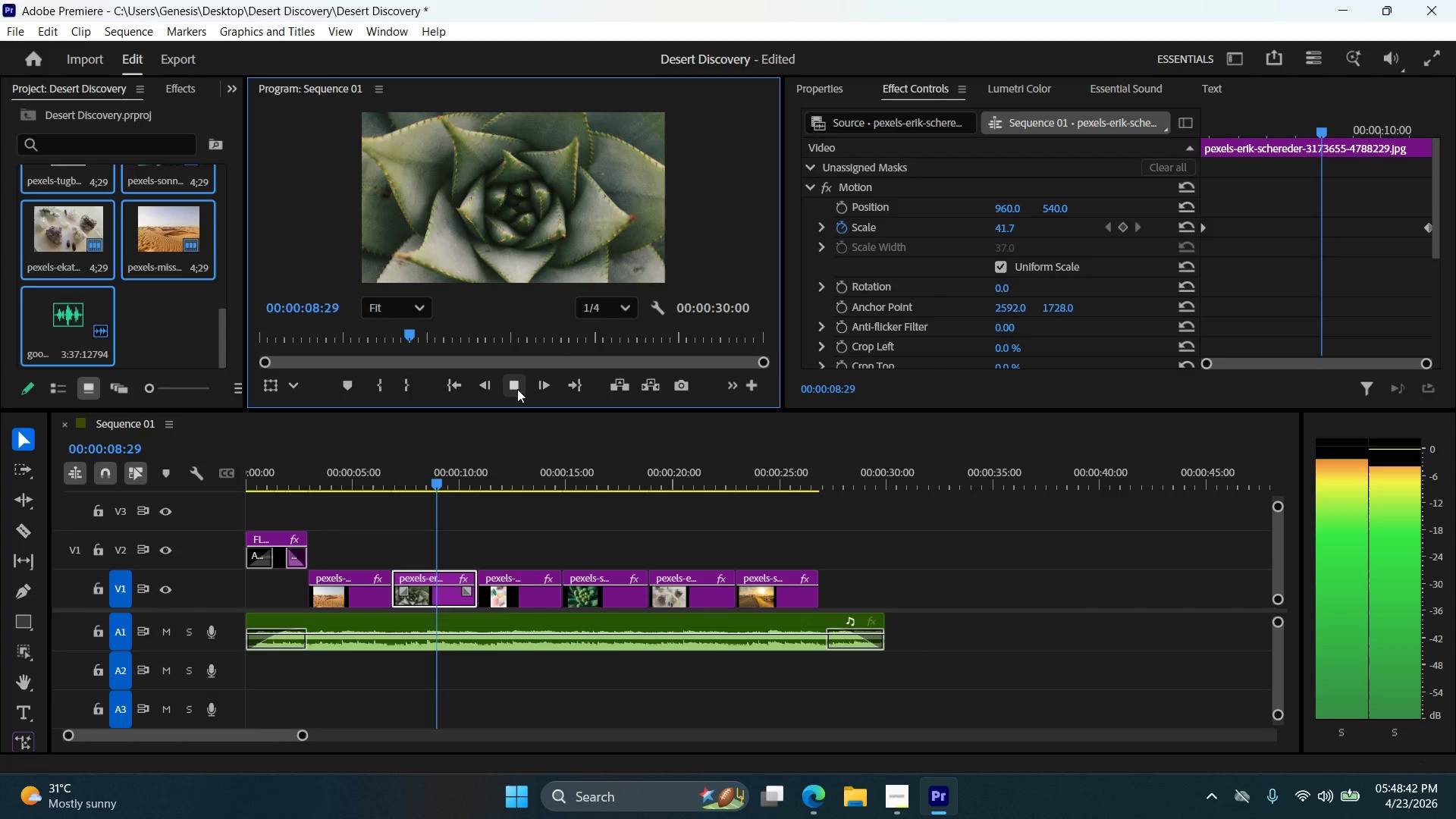 
left_click([520, 386])
 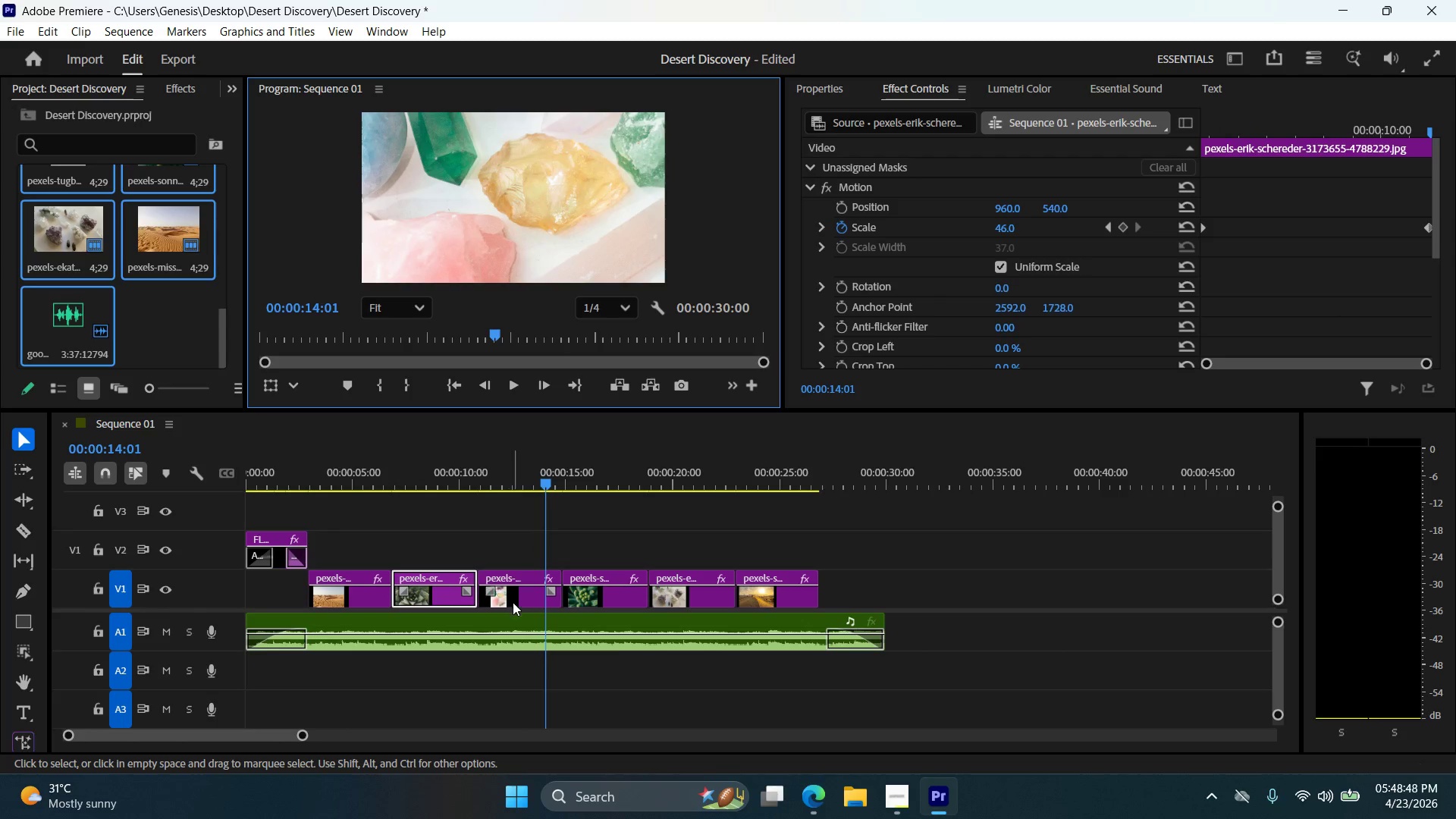 
left_click([513, 602])
 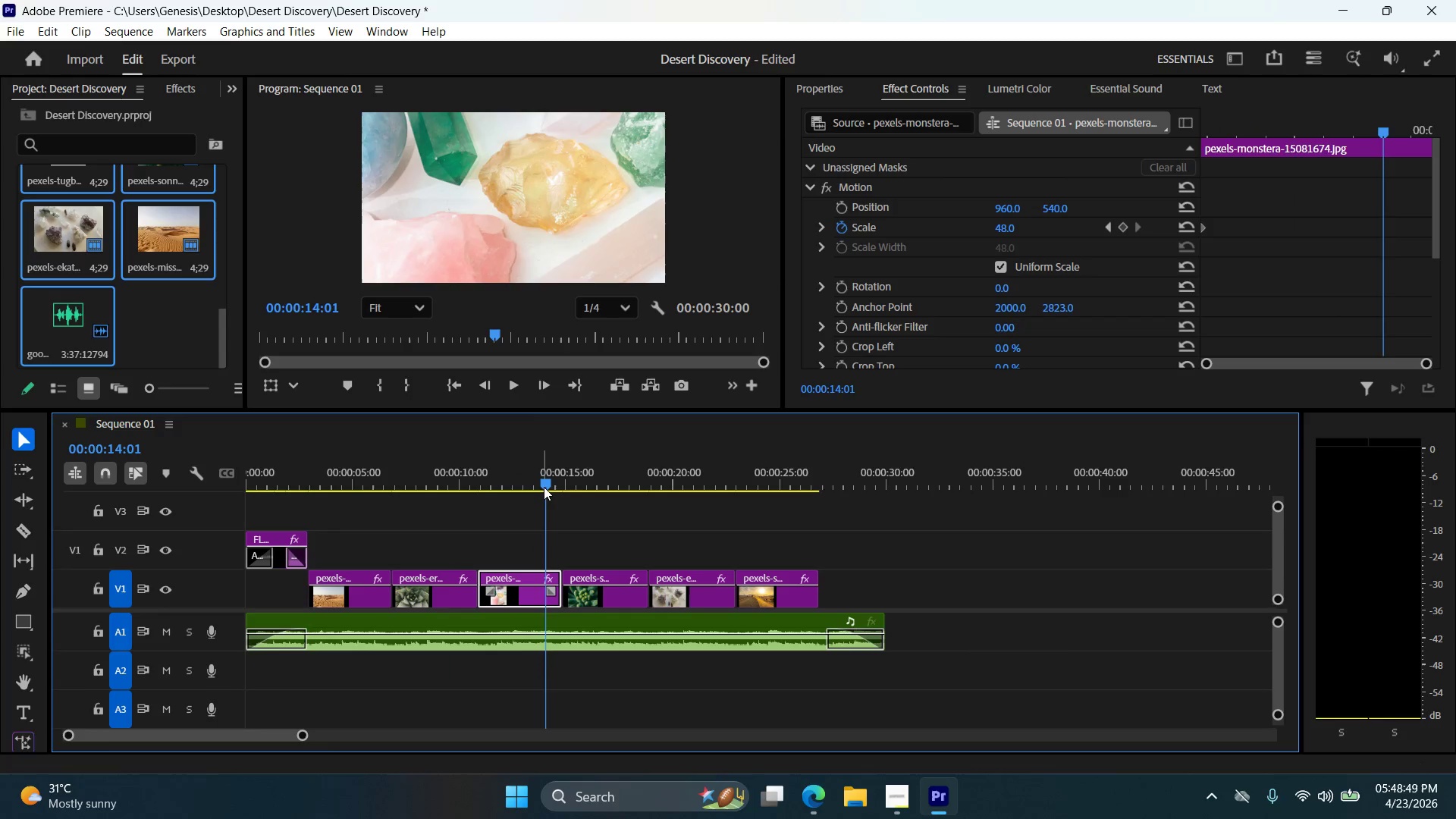 
left_click_drag(start_coordinate=[542, 487], to_coordinate=[554, 494])
 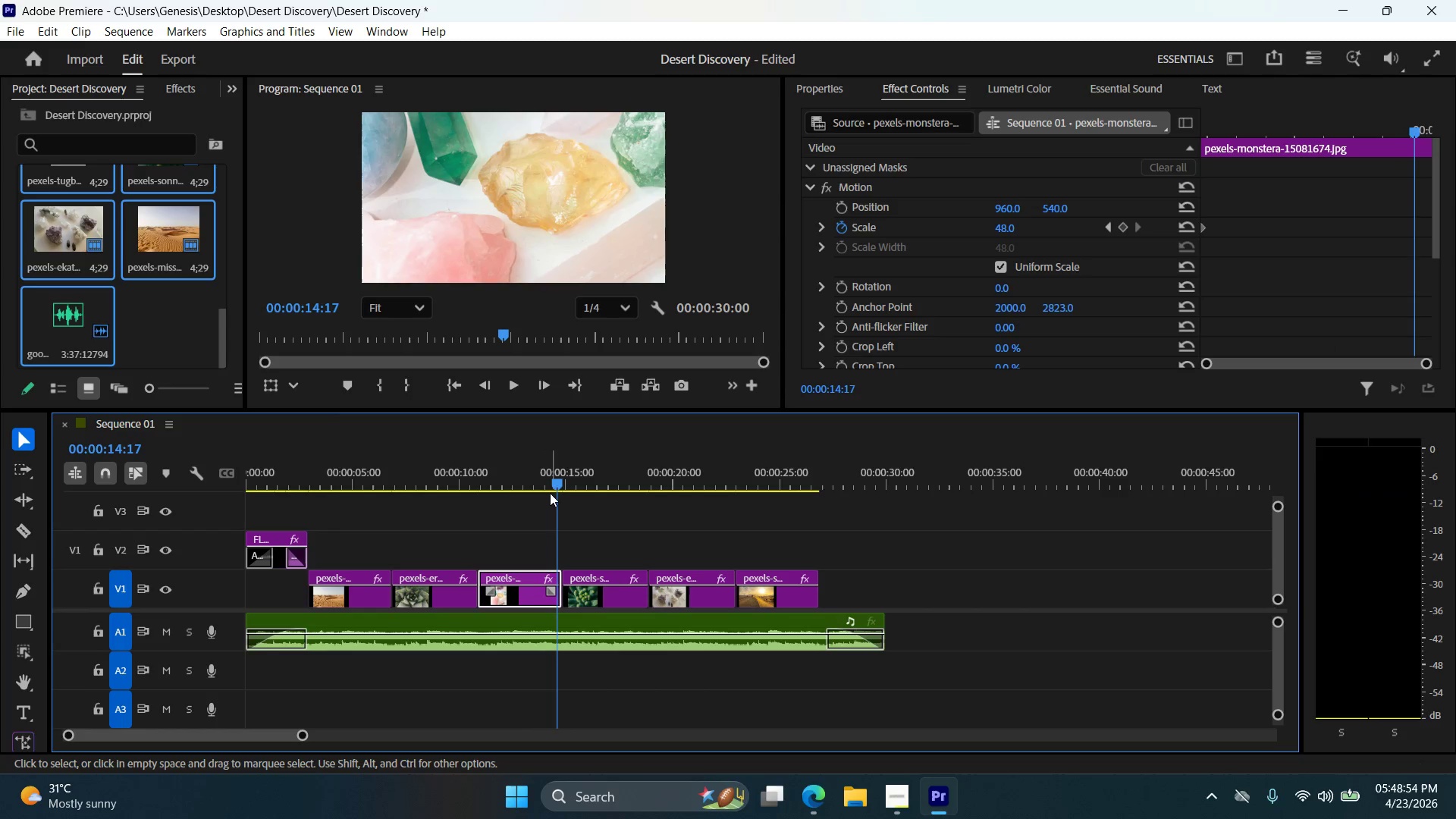 
key(ArrowRight)
 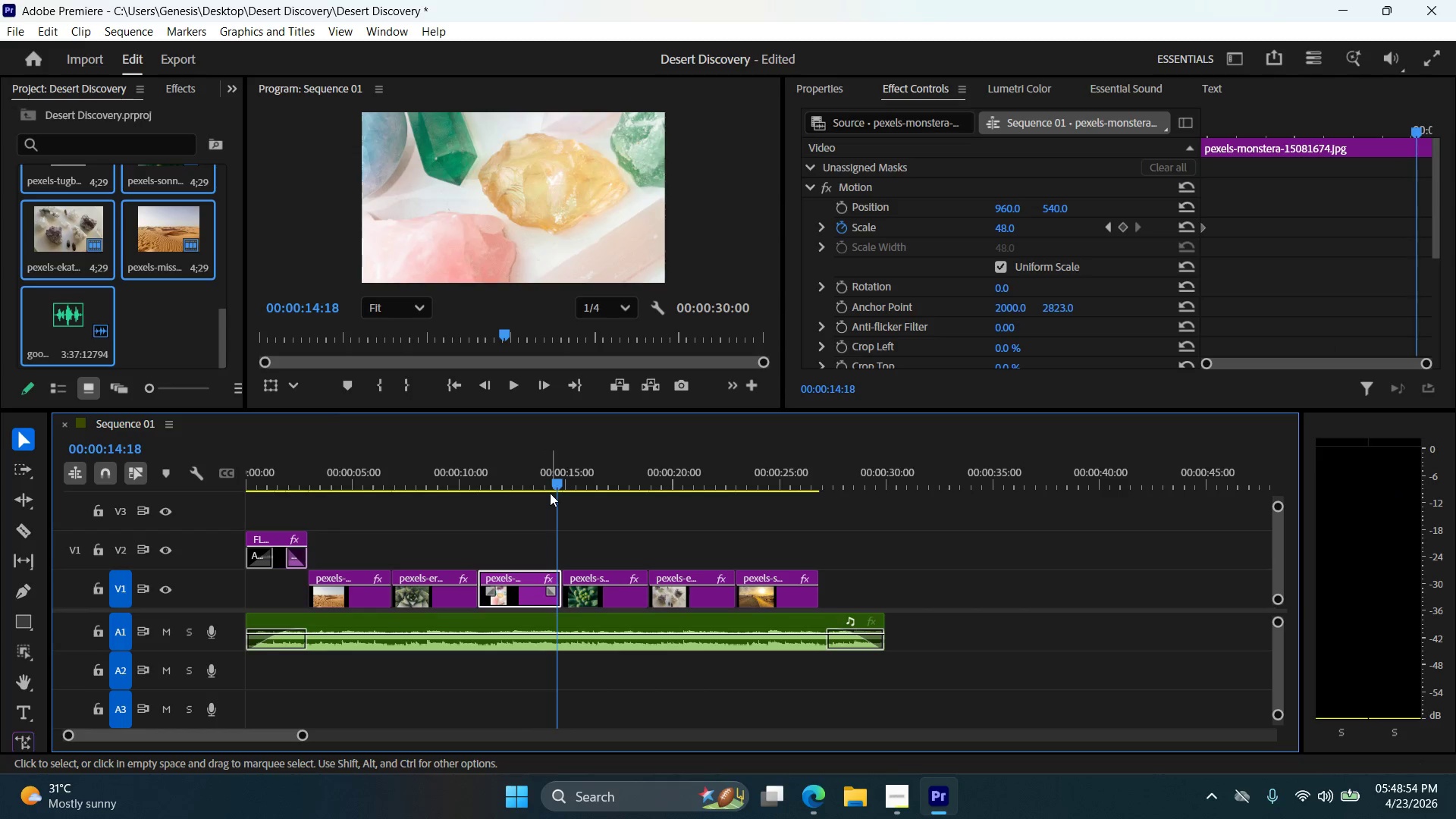 
key(ArrowRight)
 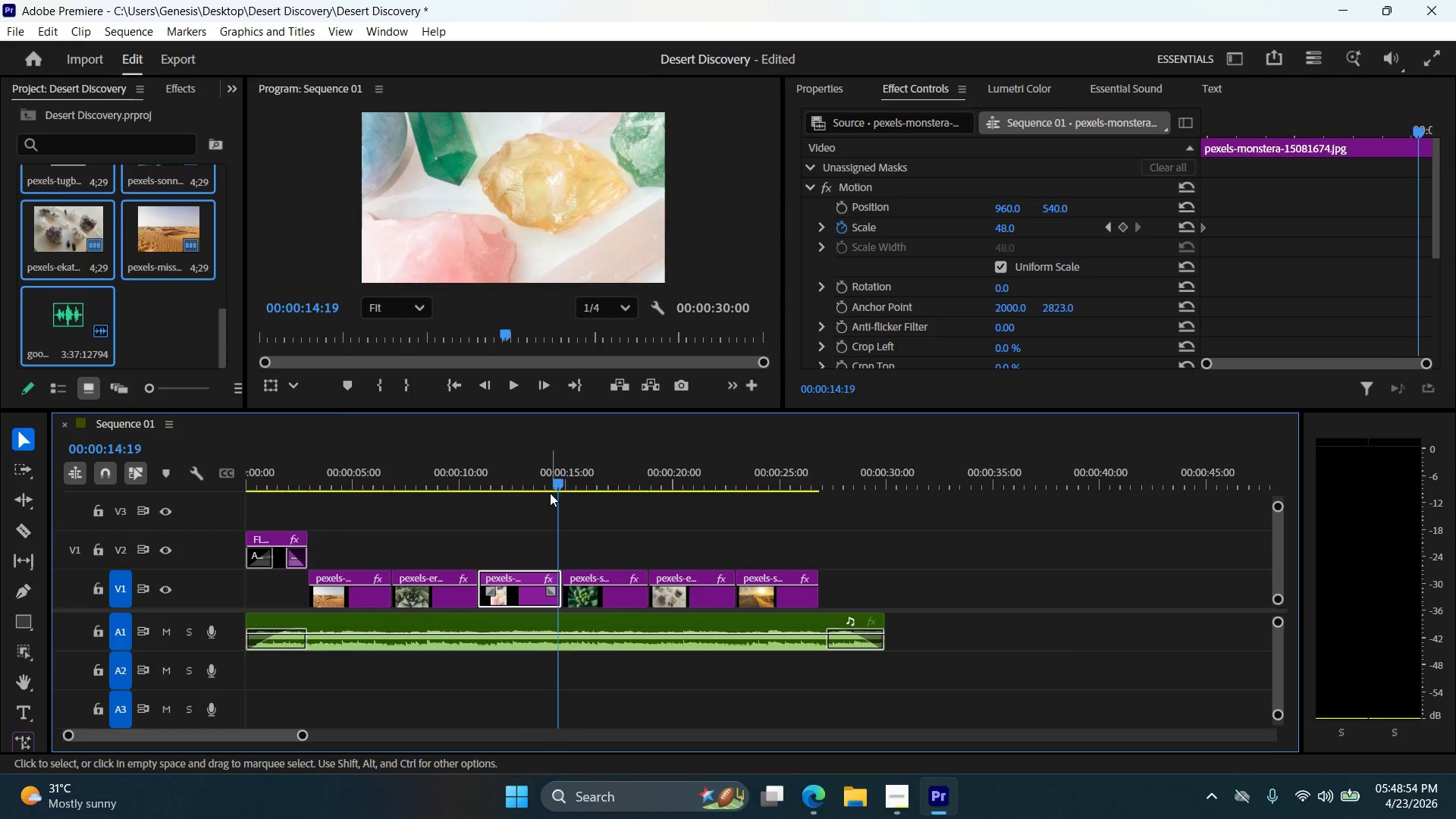 
key(ArrowRight)
 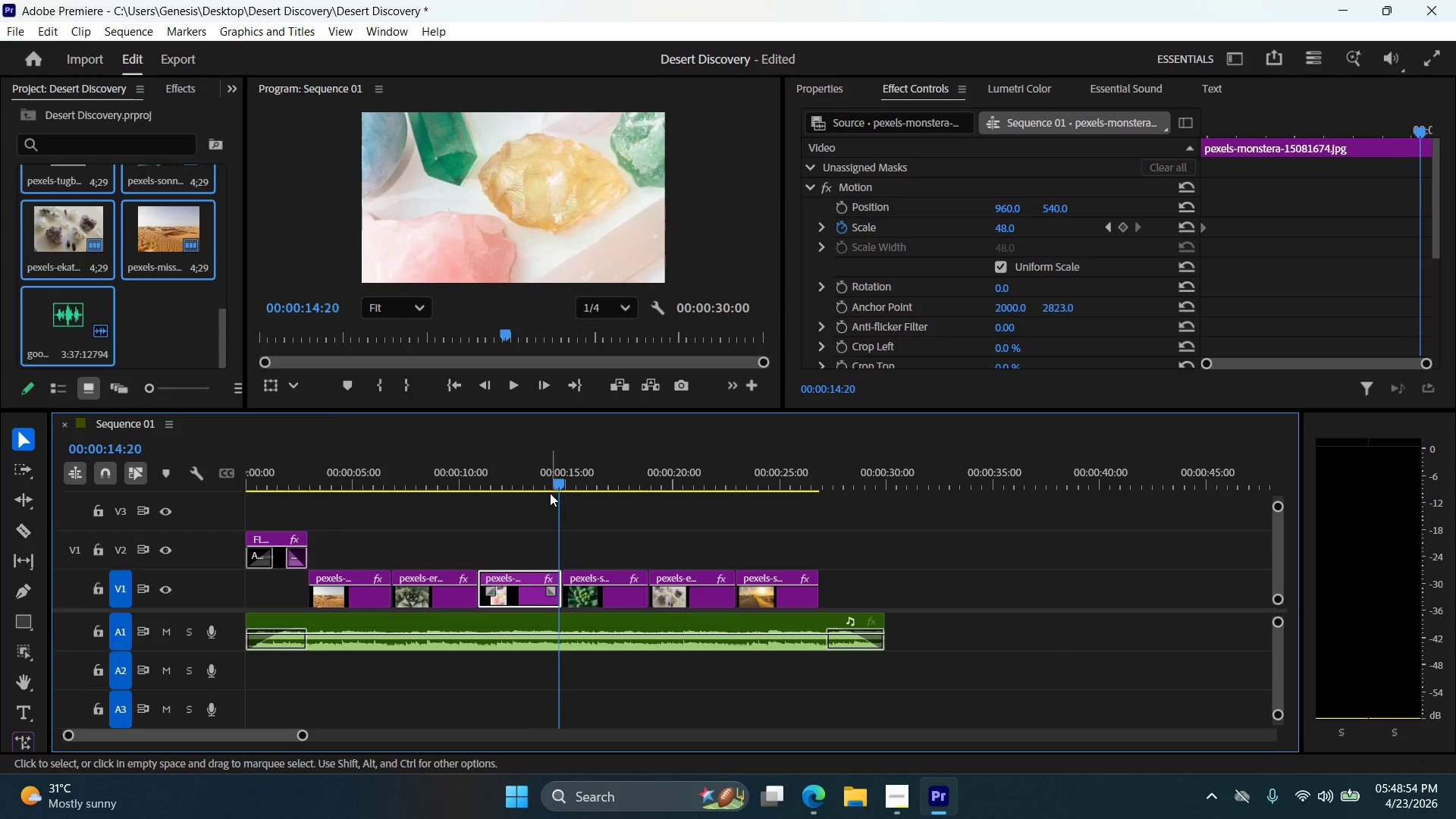 
key(ArrowRight)
 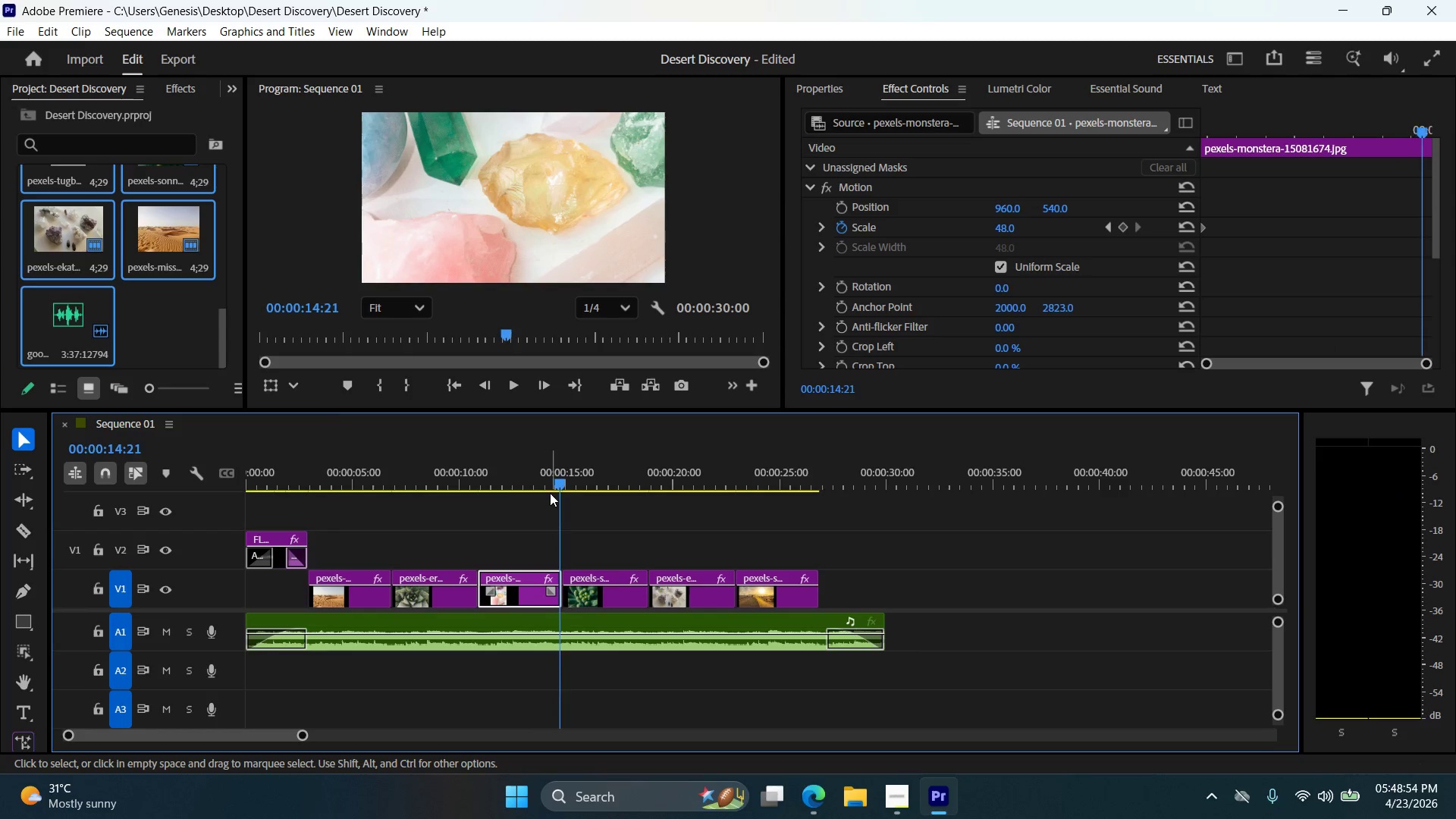 
key(ArrowRight)
 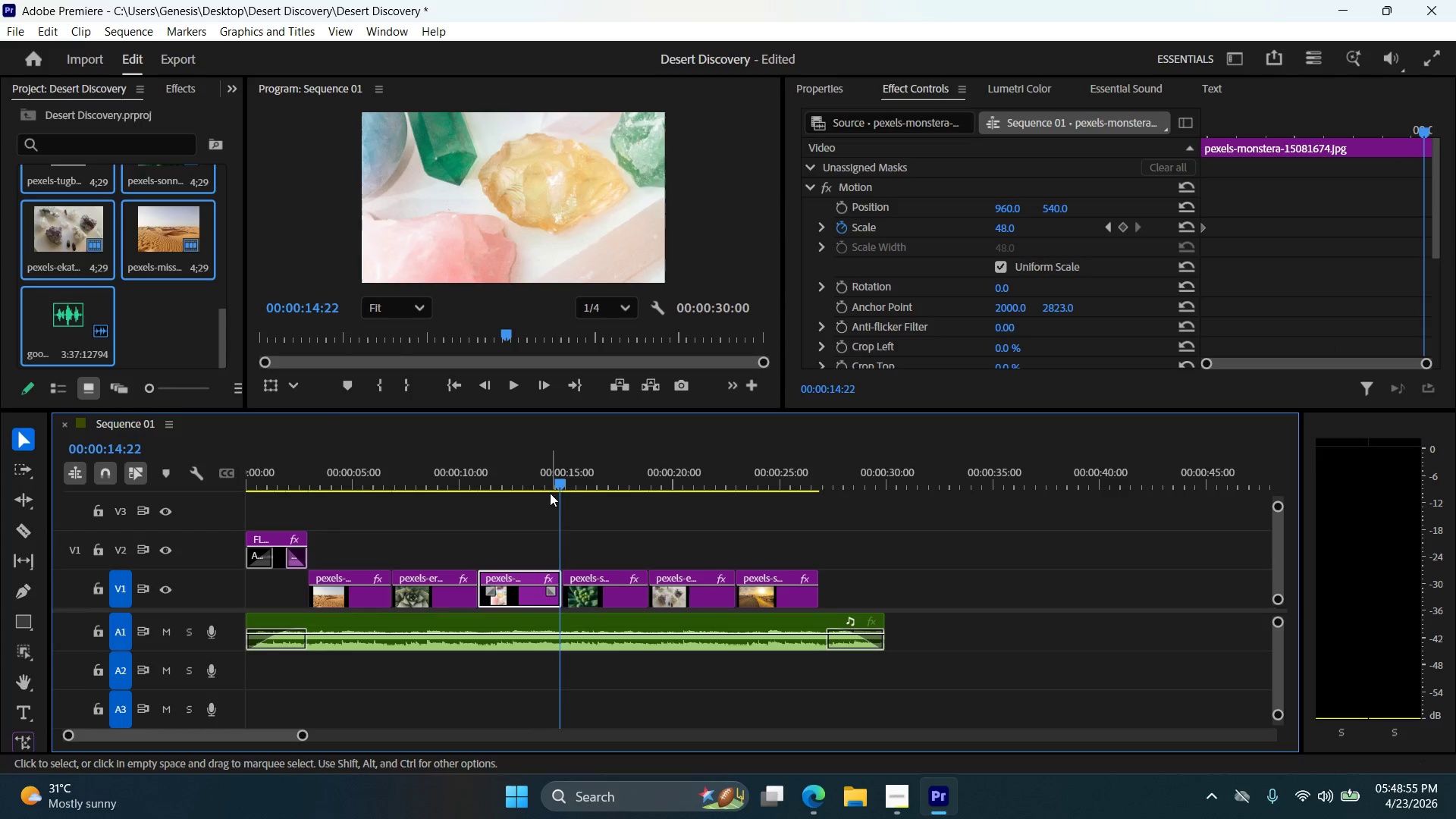 
key(ArrowRight)
 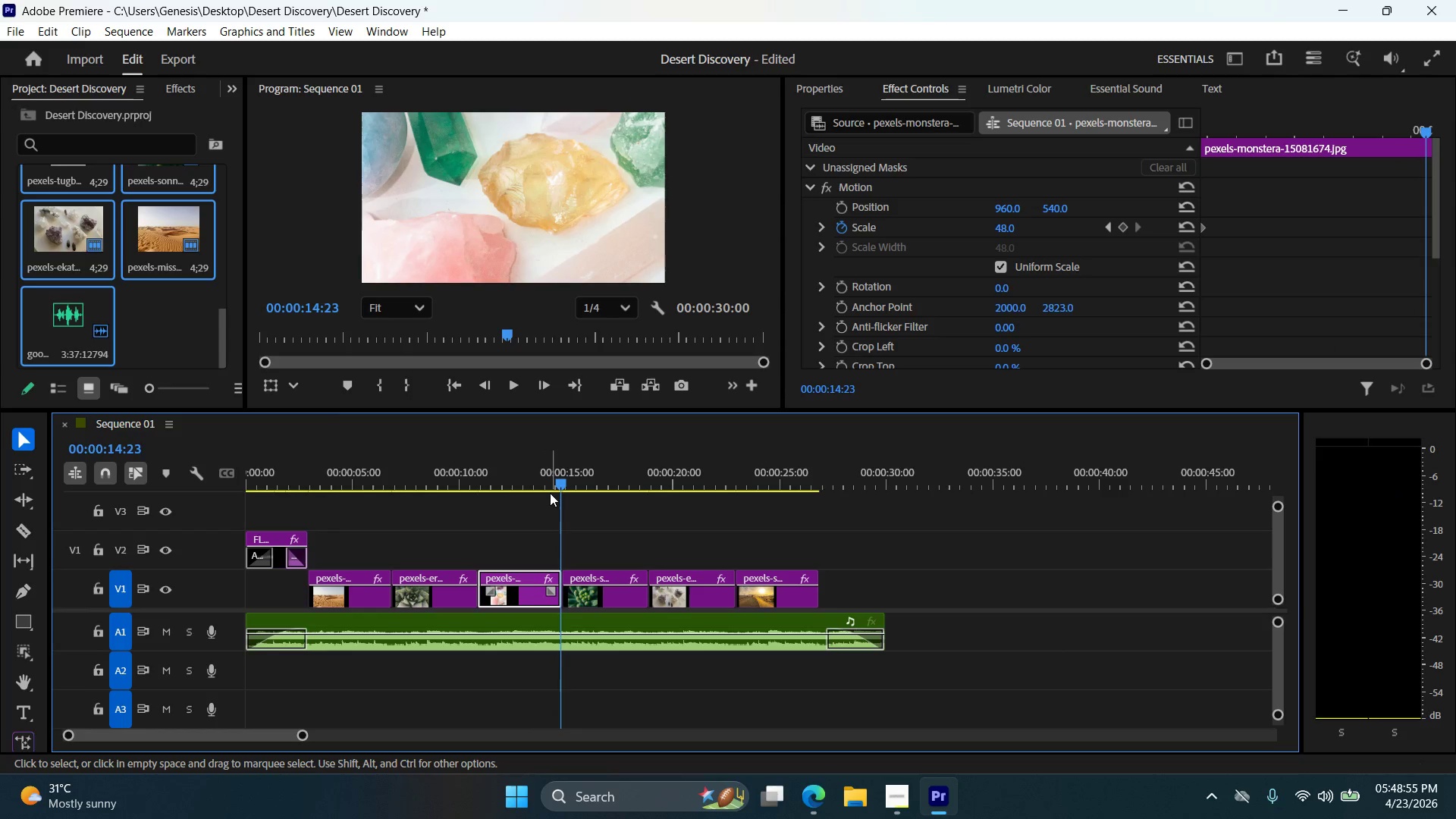 
key(ArrowRight)
 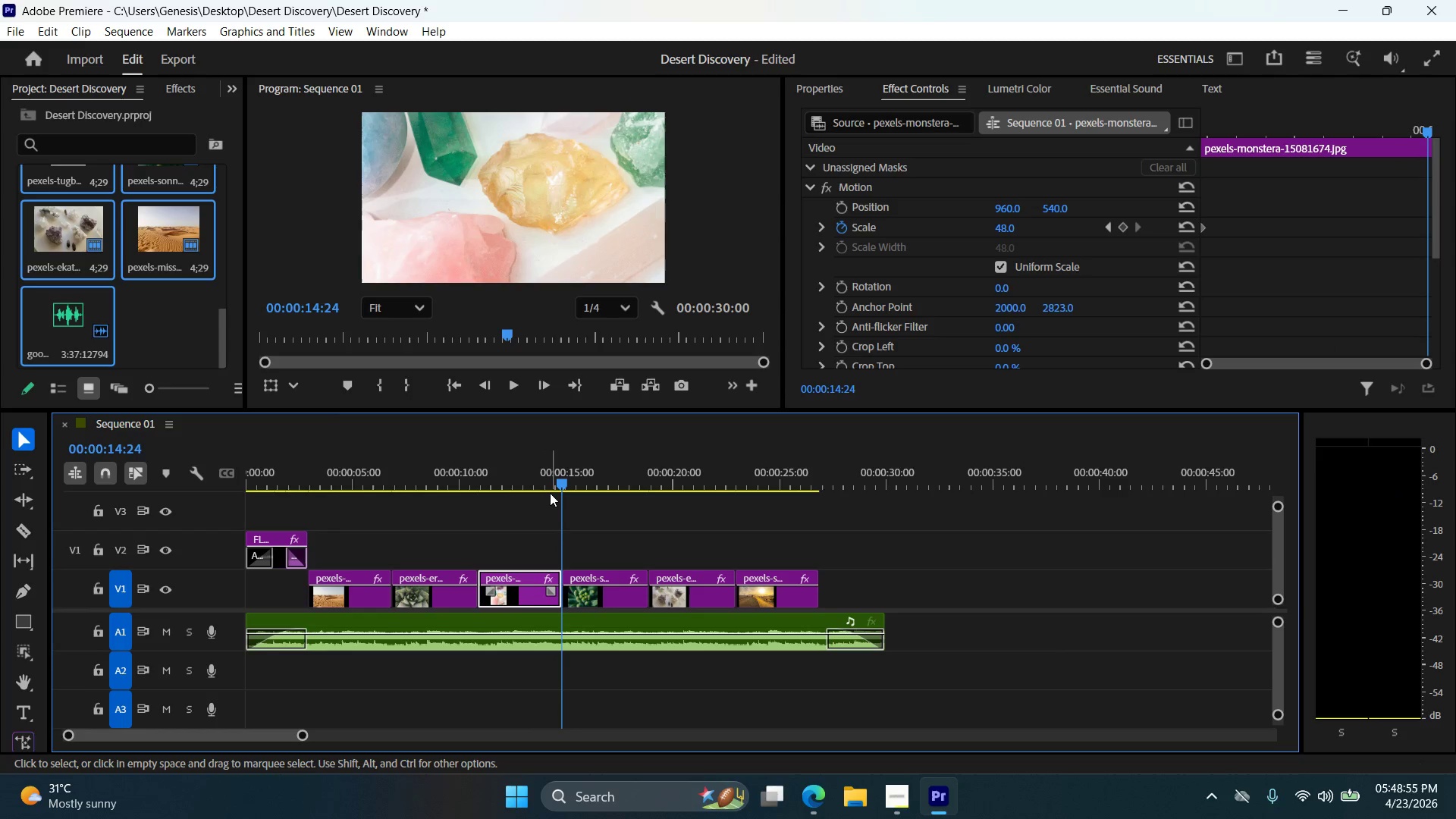 
key(ArrowRight)
 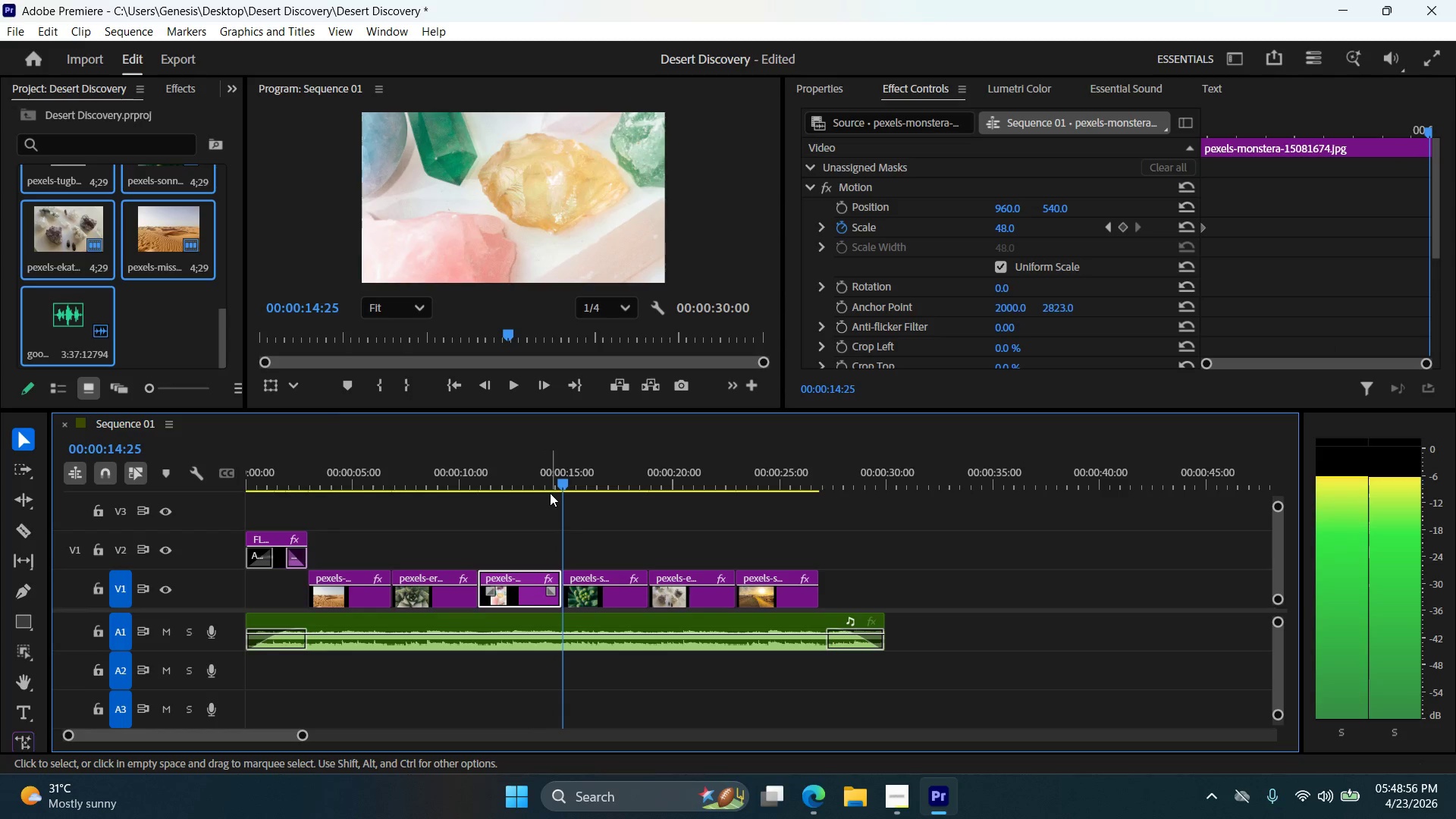 
key(ArrowLeft)
 